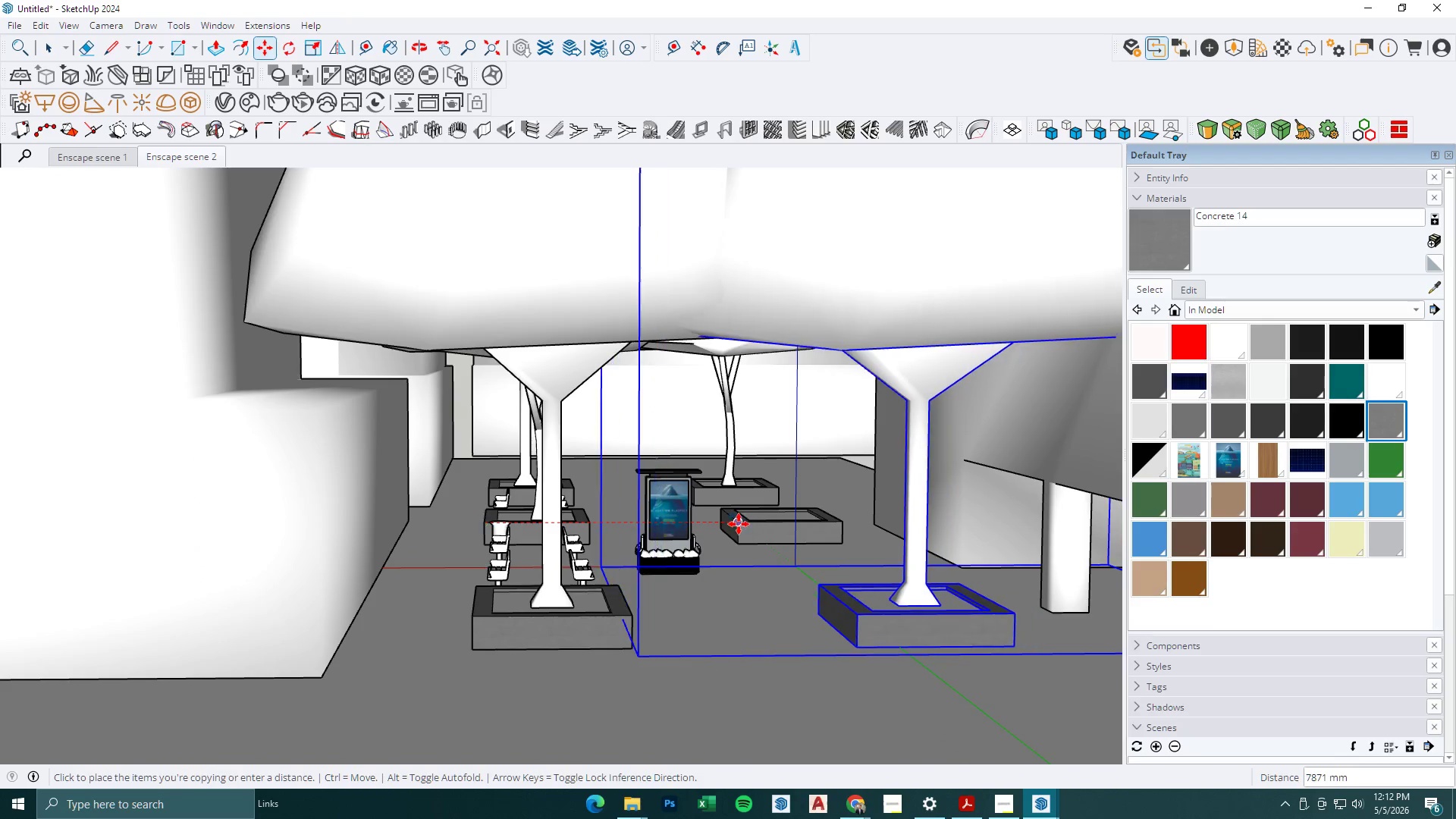 
left_click([739, 524])
 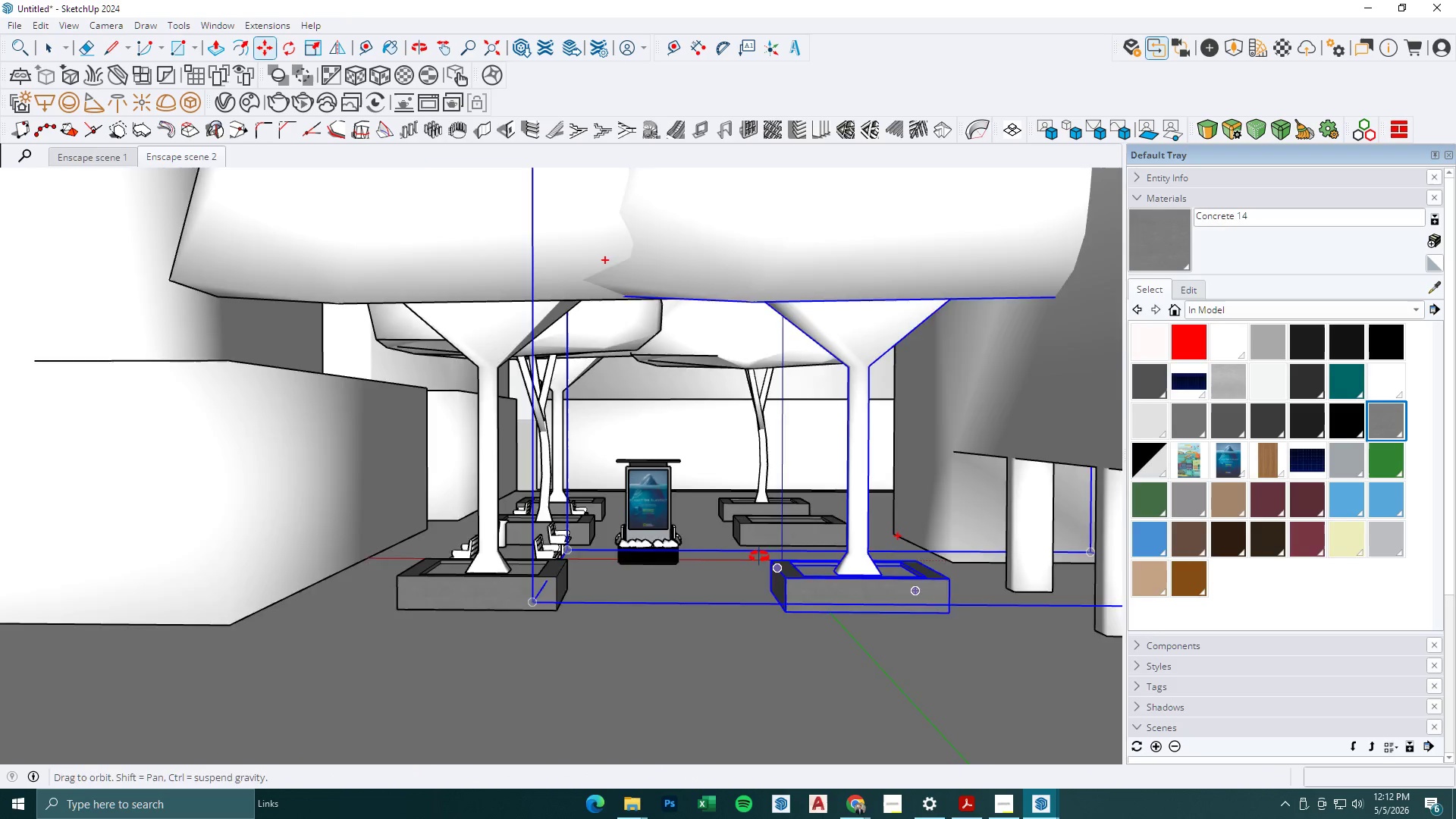 
key(Space)
 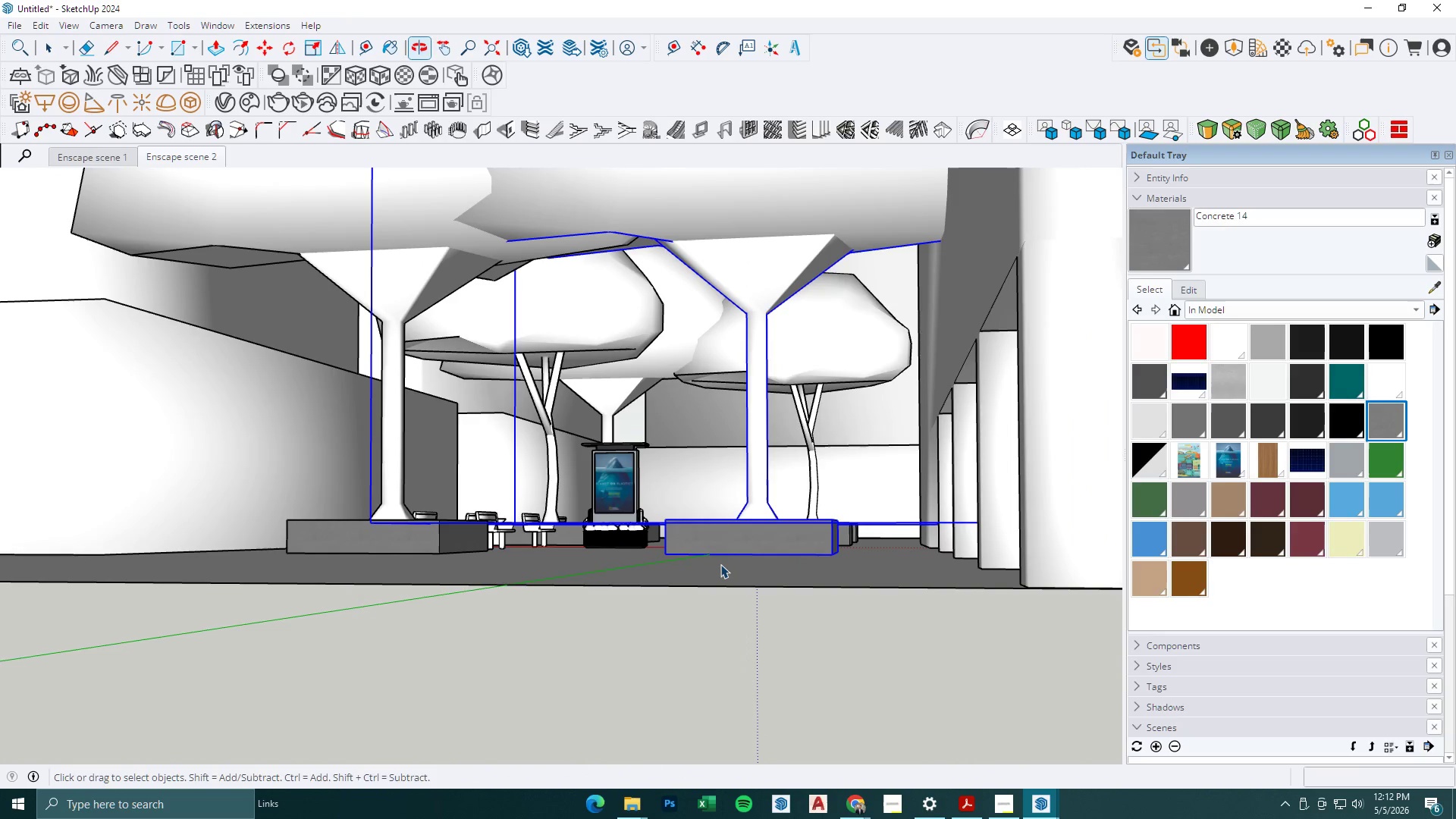 
key(Escape)
 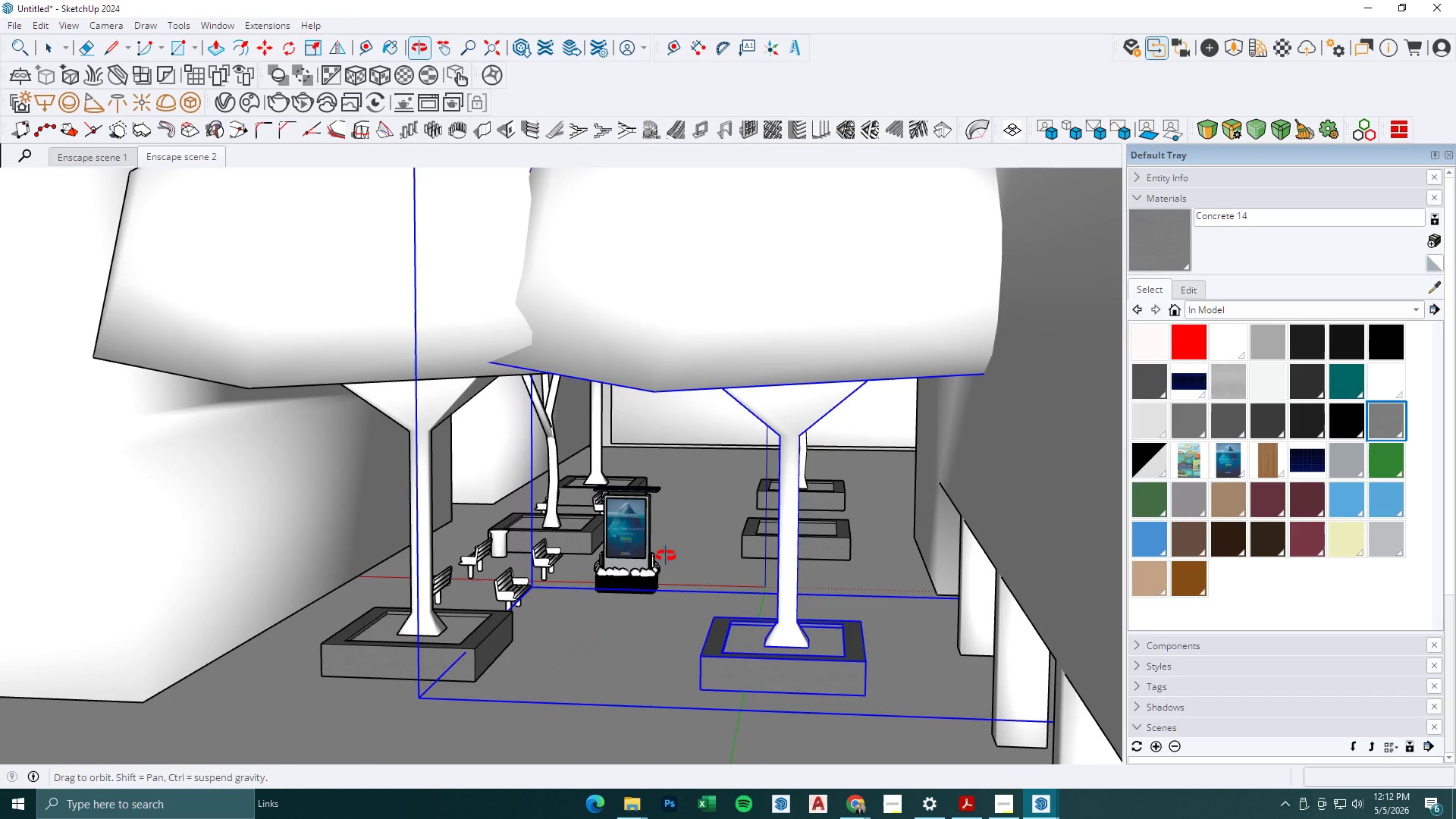 
scroll: coordinate [658, 548], scroll_direction: up, amount: 10.0
 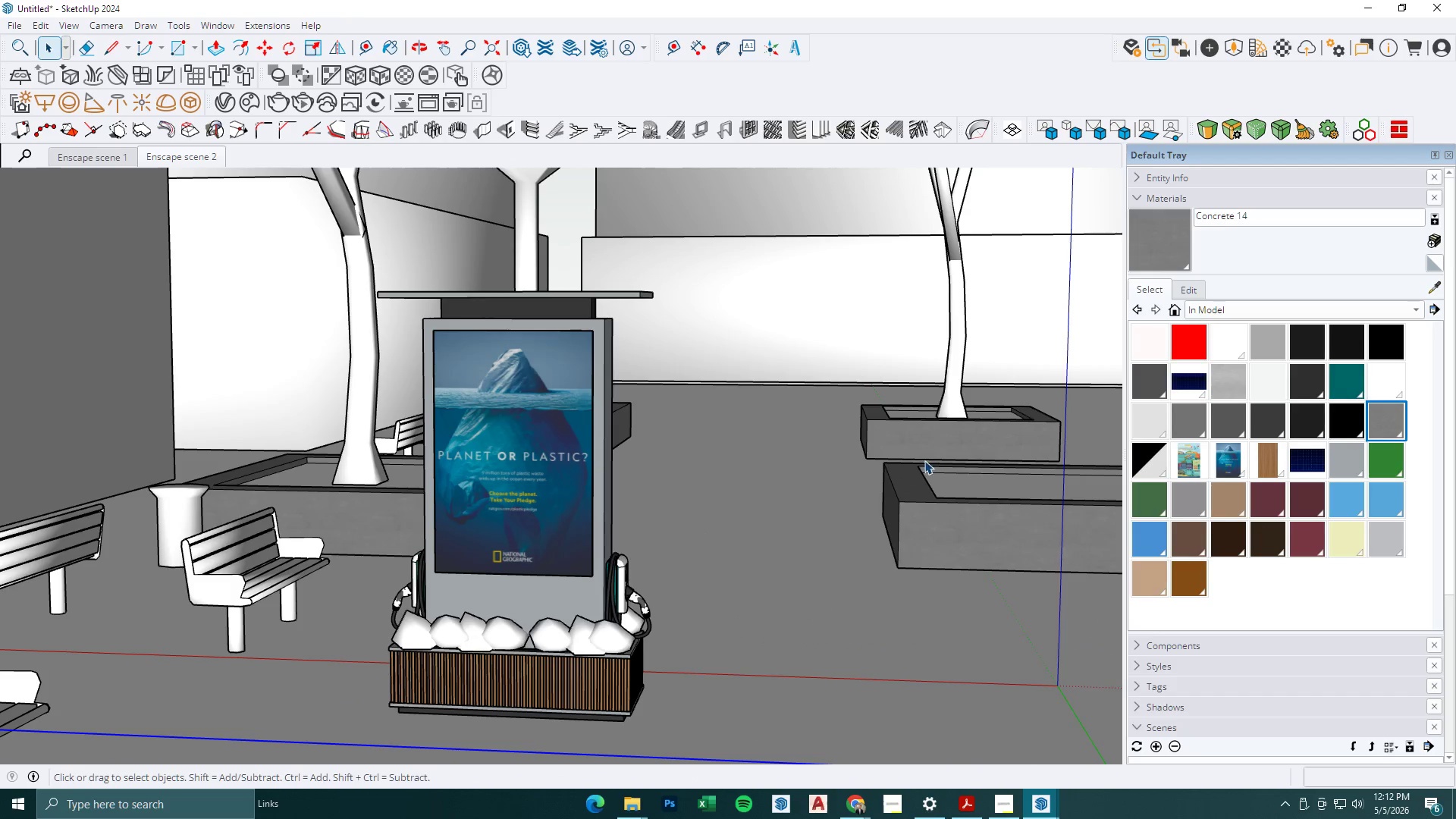 
key(Space)
 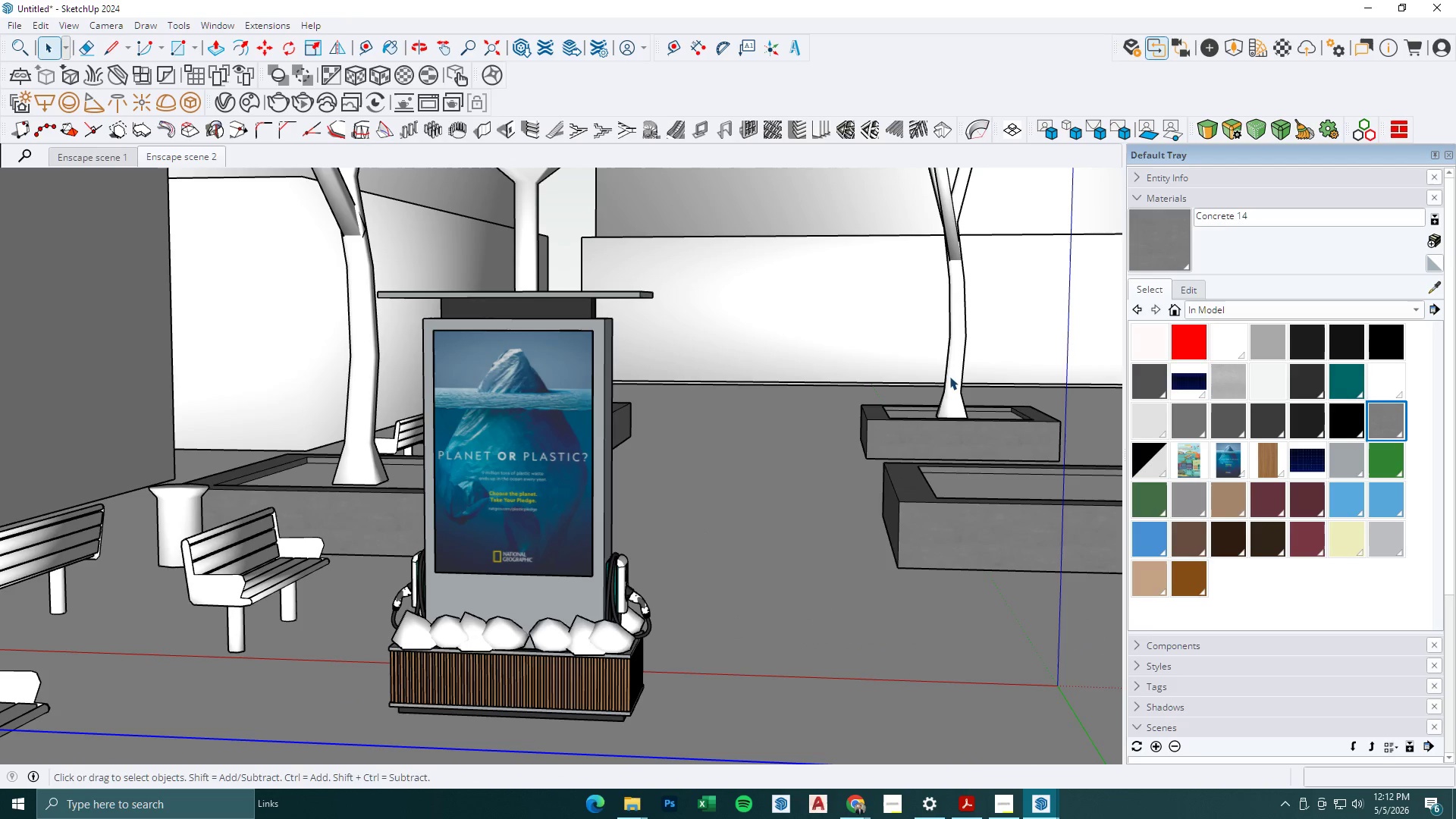 
left_click([953, 375])
 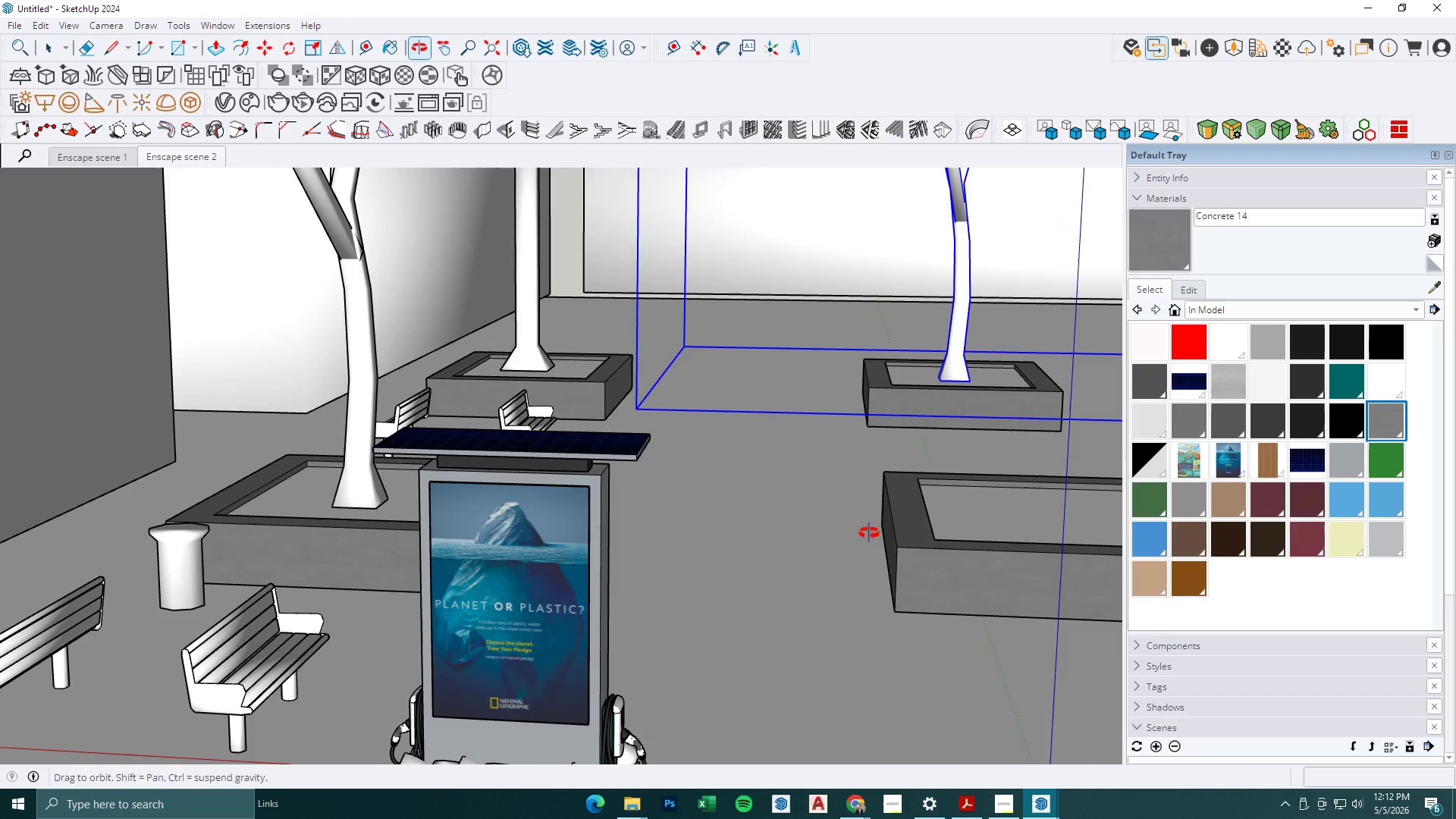 
key(Space)
 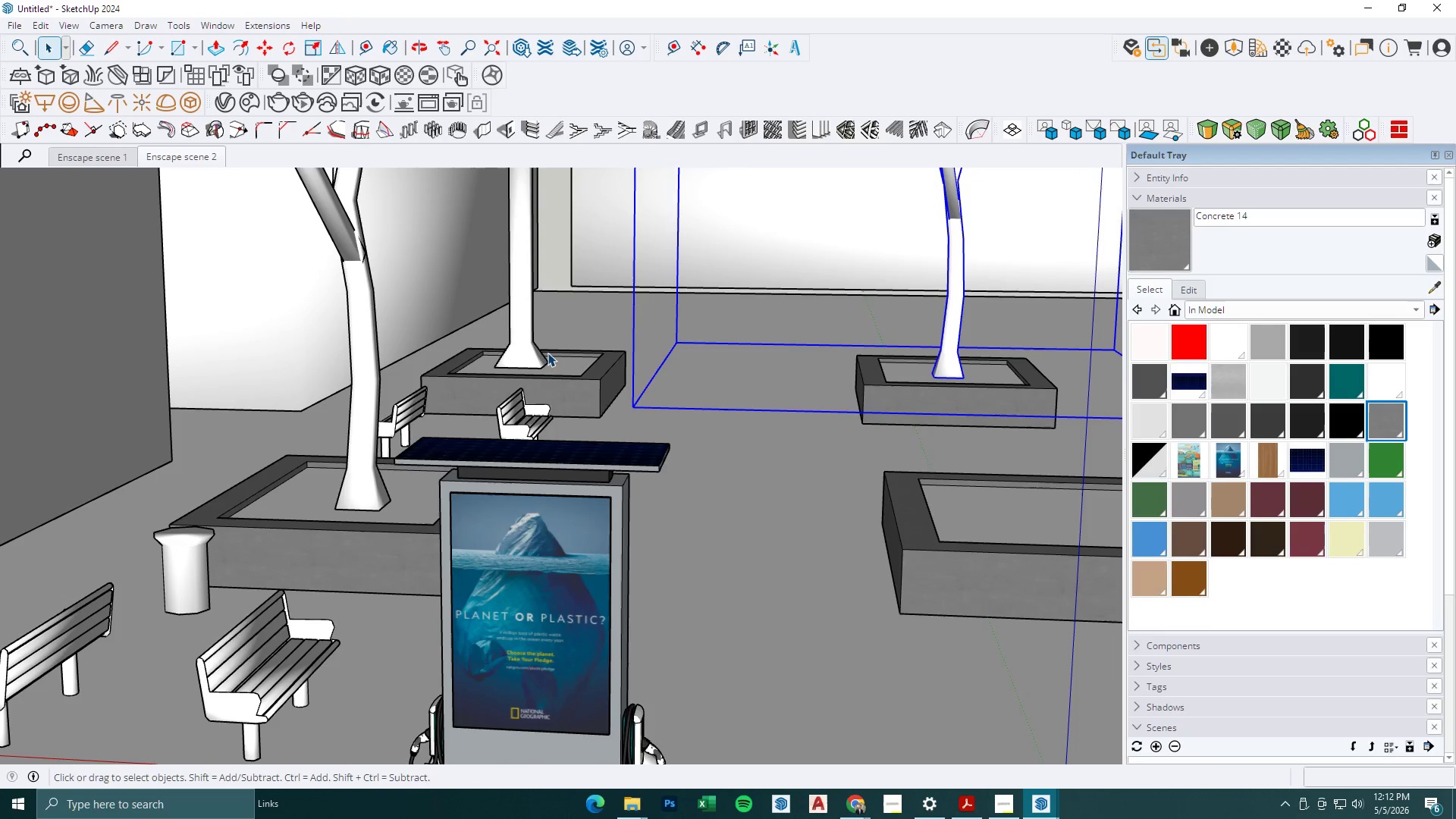 
left_click([540, 350])
 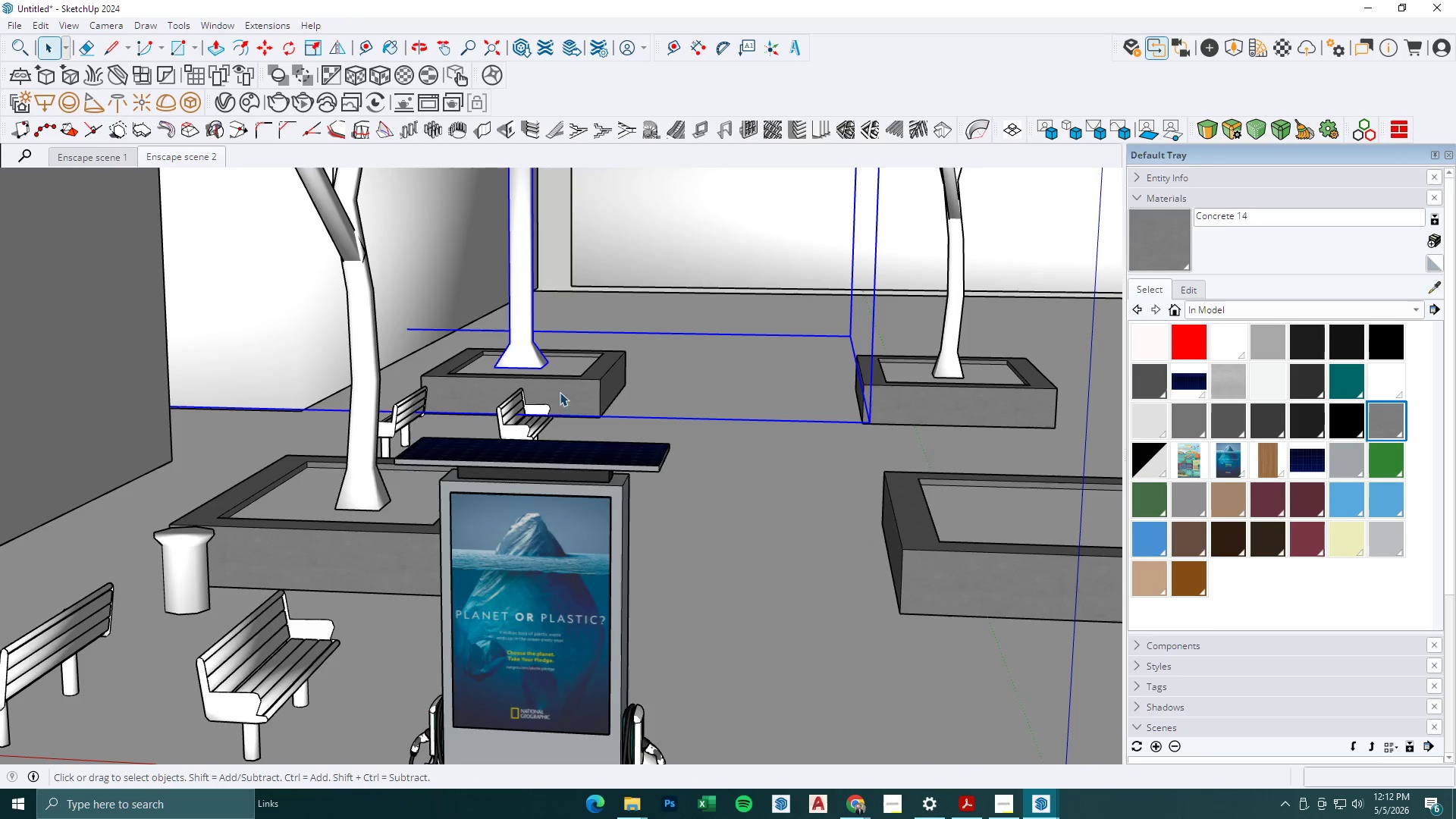 
key(M)
 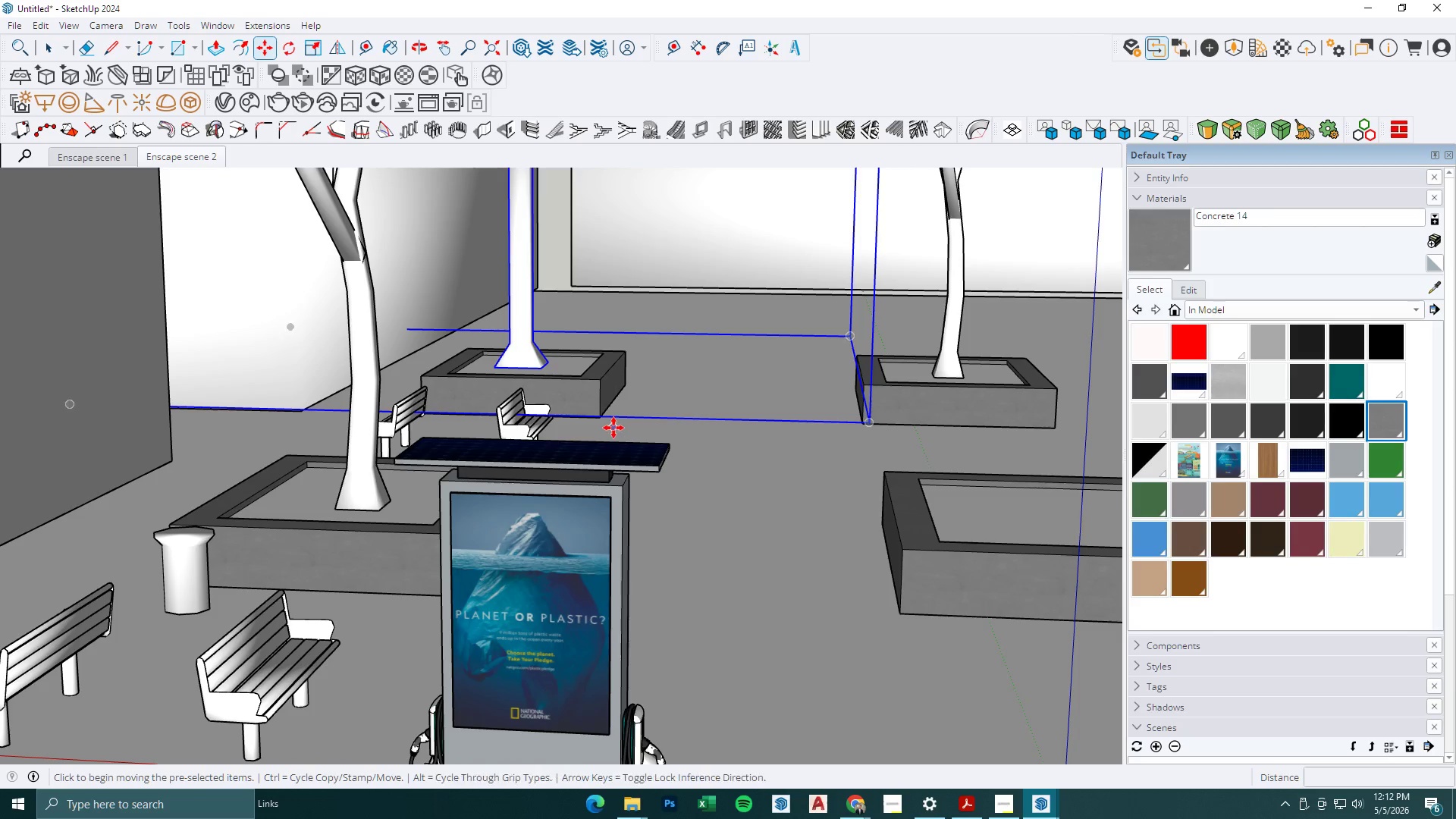 
left_click_drag(start_coordinate=[617, 438], to_coordinate=[629, 441])
 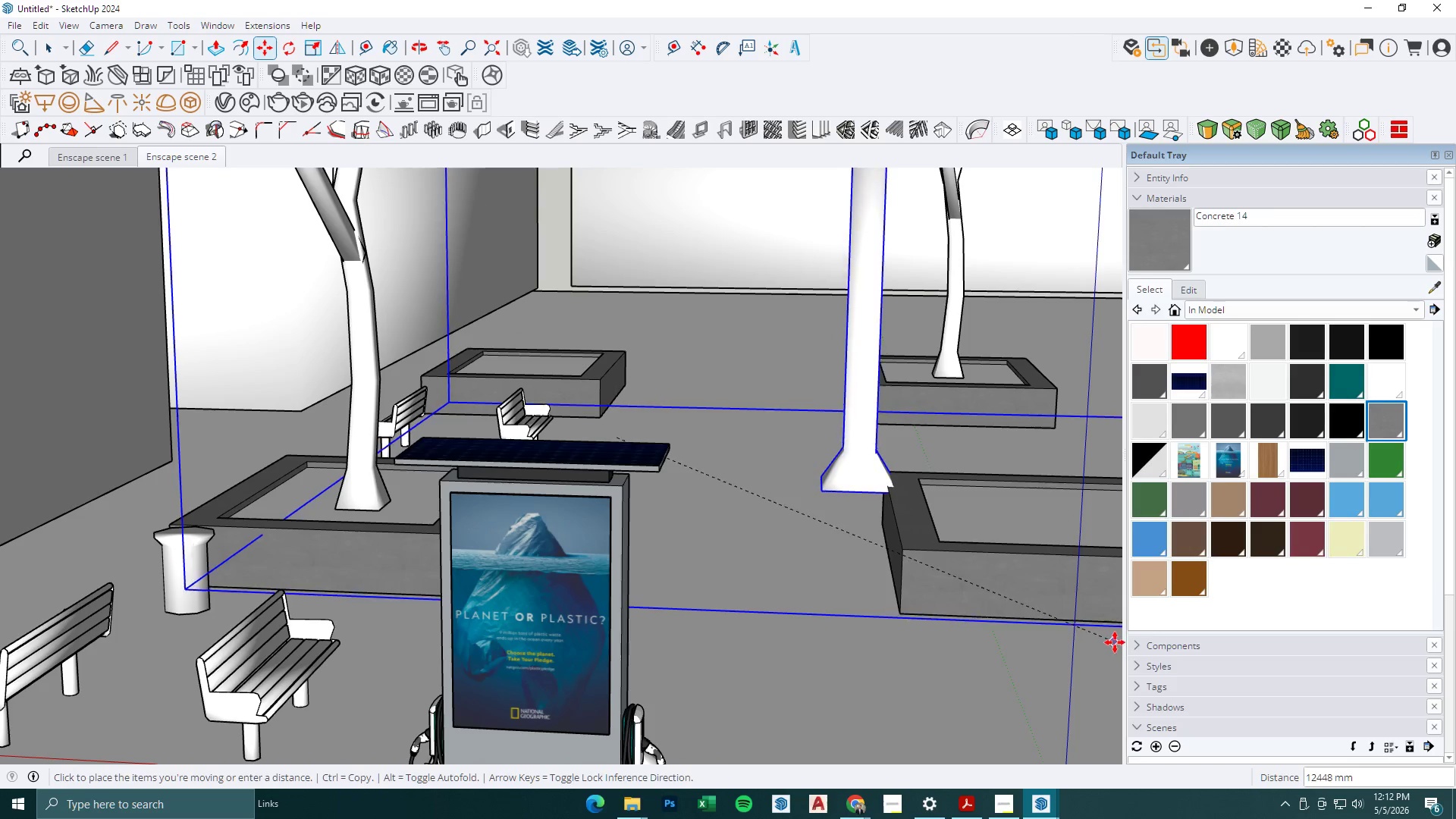 
key(Control+ControlLeft)
 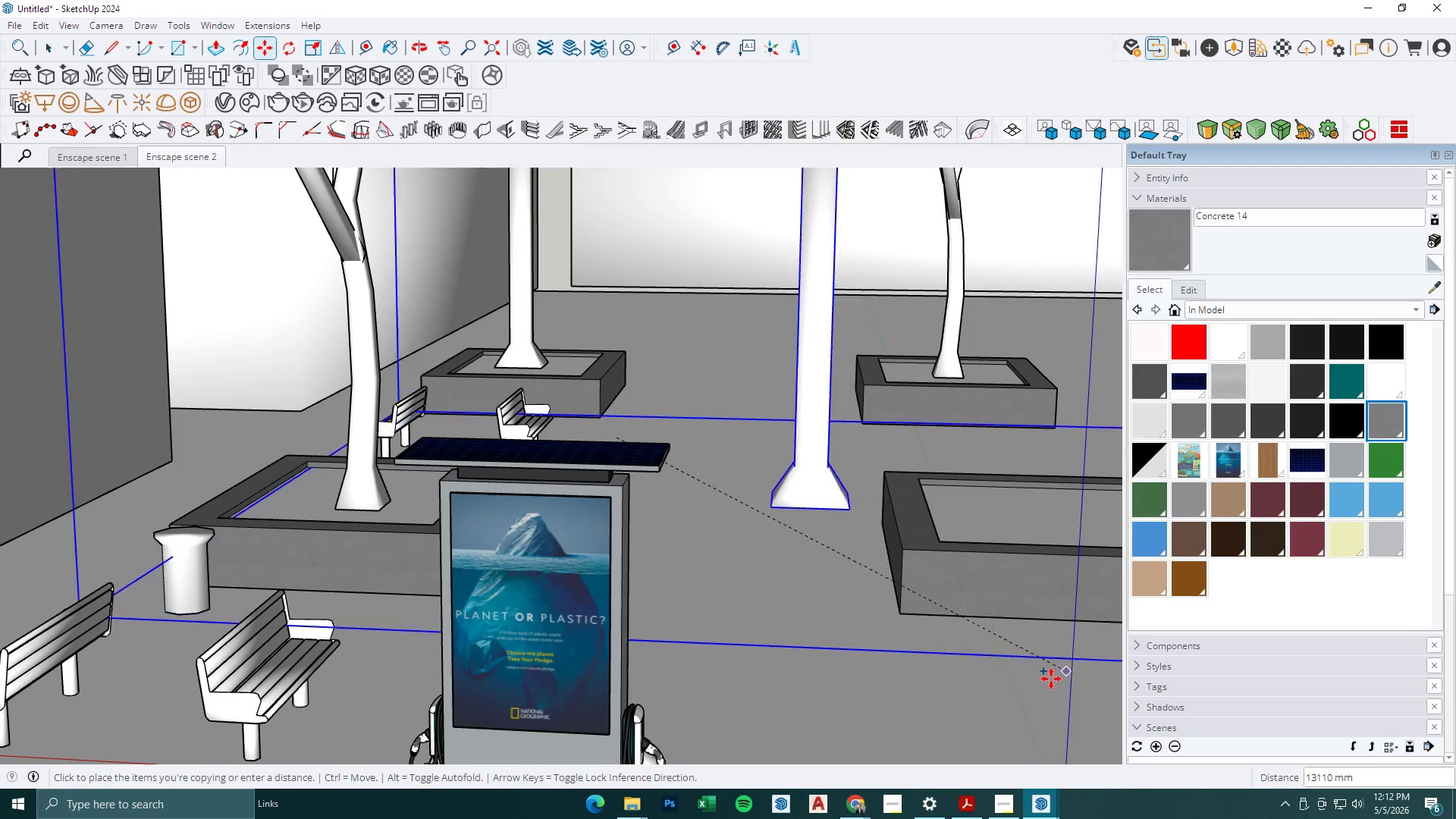 
left_click([1050, 679])
 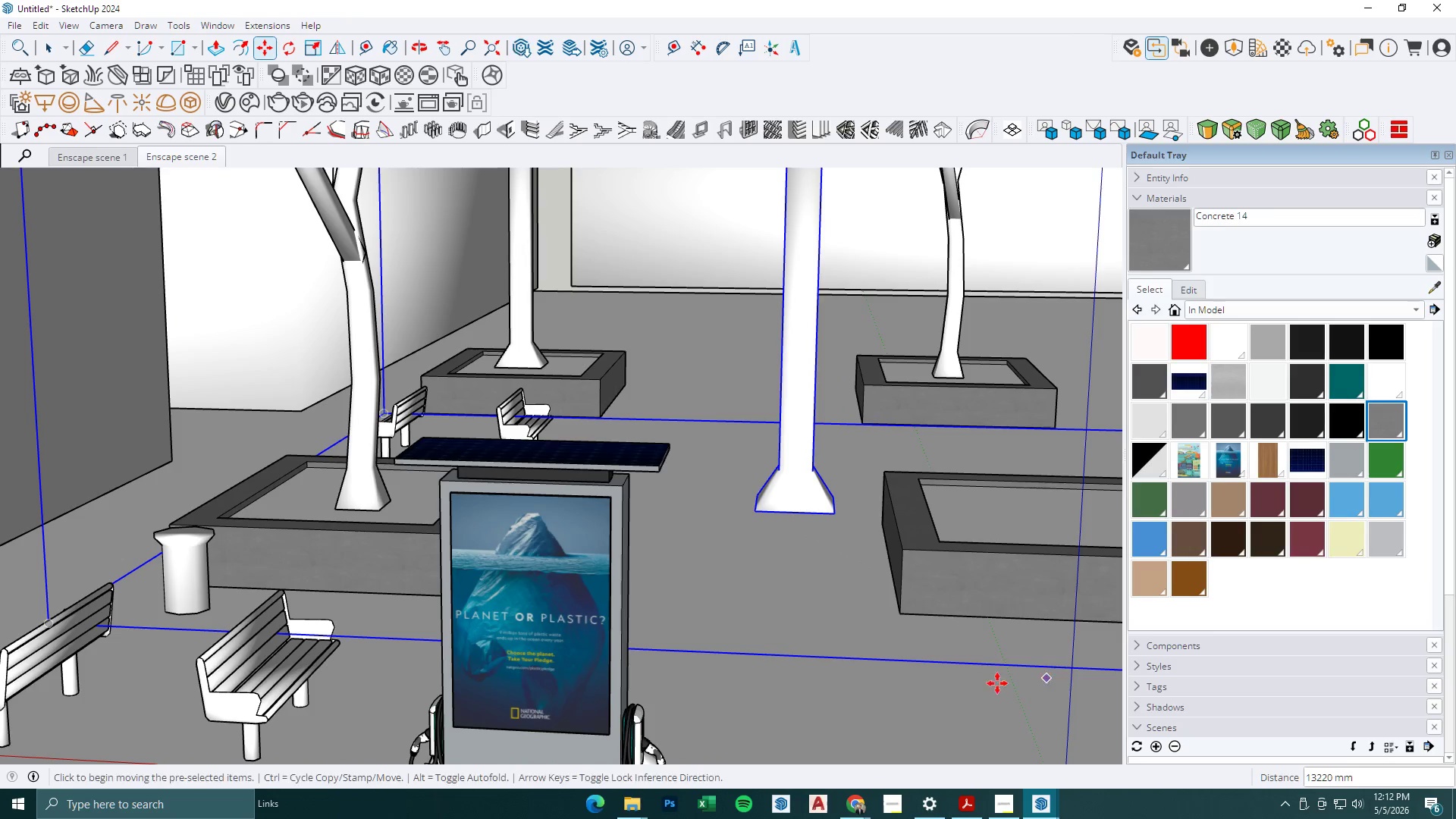 
left_click_drag(start_coordinate=[702, 687], to_coordinate=[707, 688])
 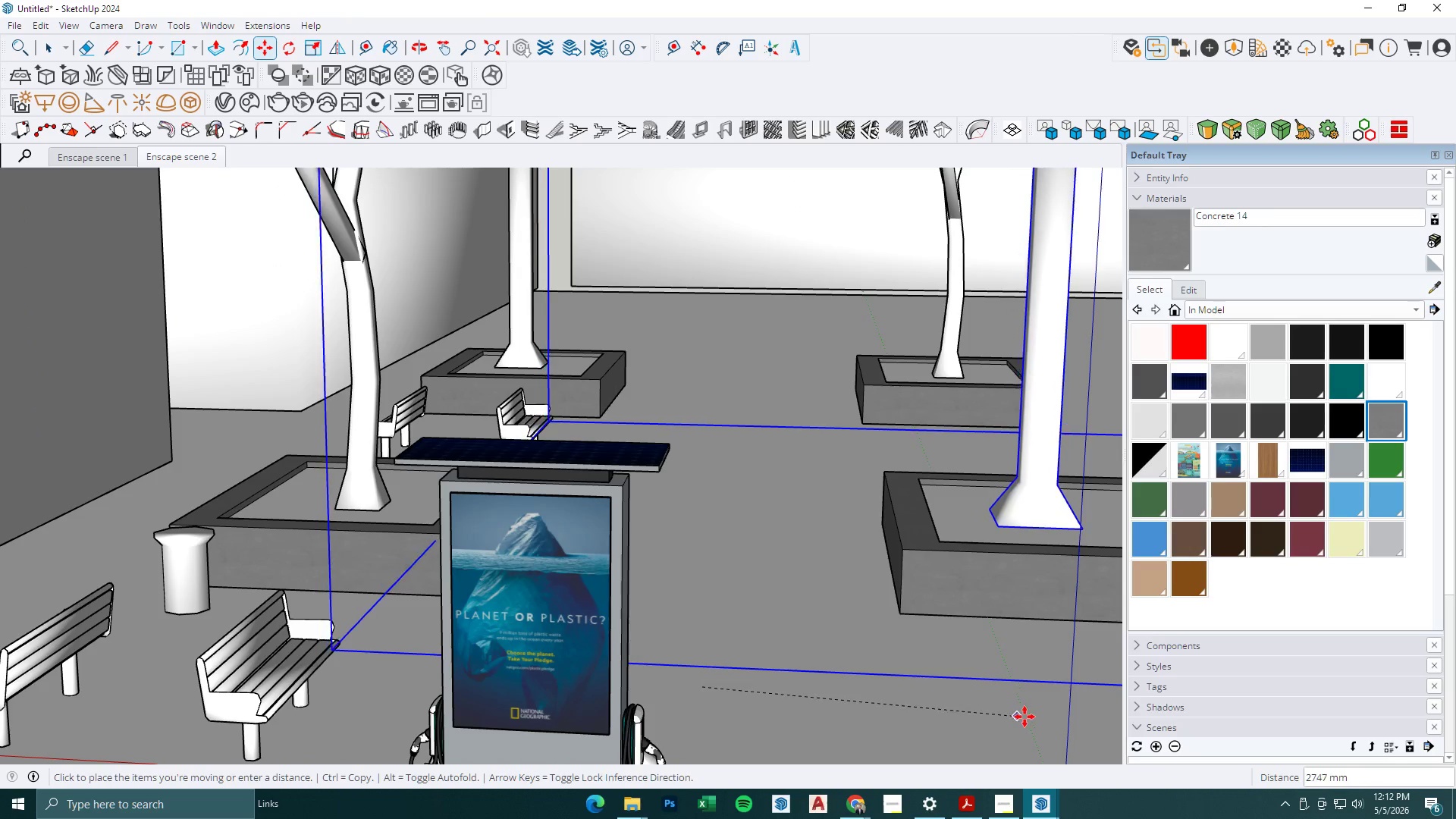 
left_click([1043, 718])
 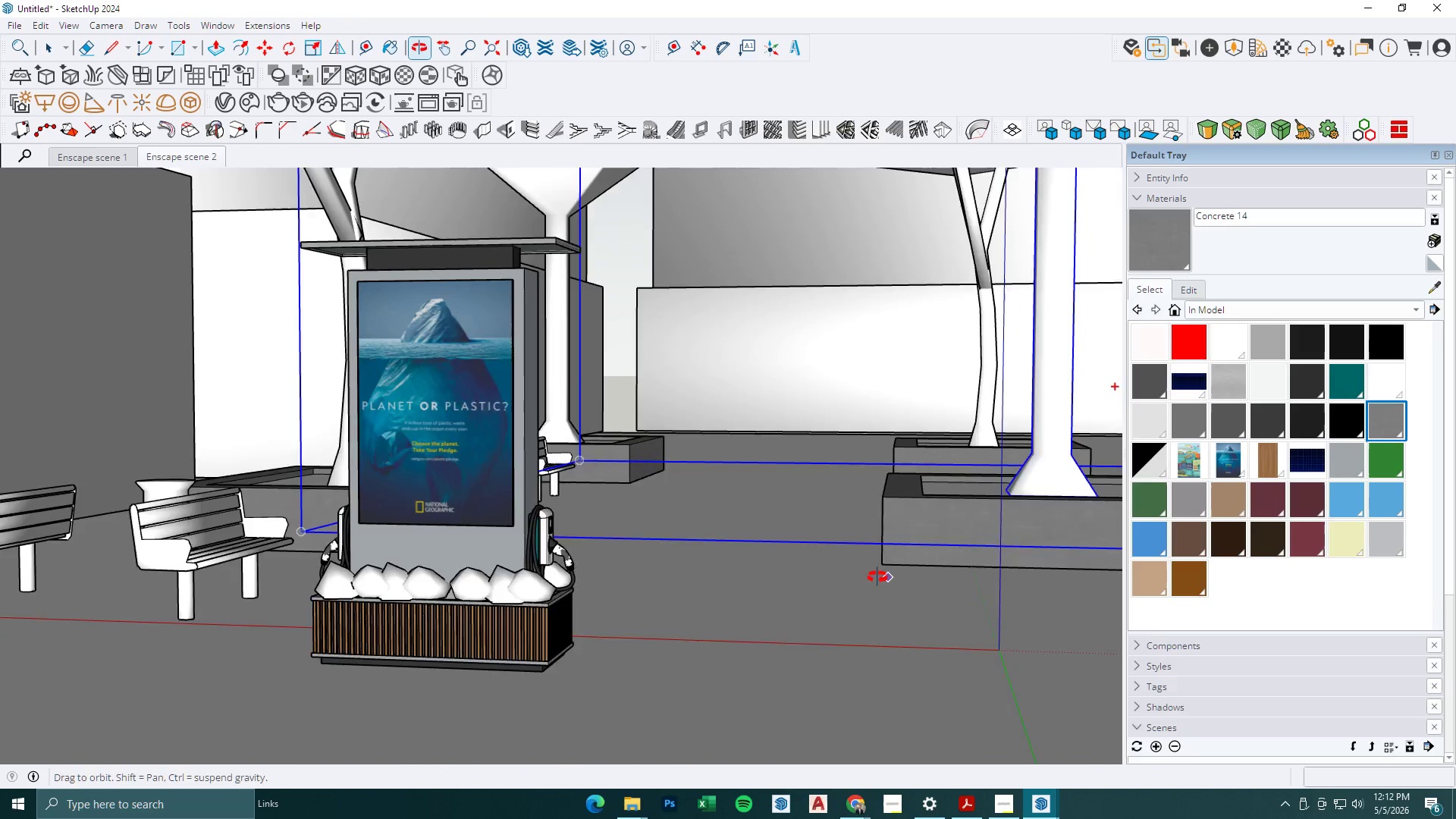 
key(Space)
 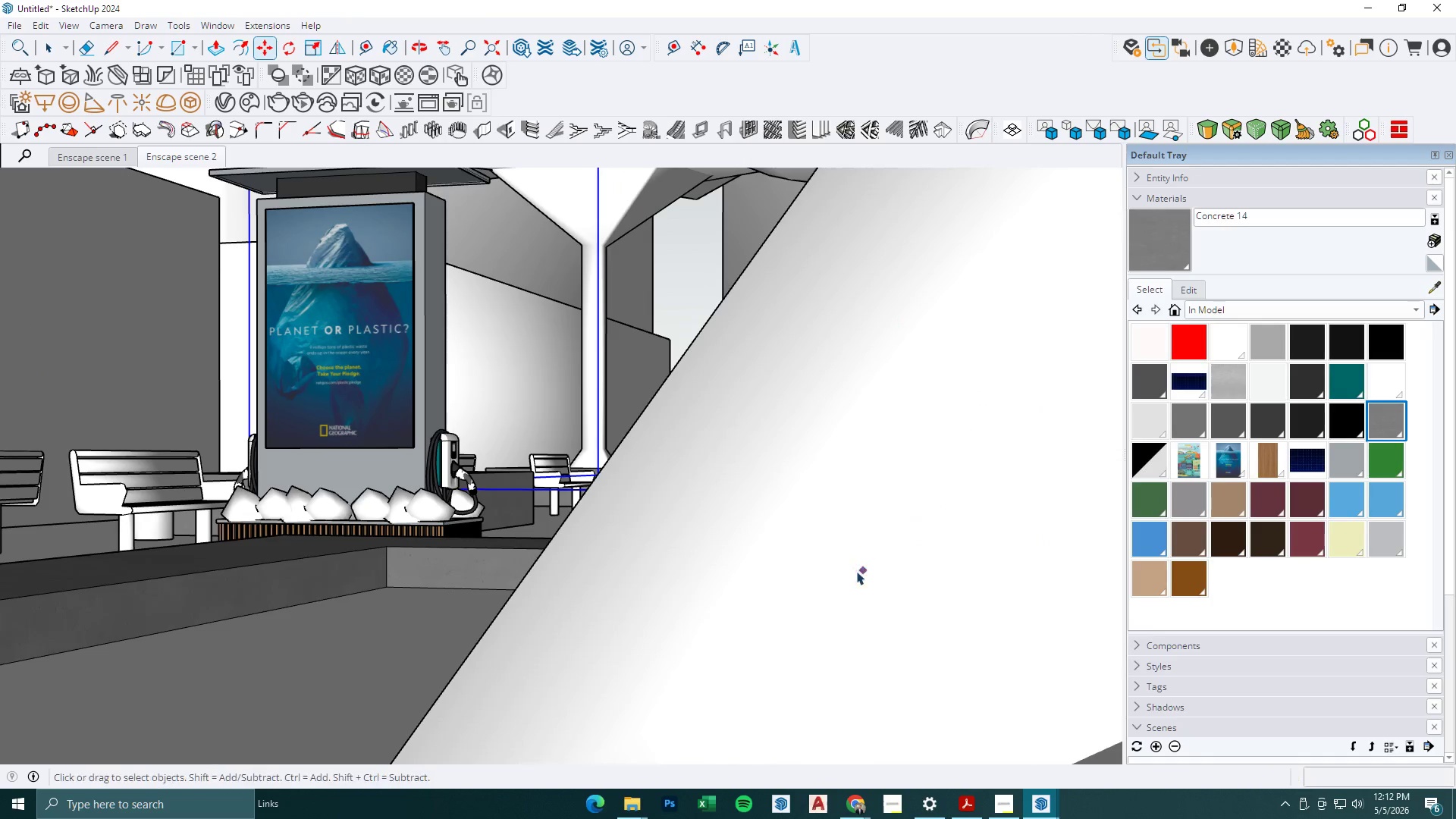 
key(Escape)
 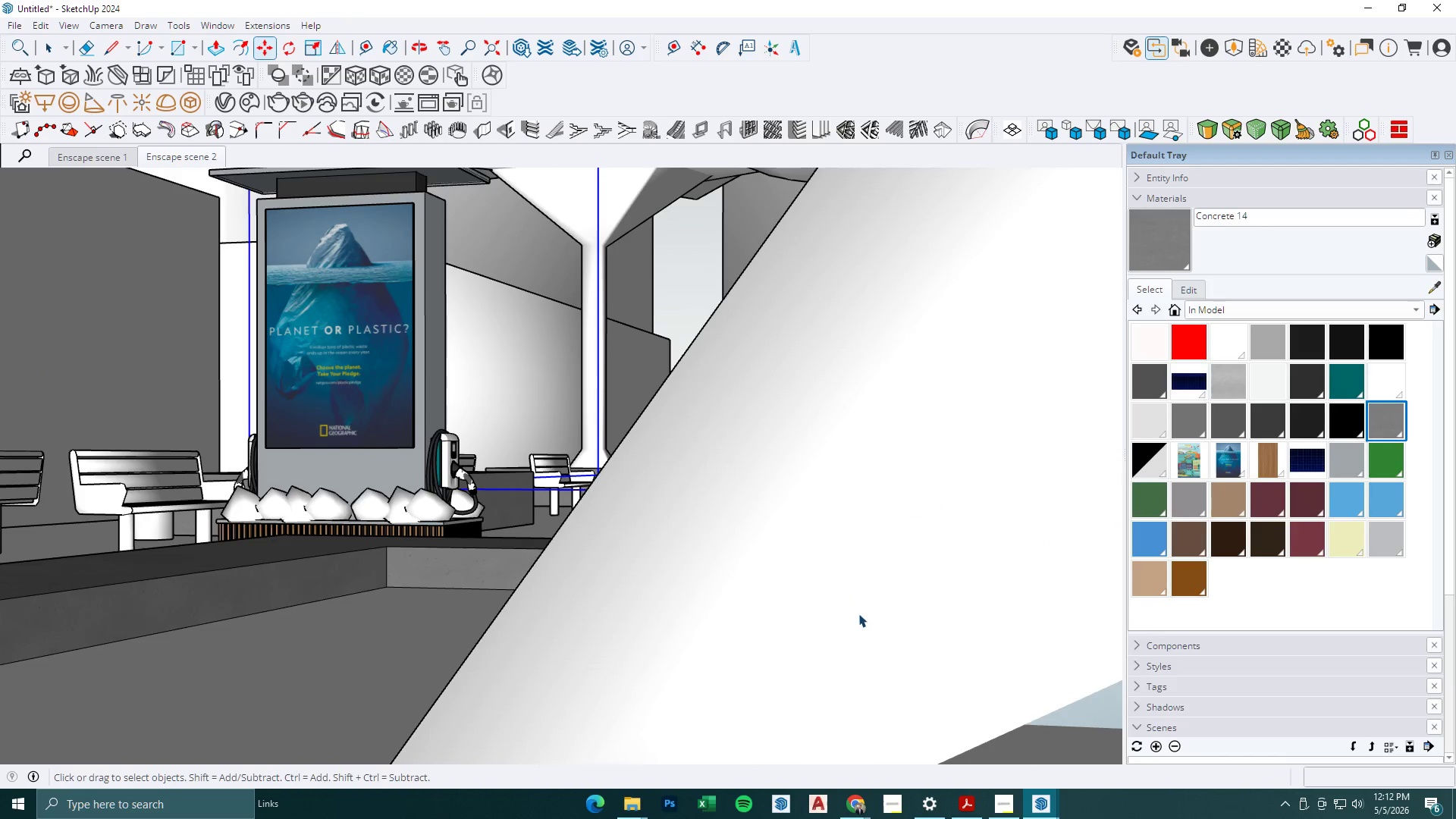 
key(Escape)
 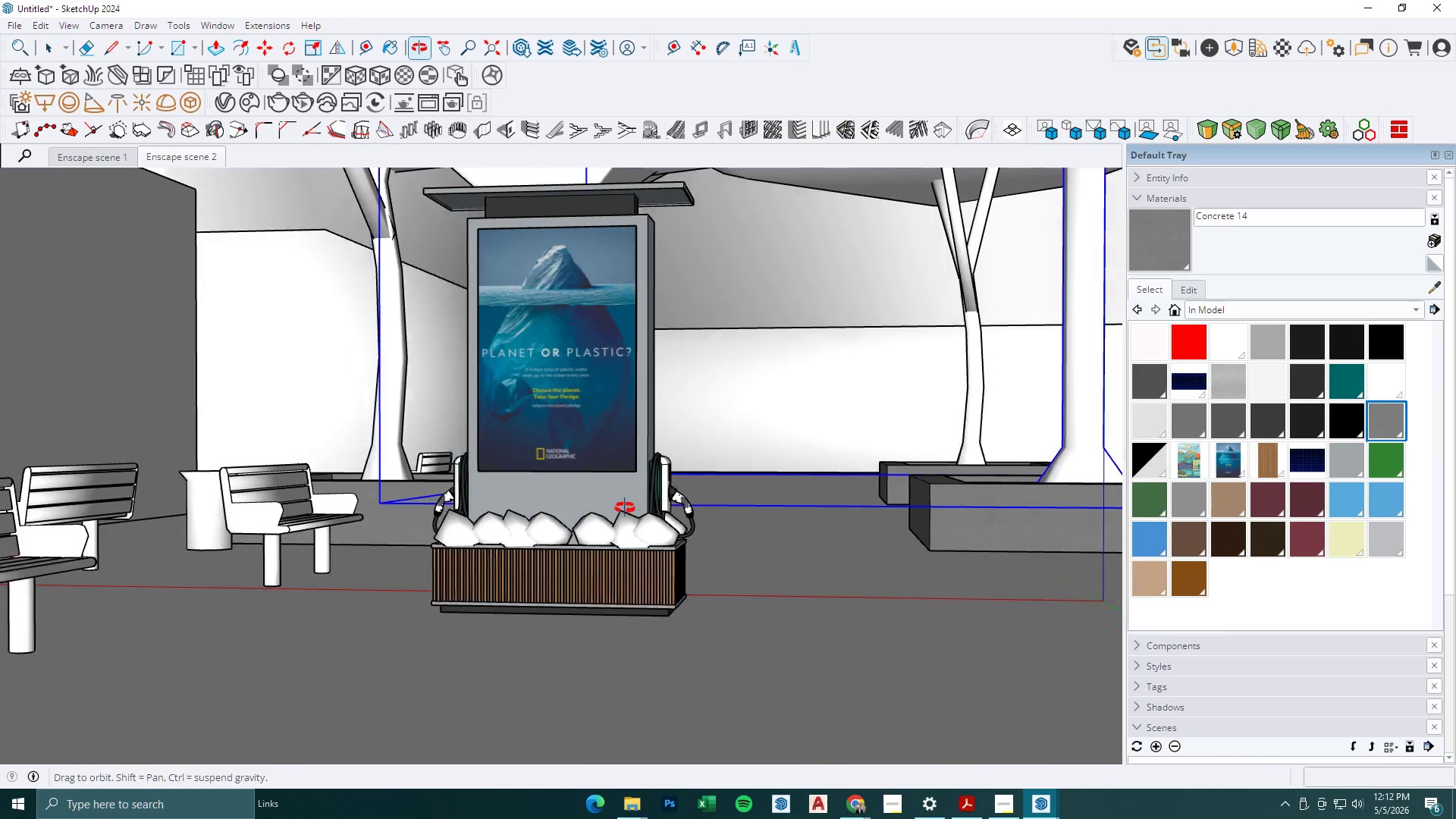 
scroll: coordinate [585, 454], scroll_direction: up, amount: 3.0
 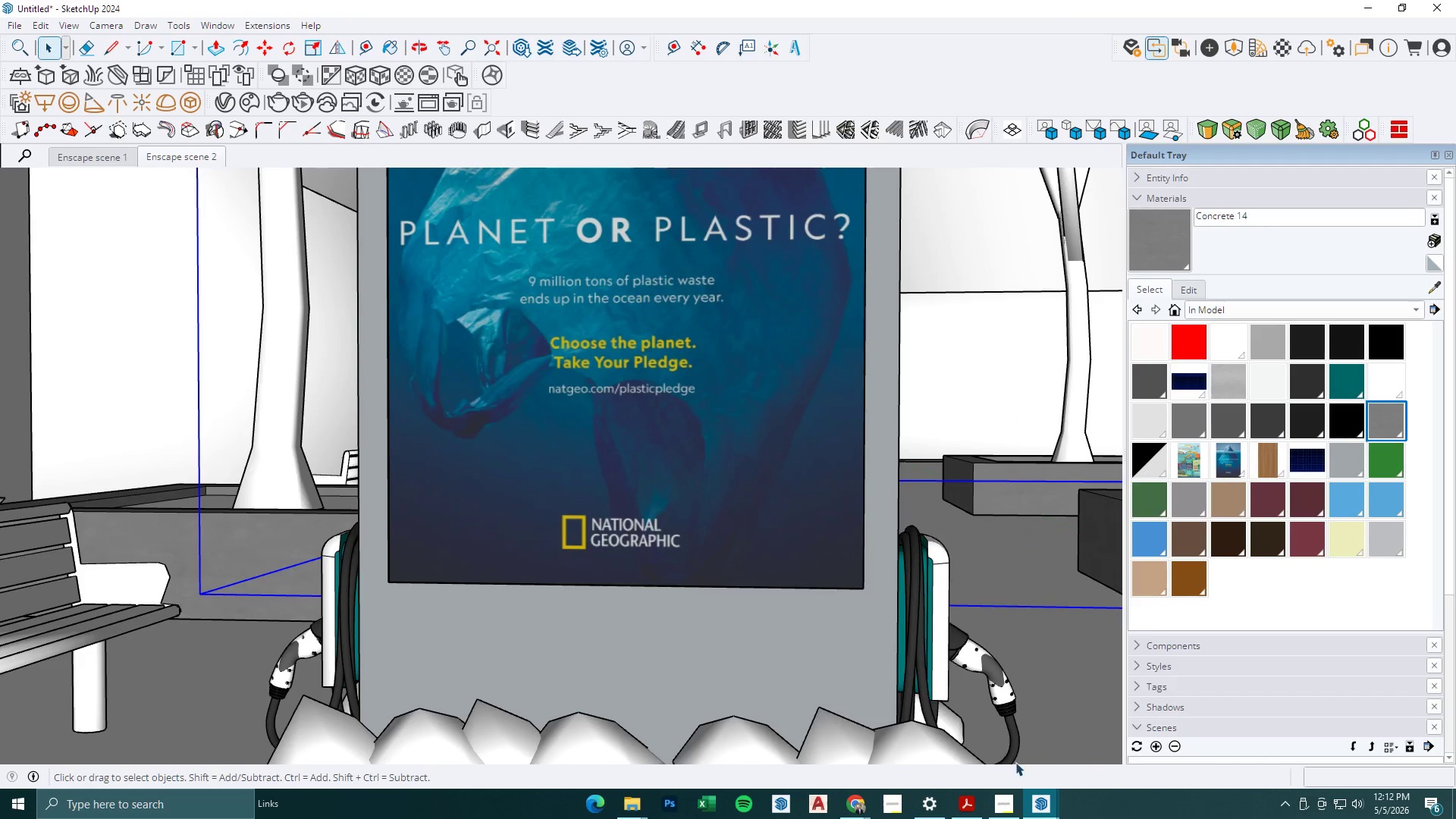 
left_click([1031, 811])
 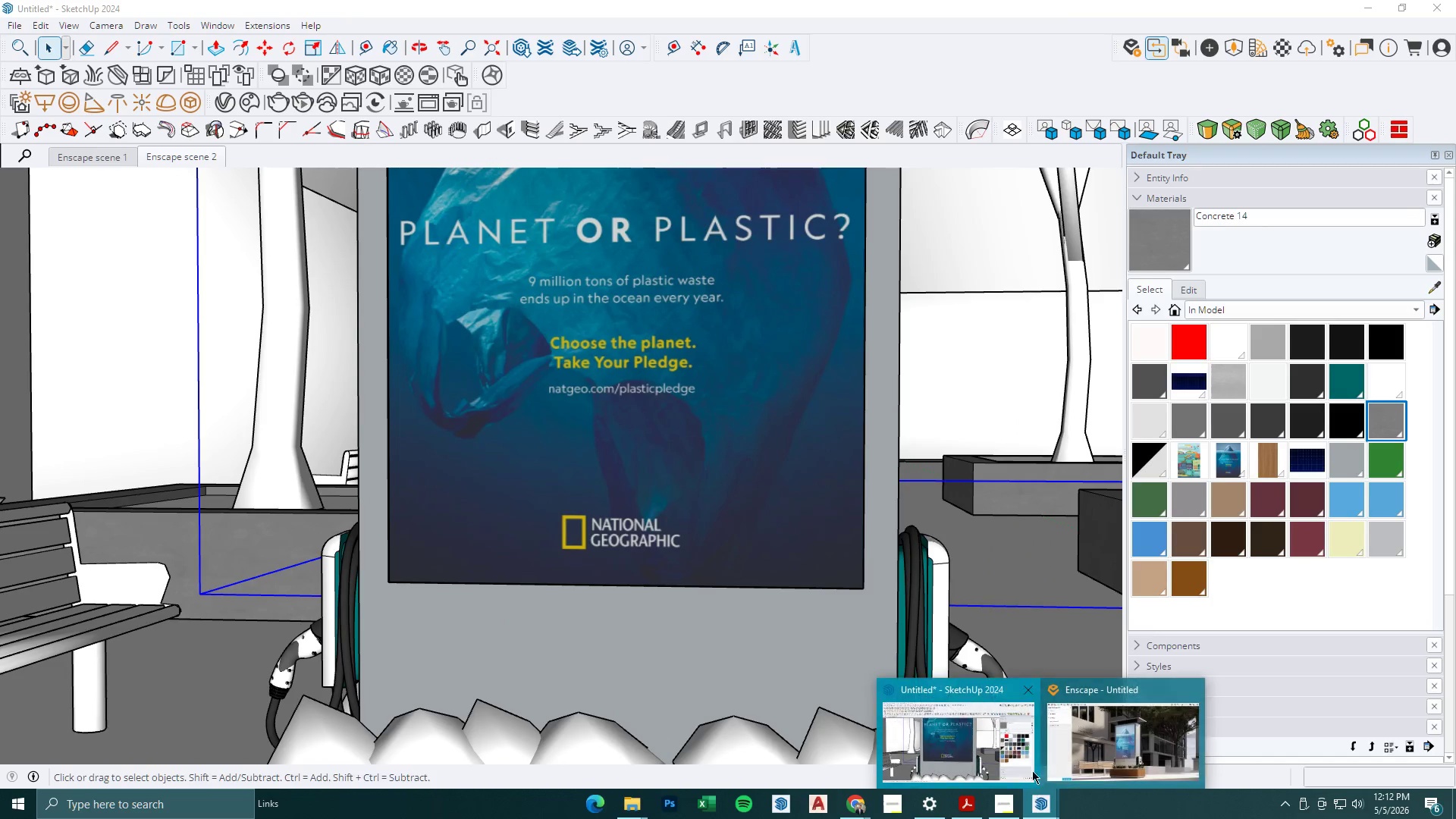 
left_click([1097, 741])
 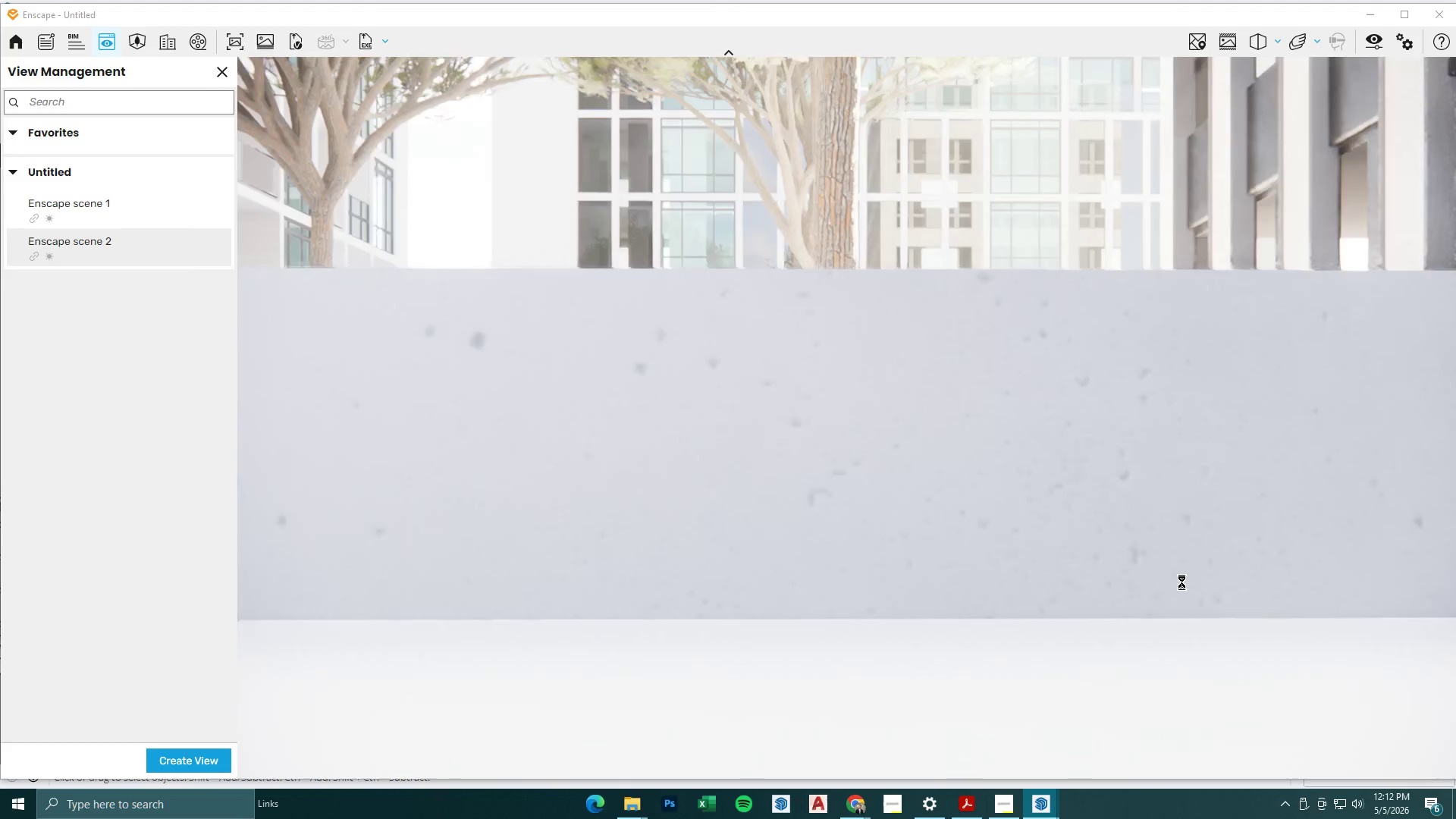 
type(We)
 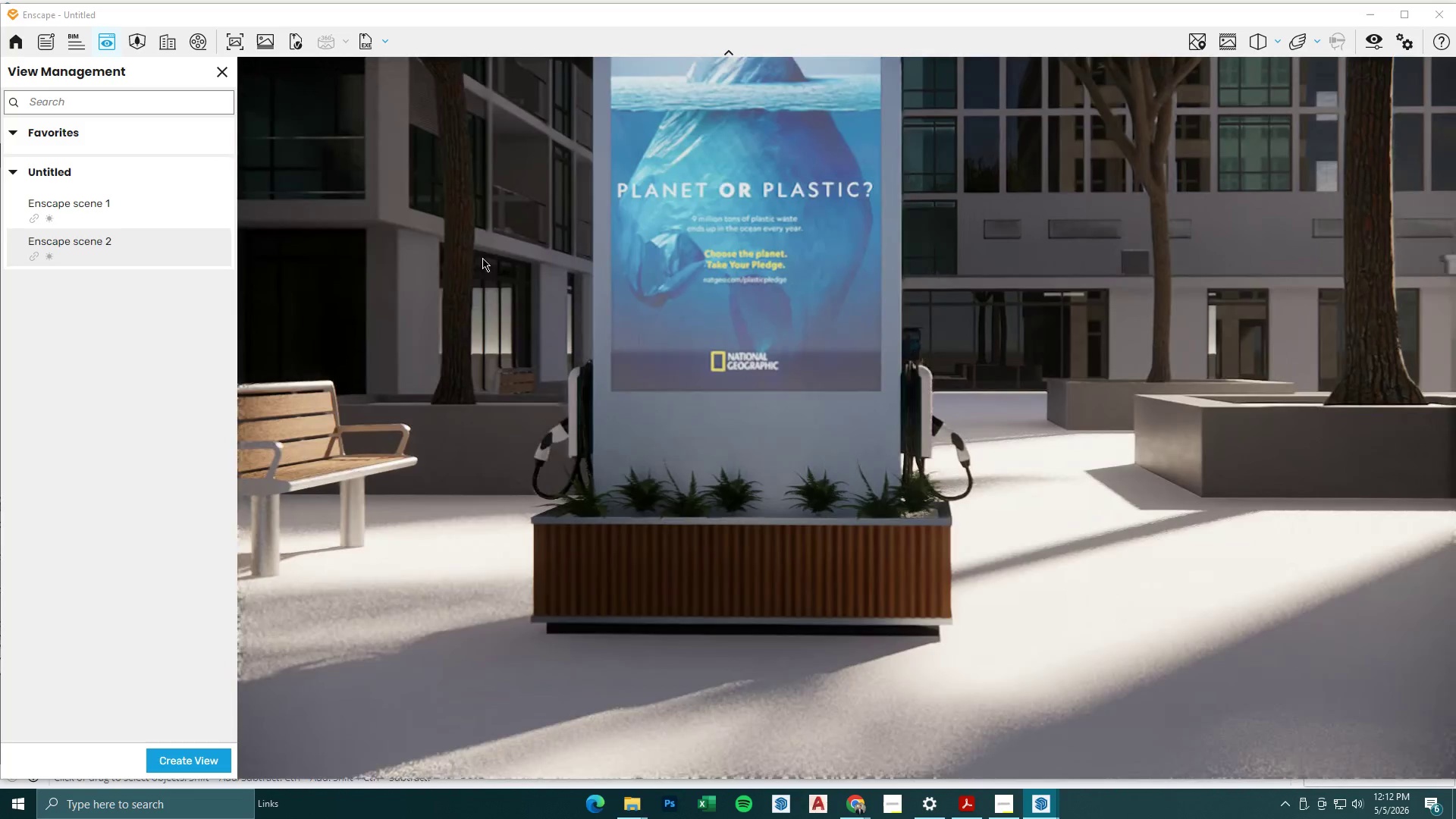 
hold_key(key=S, duration=2.86)
 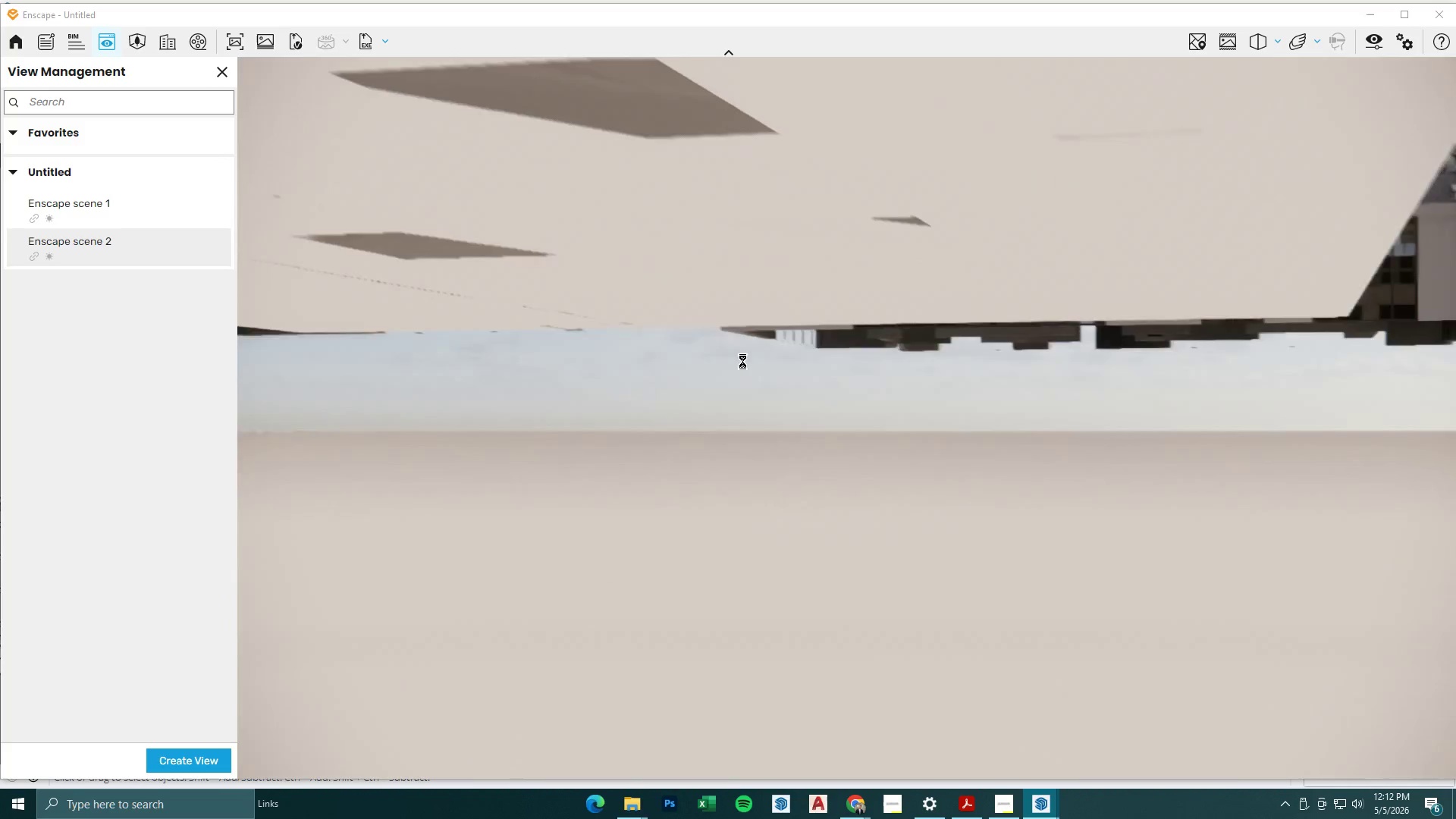 
type(daaaeSAW)
 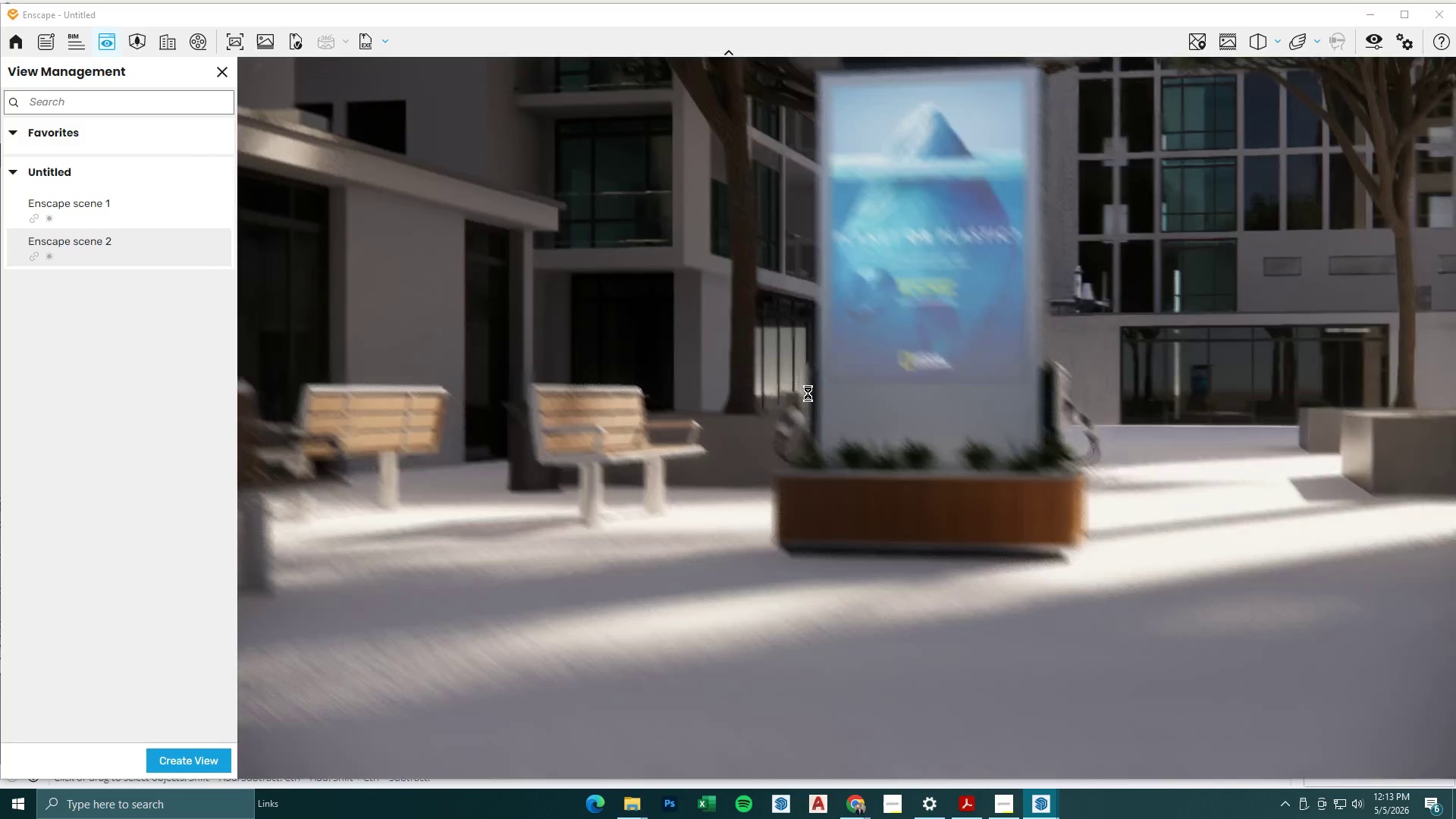 
type(EASsdsad)
 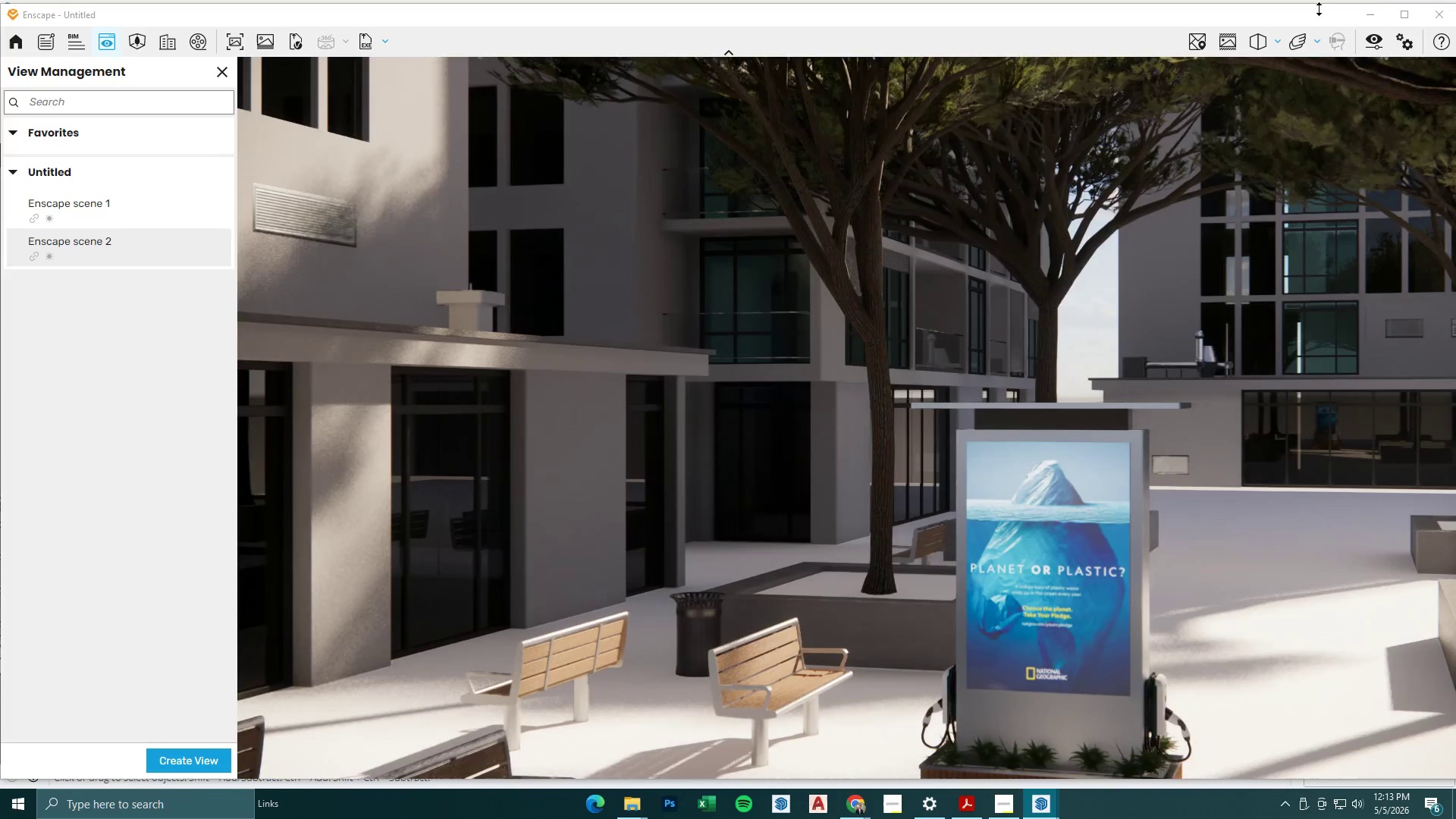 
left_click([1368, 17])
 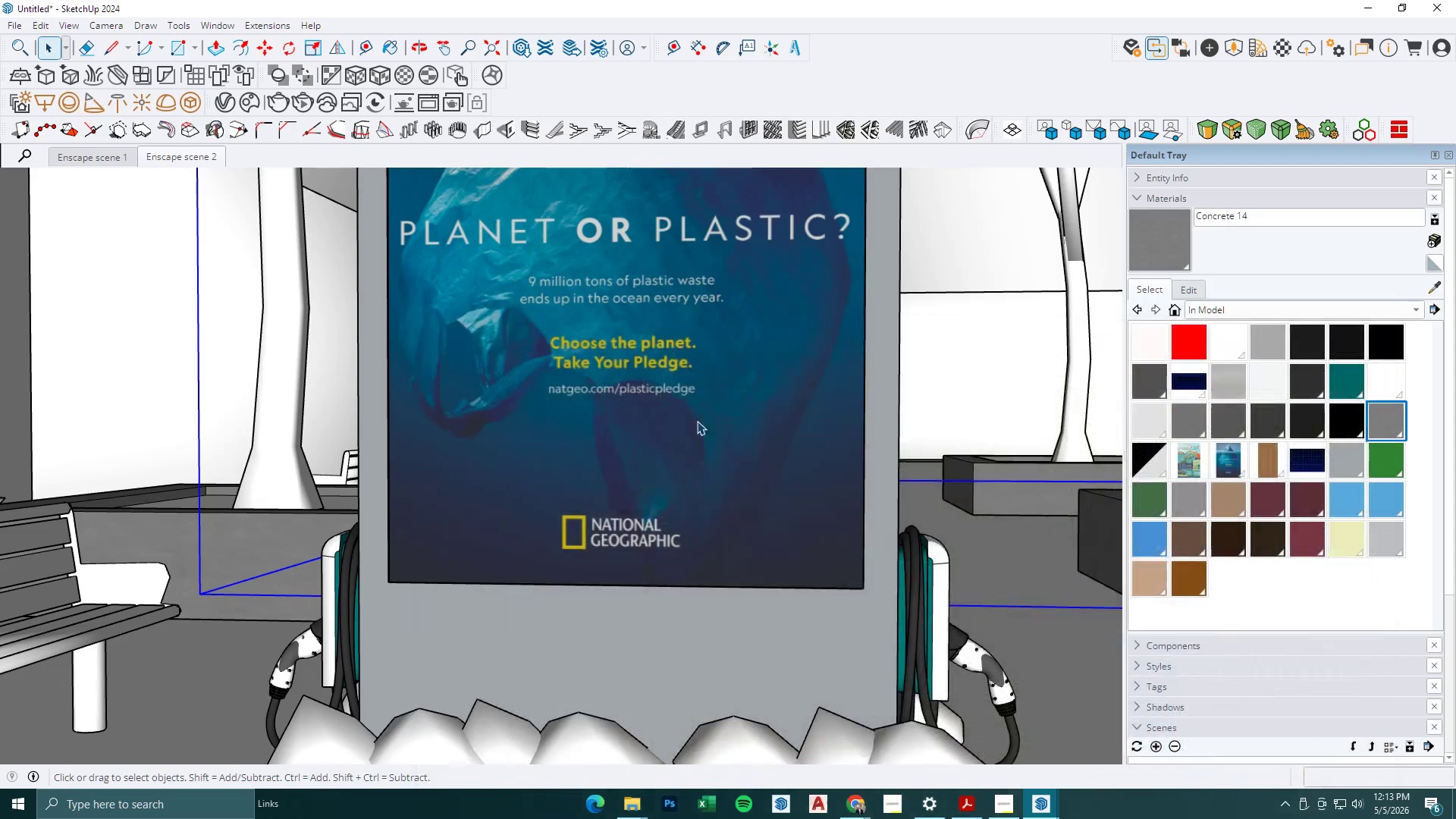 
key(Space)
 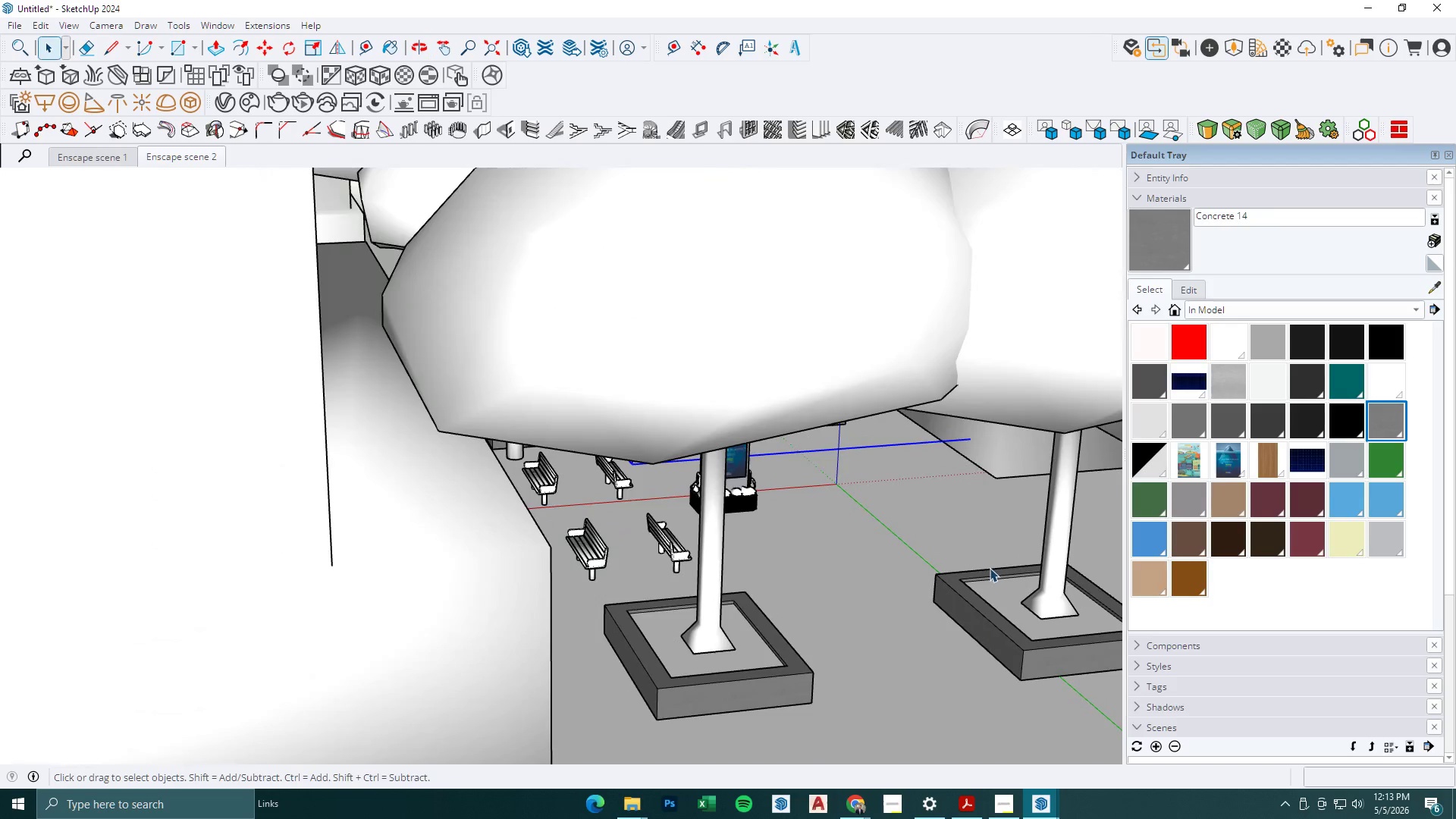 
left_click([1027, 579])
 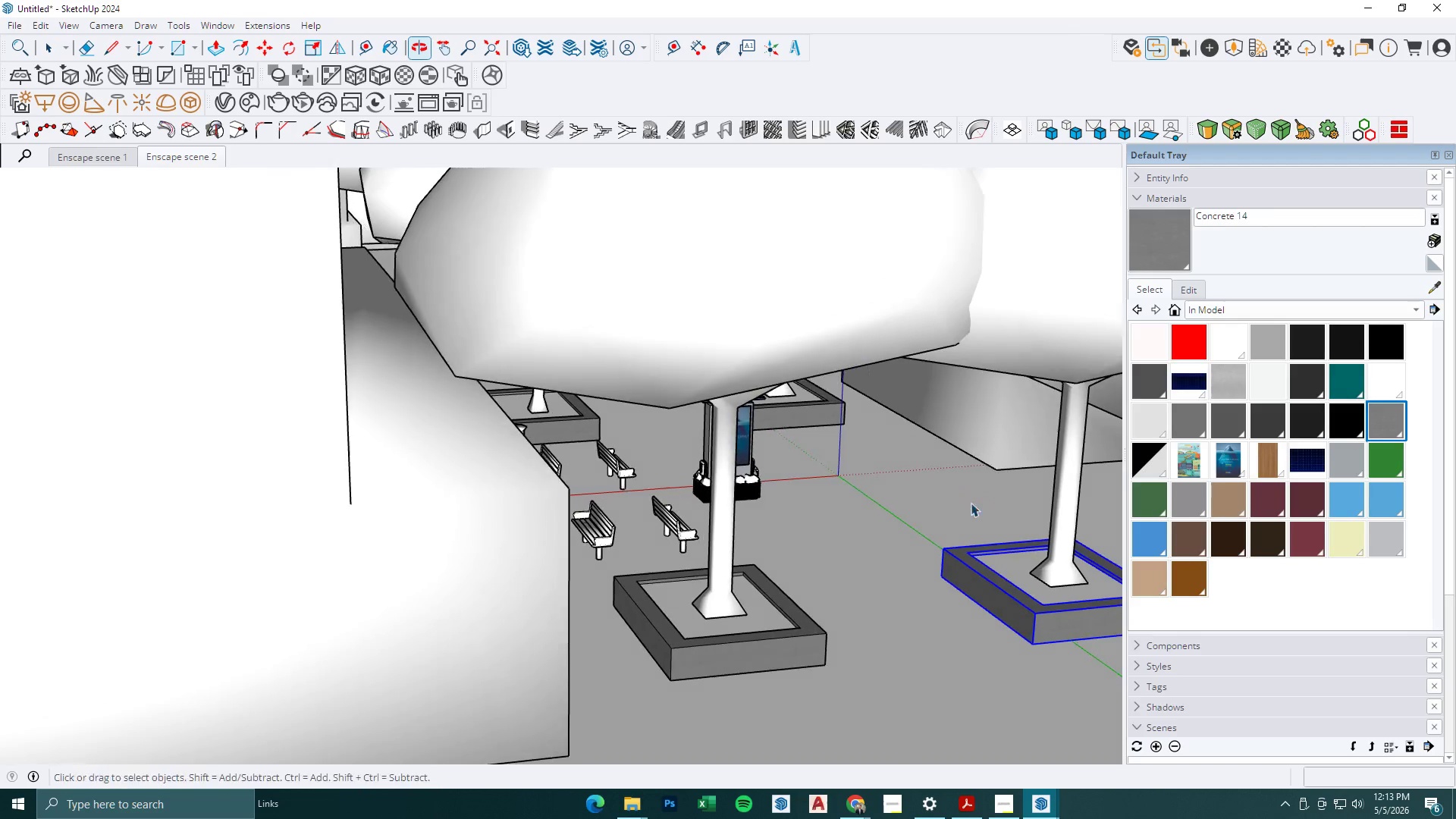 
scroll: coordinate [930, 542], scroll_direction: down, amount: 30.0
 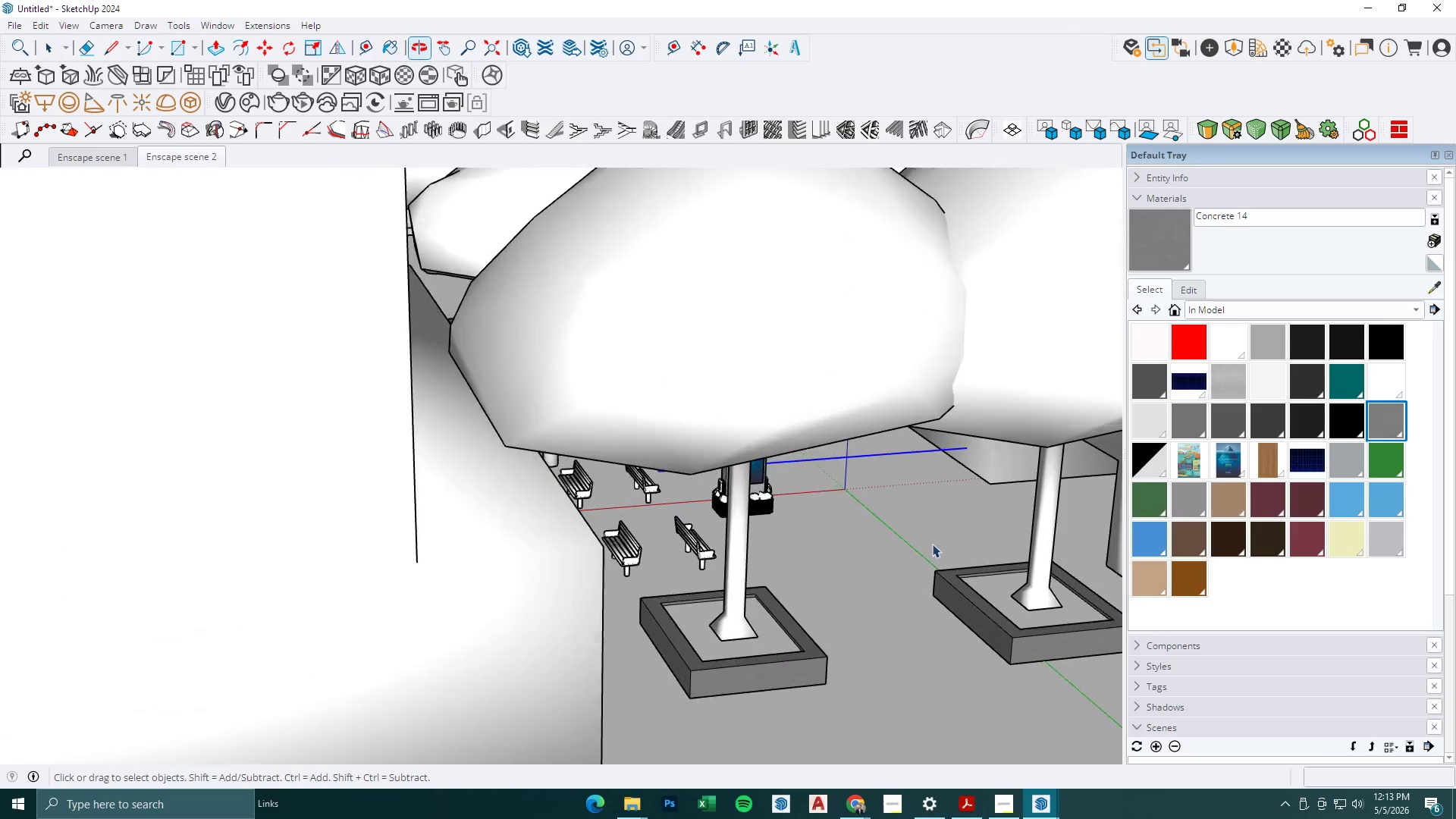 
hold_key(key=ControlLeft, duration=0.86)
left_click([1030, 587])
 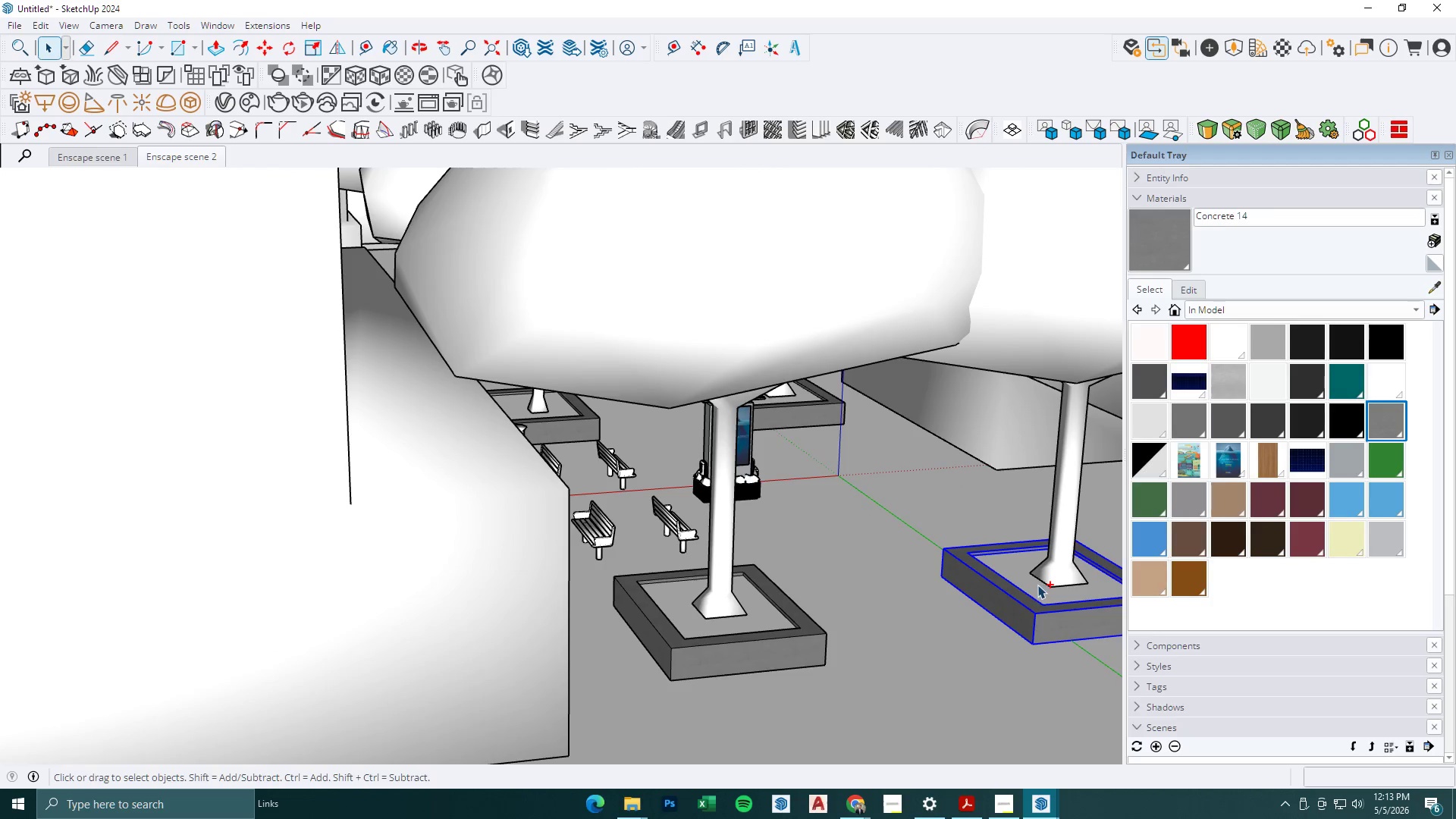 
left_click([1053, 570])
 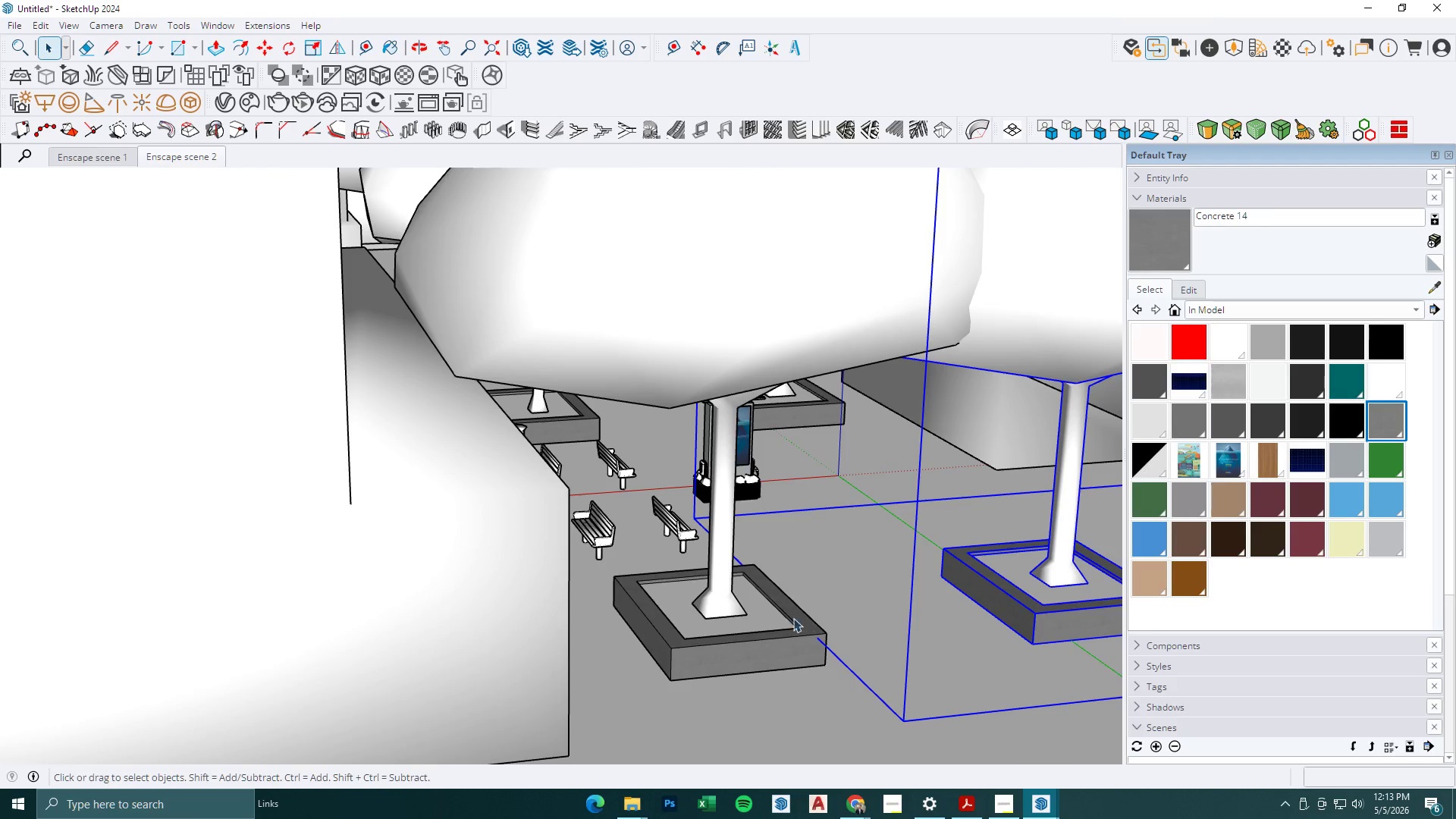 
hold_key(key=ControlLeft, duration=0.7)
double_click([774, 623])
 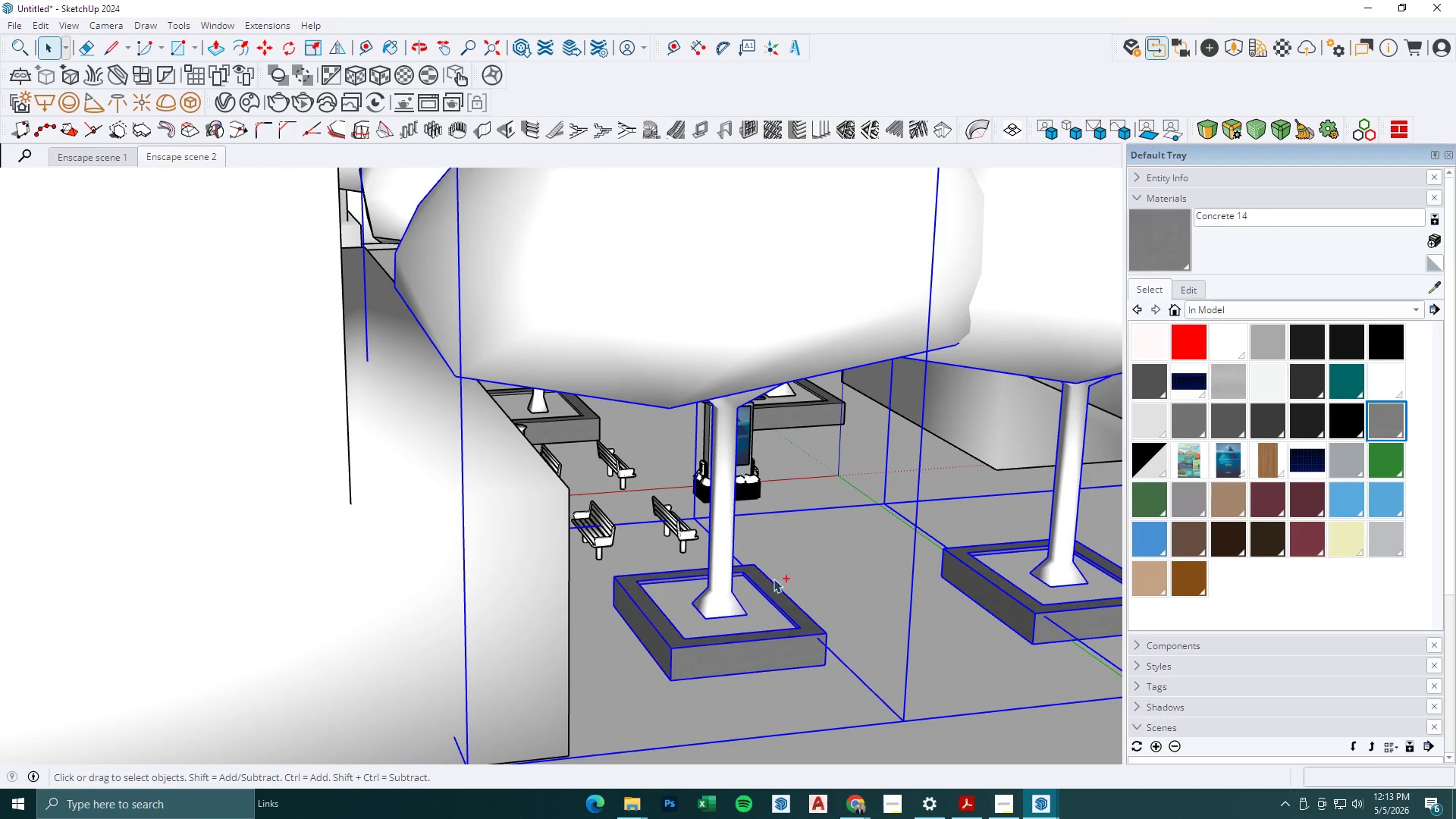 
hold_key(key=ControlLeft, duration=4.34)
 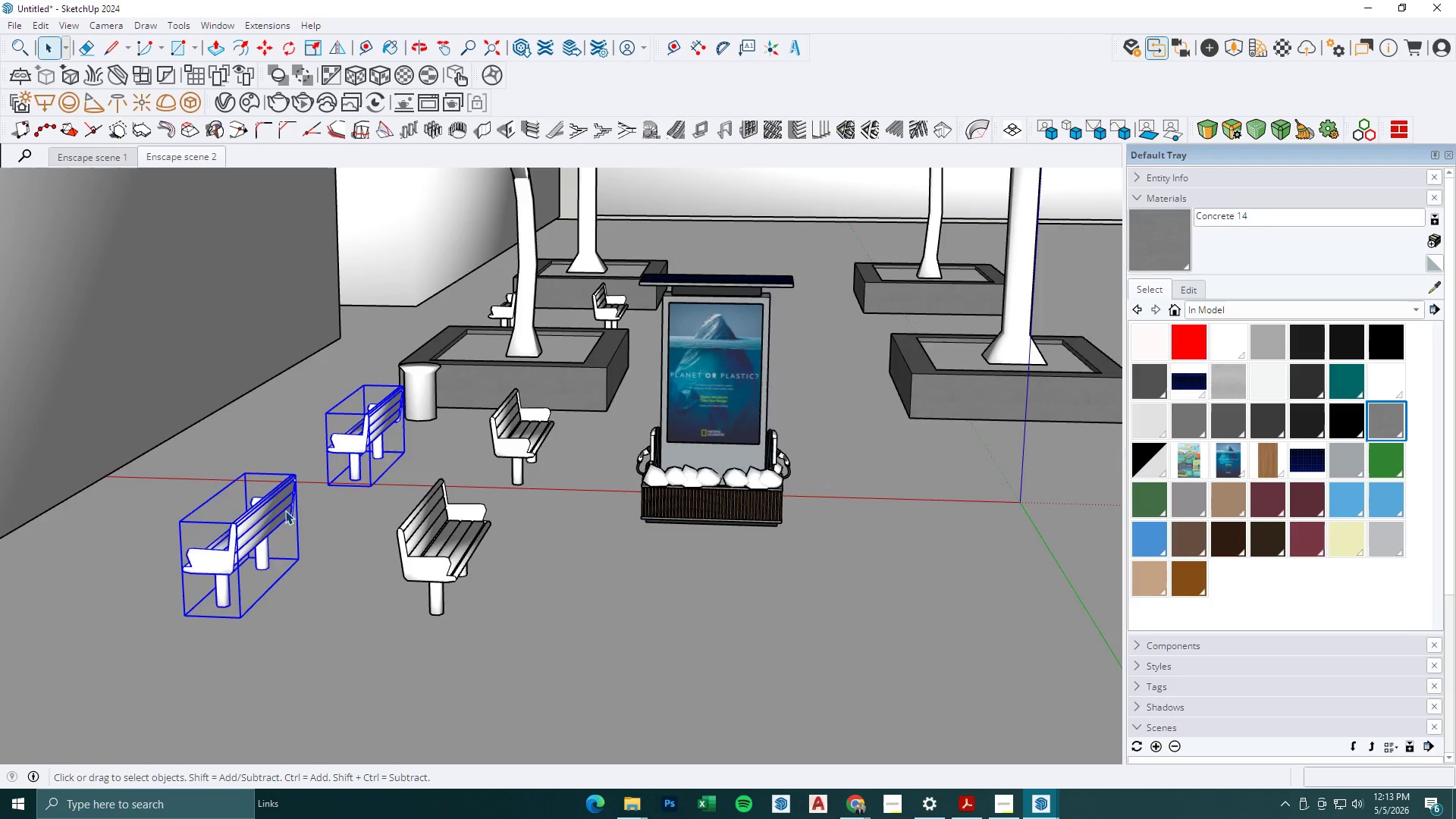 
key(M)
 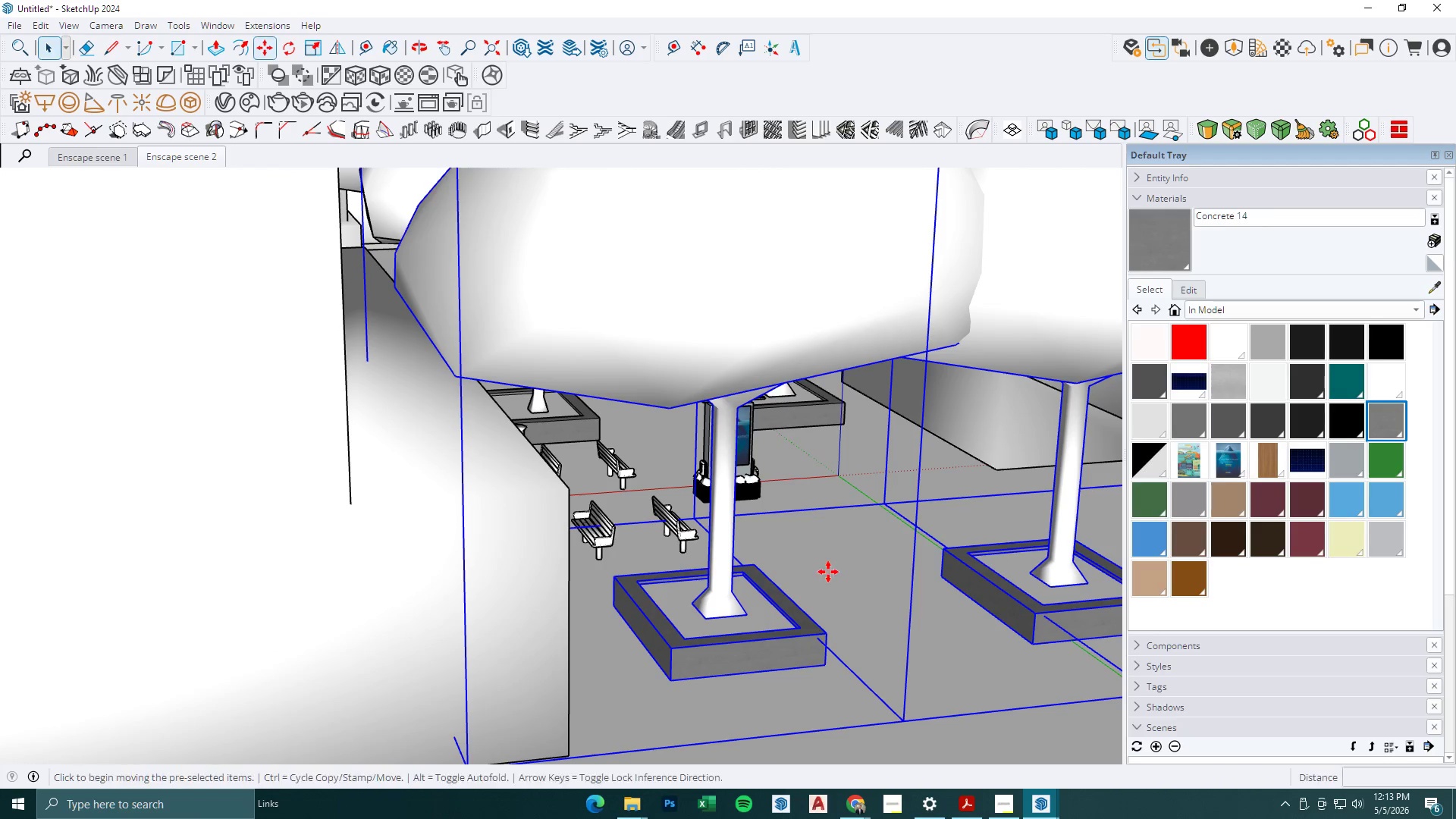 
left_click([839, 573])
 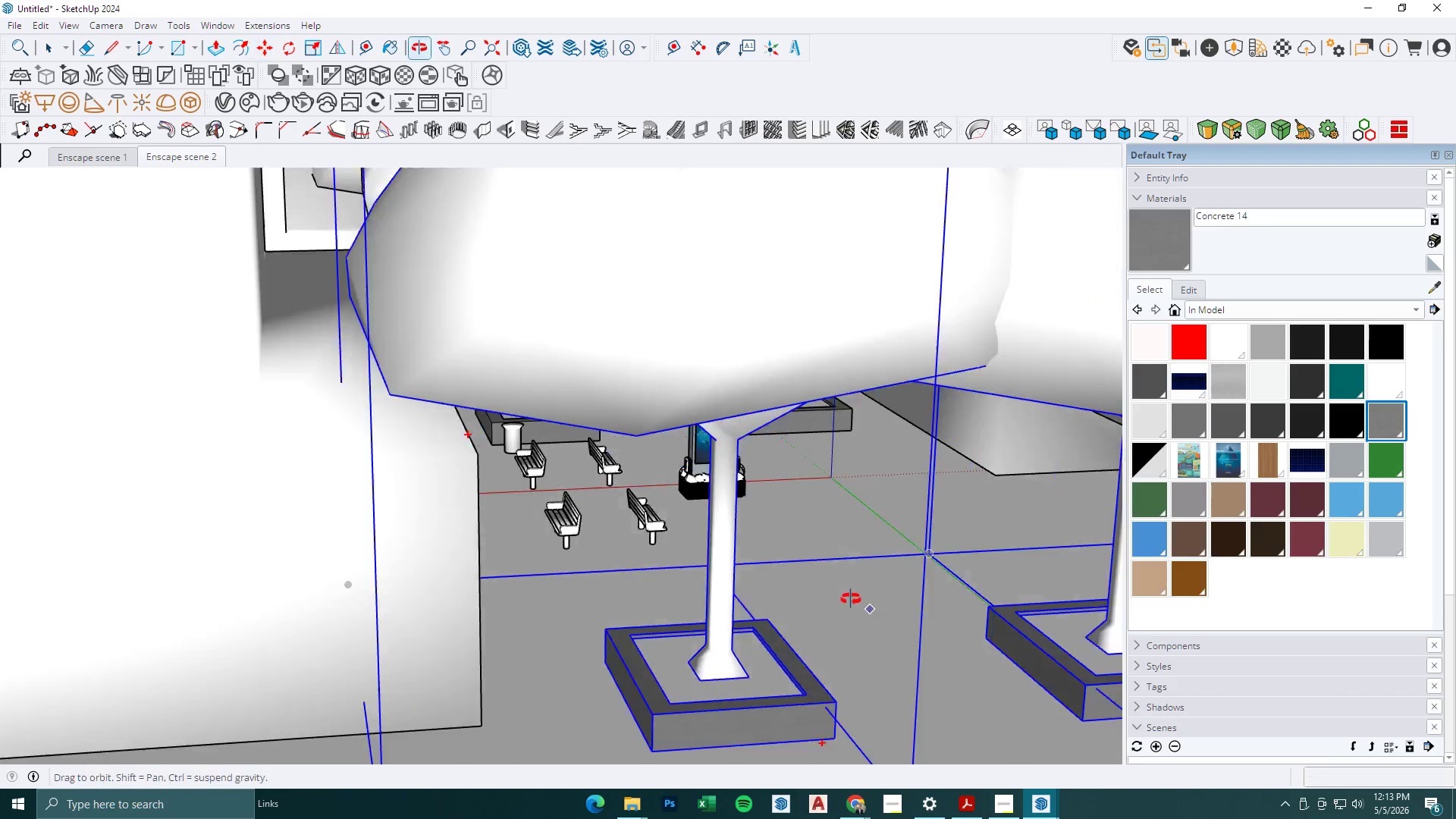 
key(Space)
 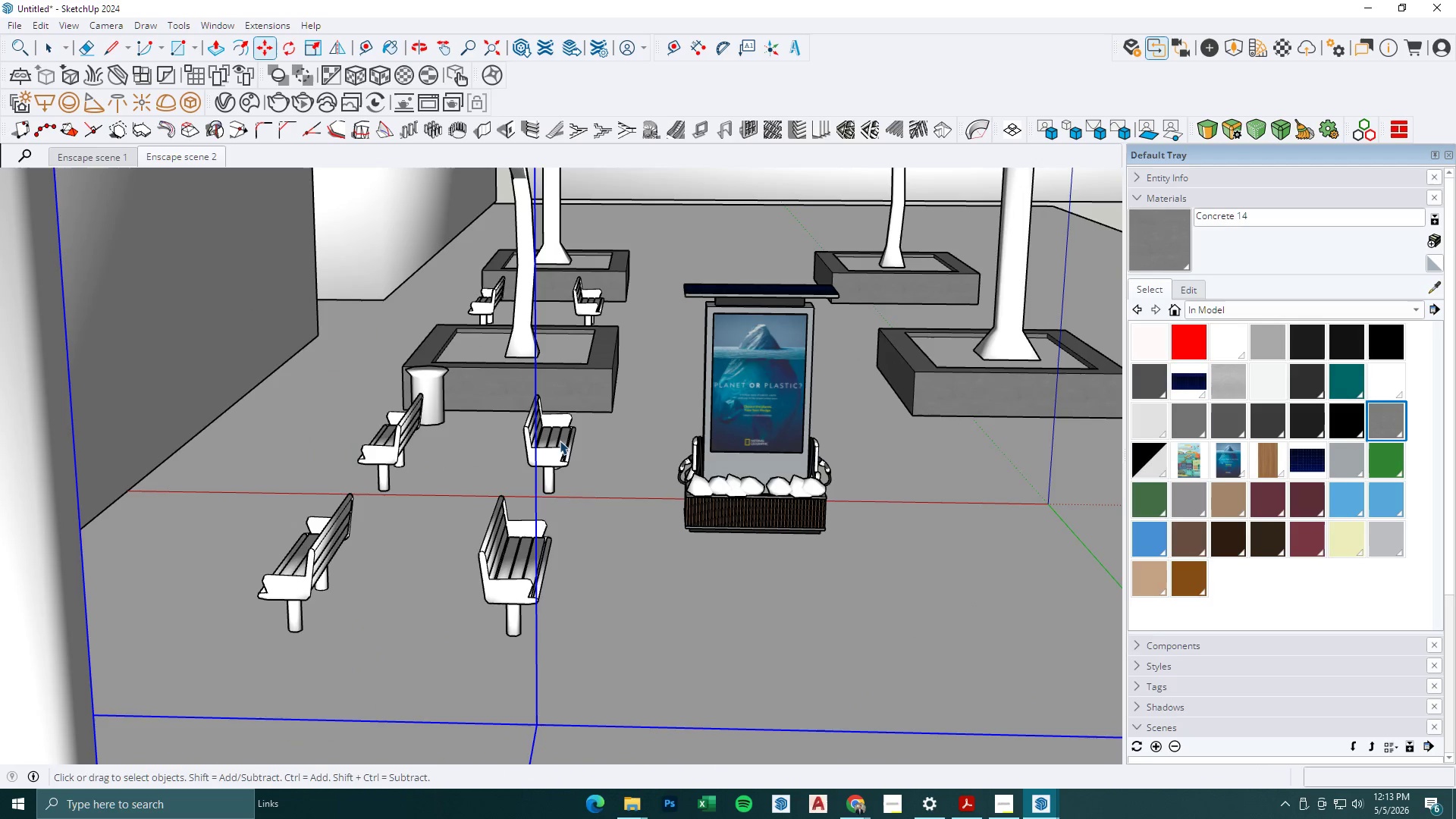 
left_click([560, 441])
 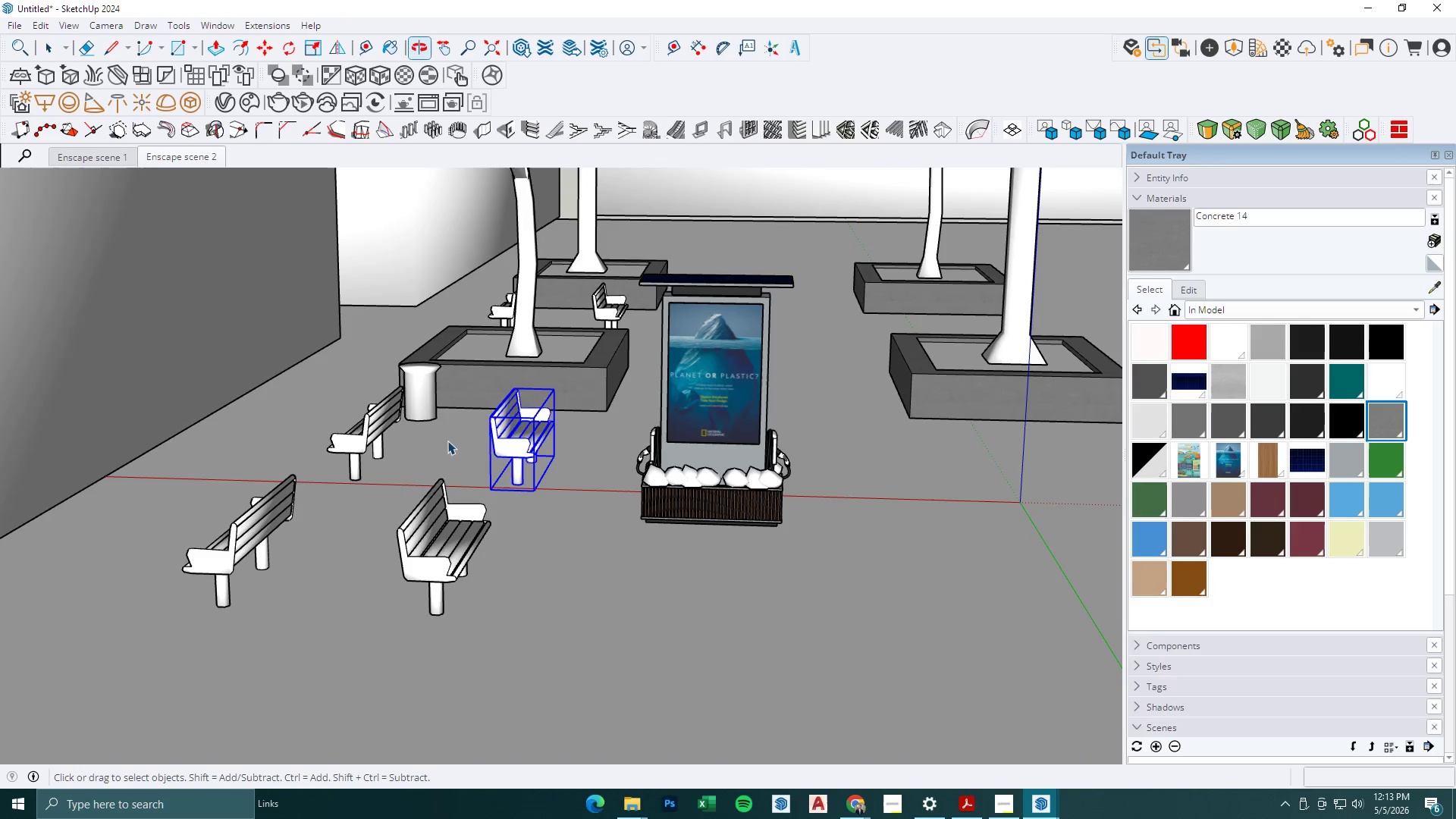 
scroll: coordinate [574, 463], scroll_direction: up, amount: 7.0
 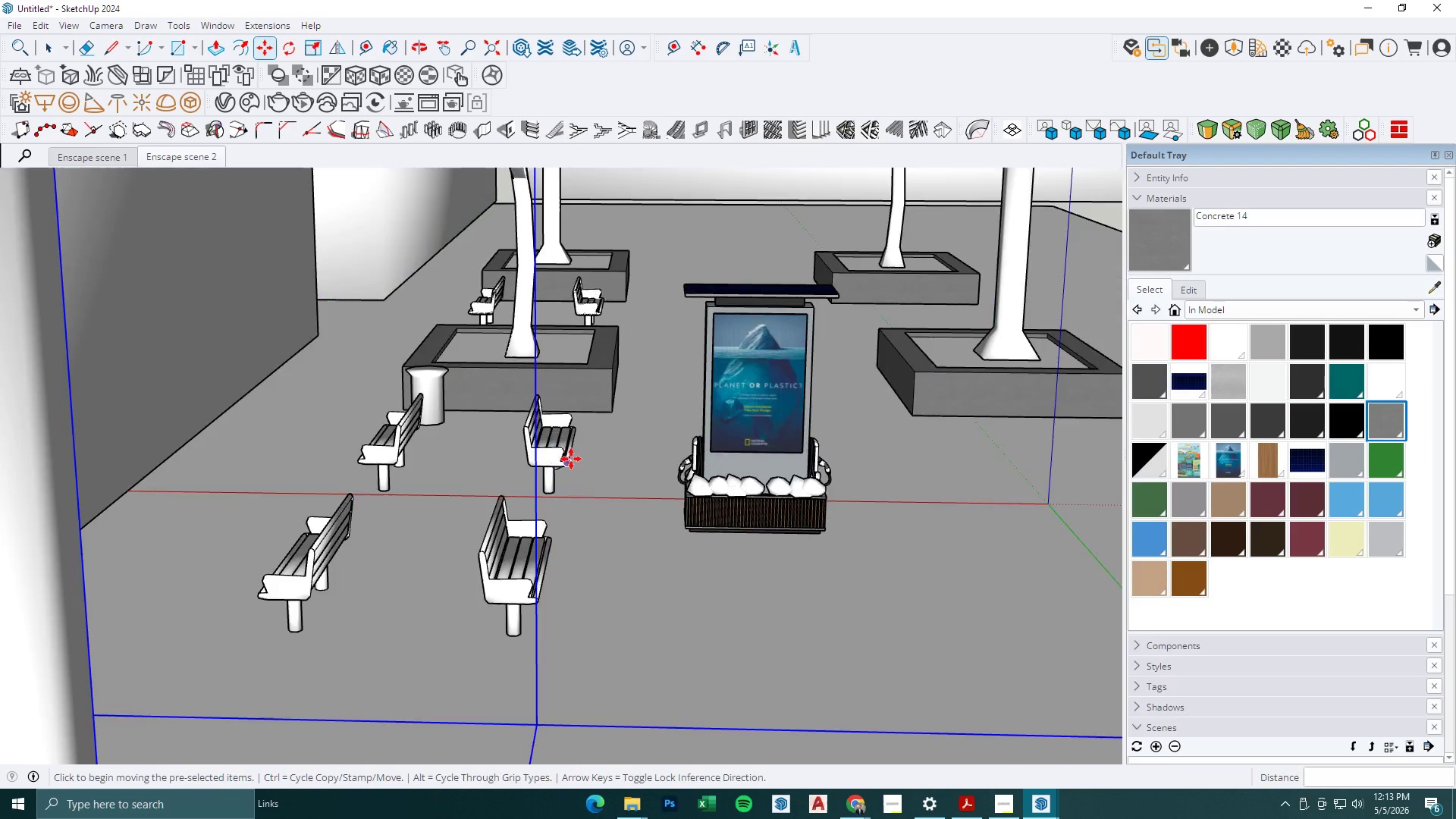 
left_click([376, 422])
 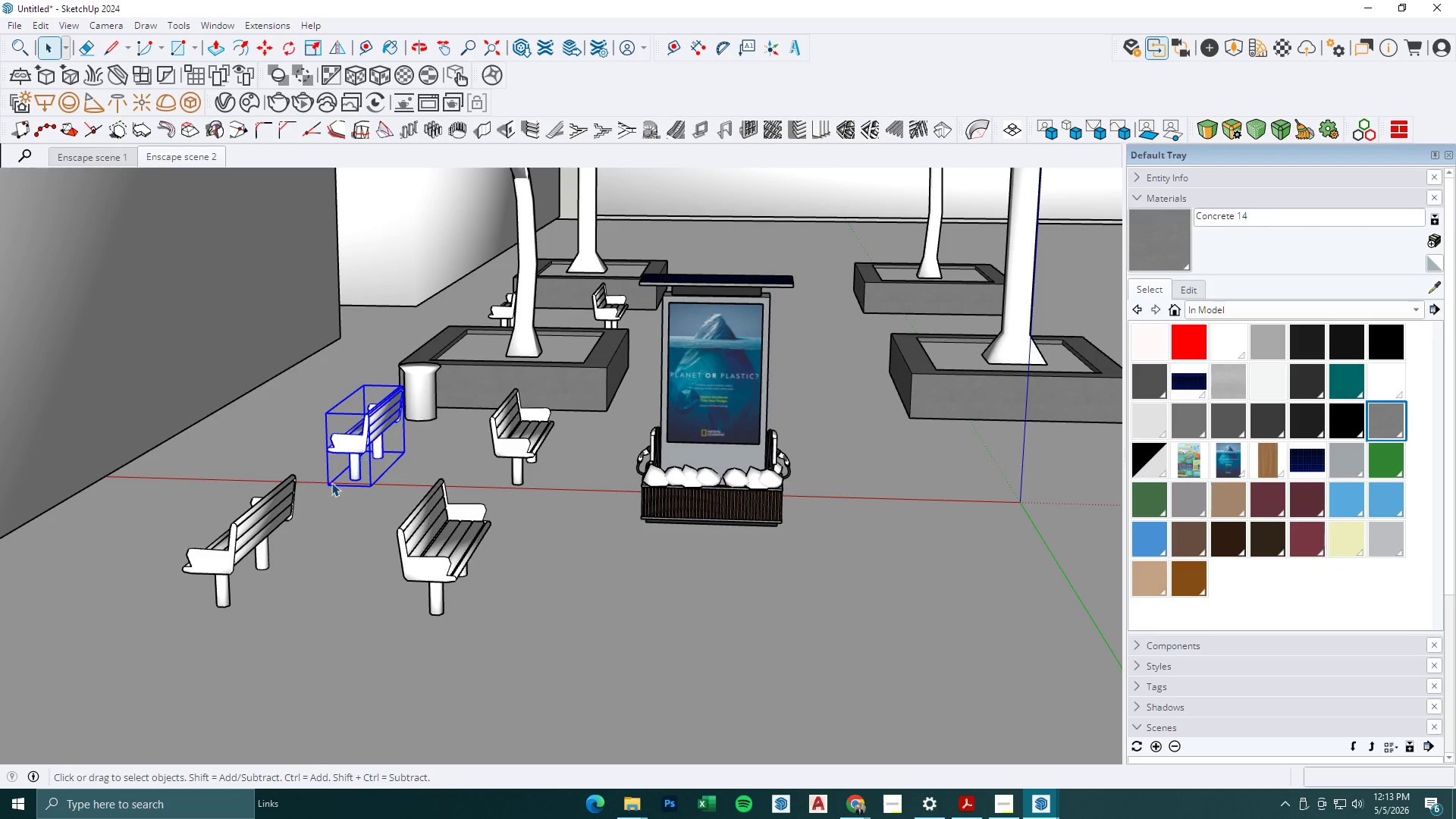 
hold_key(key=ControlLeft, duration=0.34)
 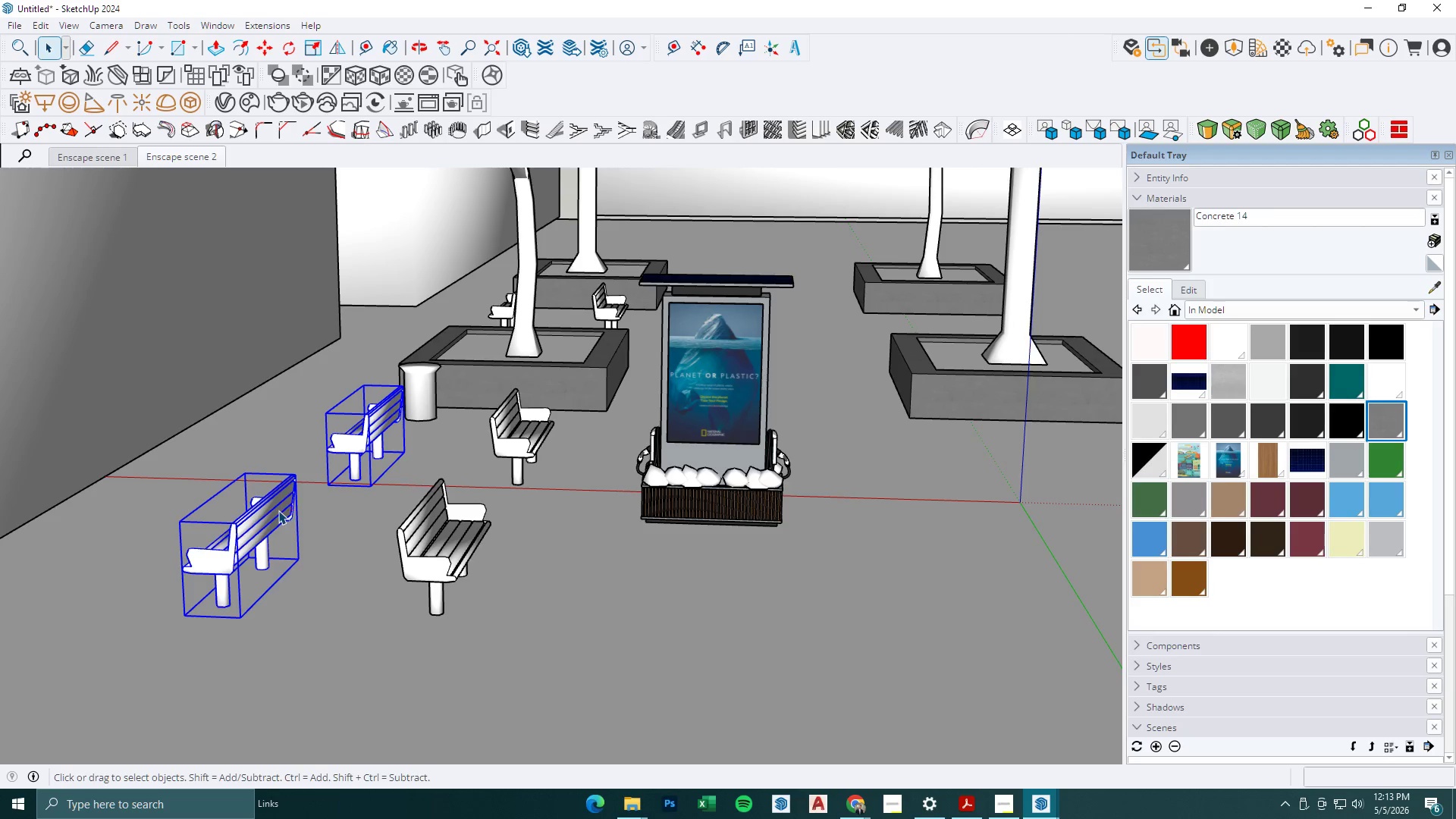 
scroll: coordinate [309, 512], scroll_direction: down, amount: 3.0
 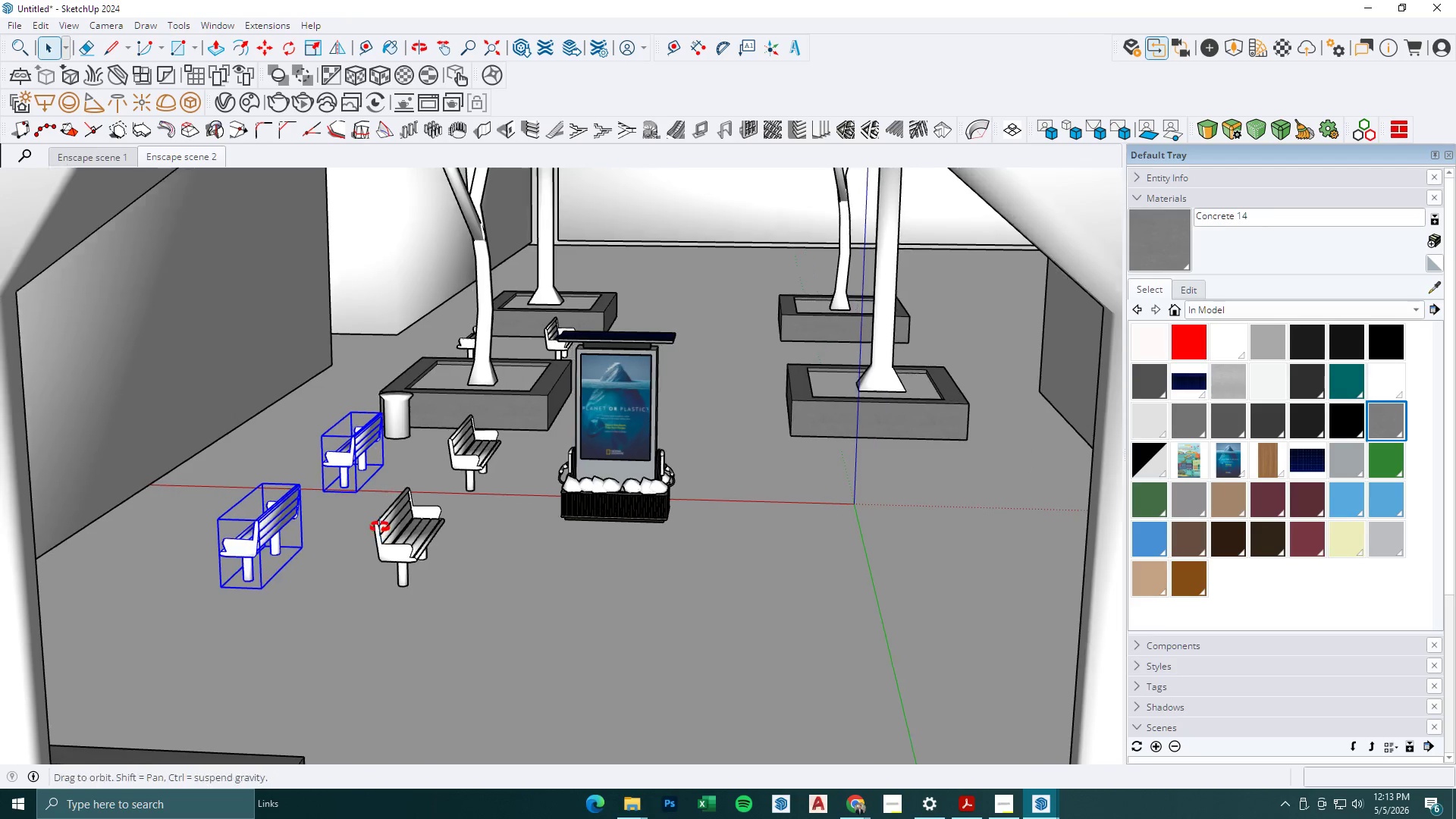 
hold_key(key=ControlLeft, duration=0.69)
double_click([470, 450])
 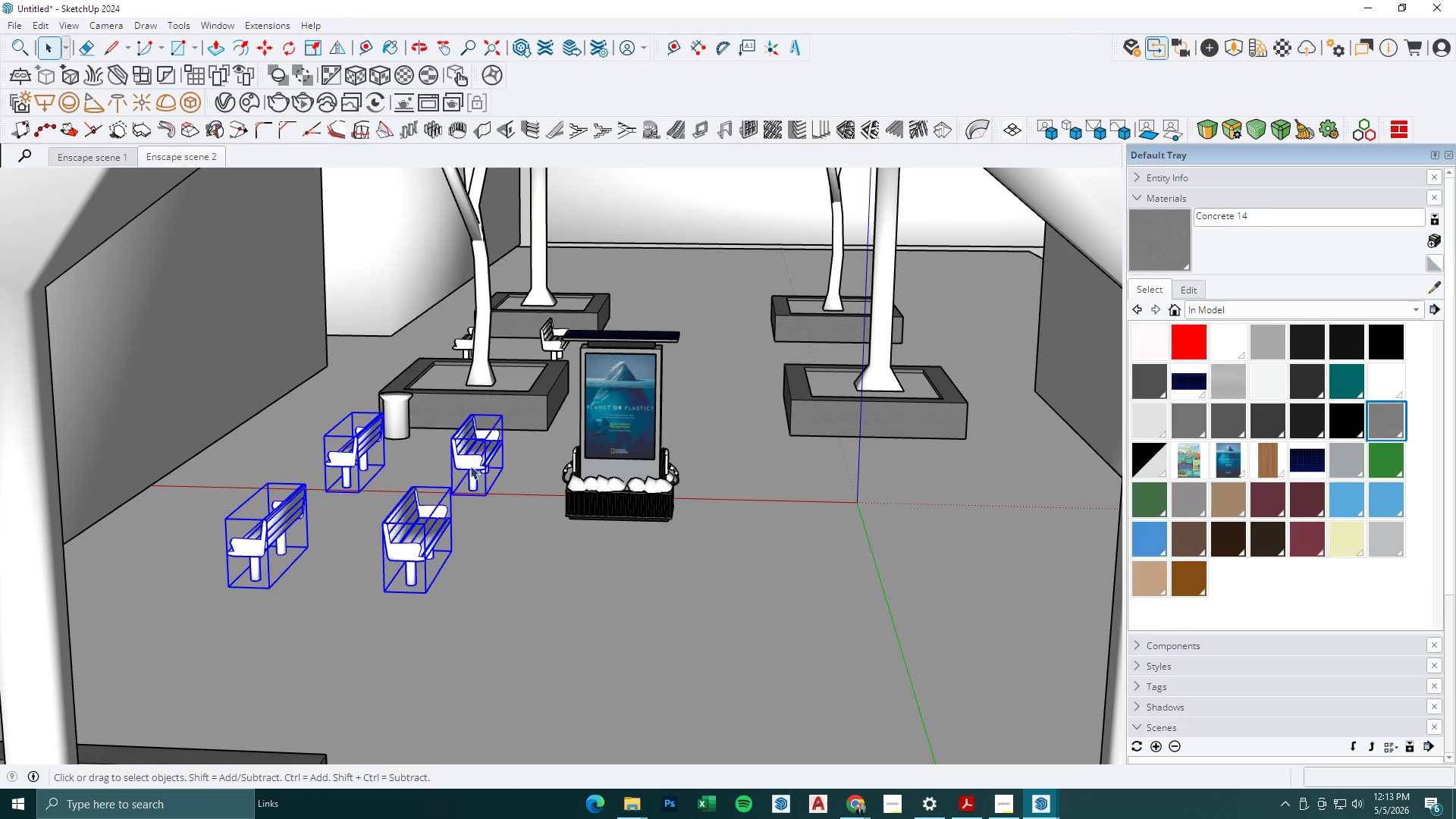 
hold_key(key=ControlLeft, duration=0.81)
 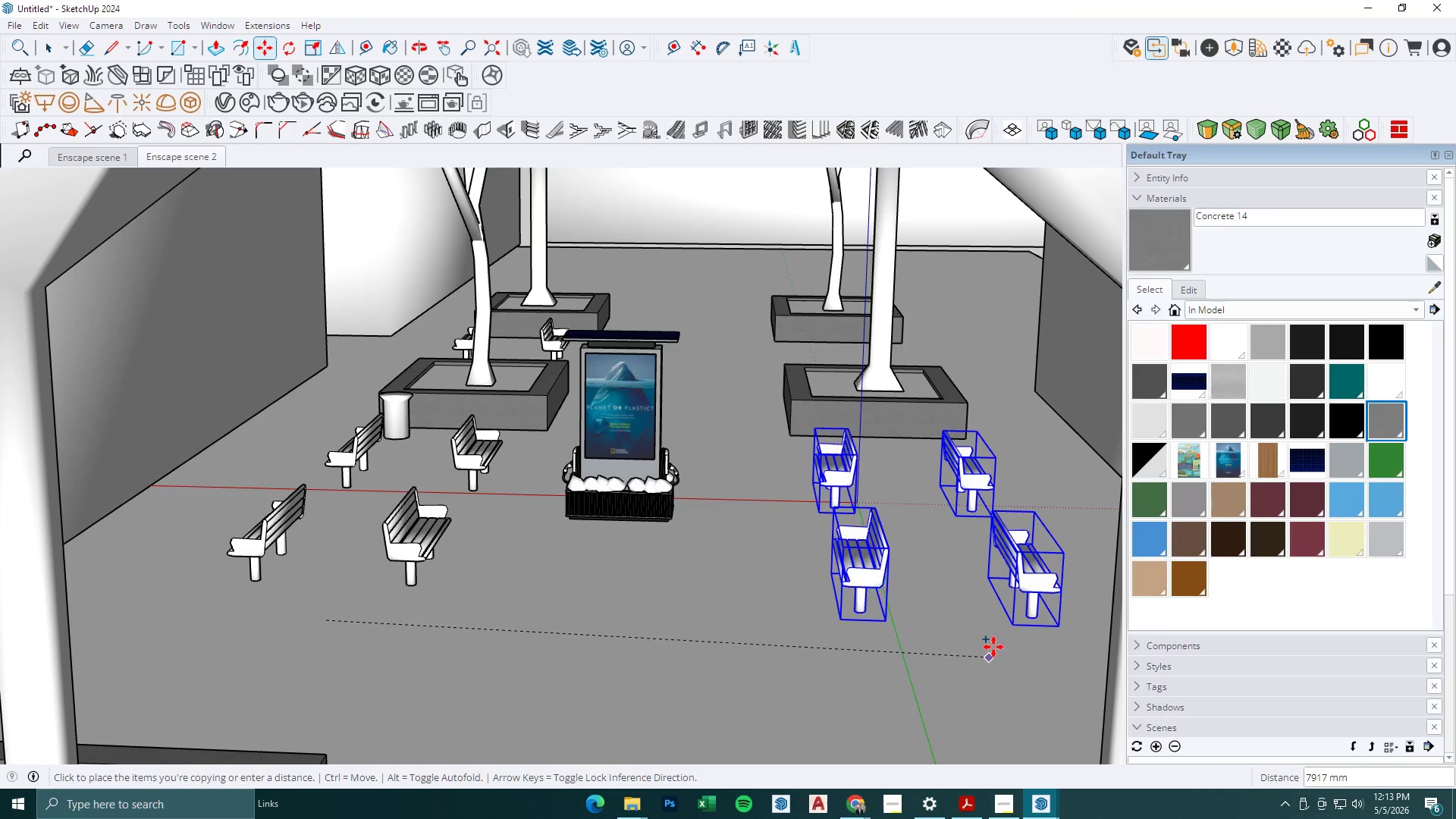 
key(M)
 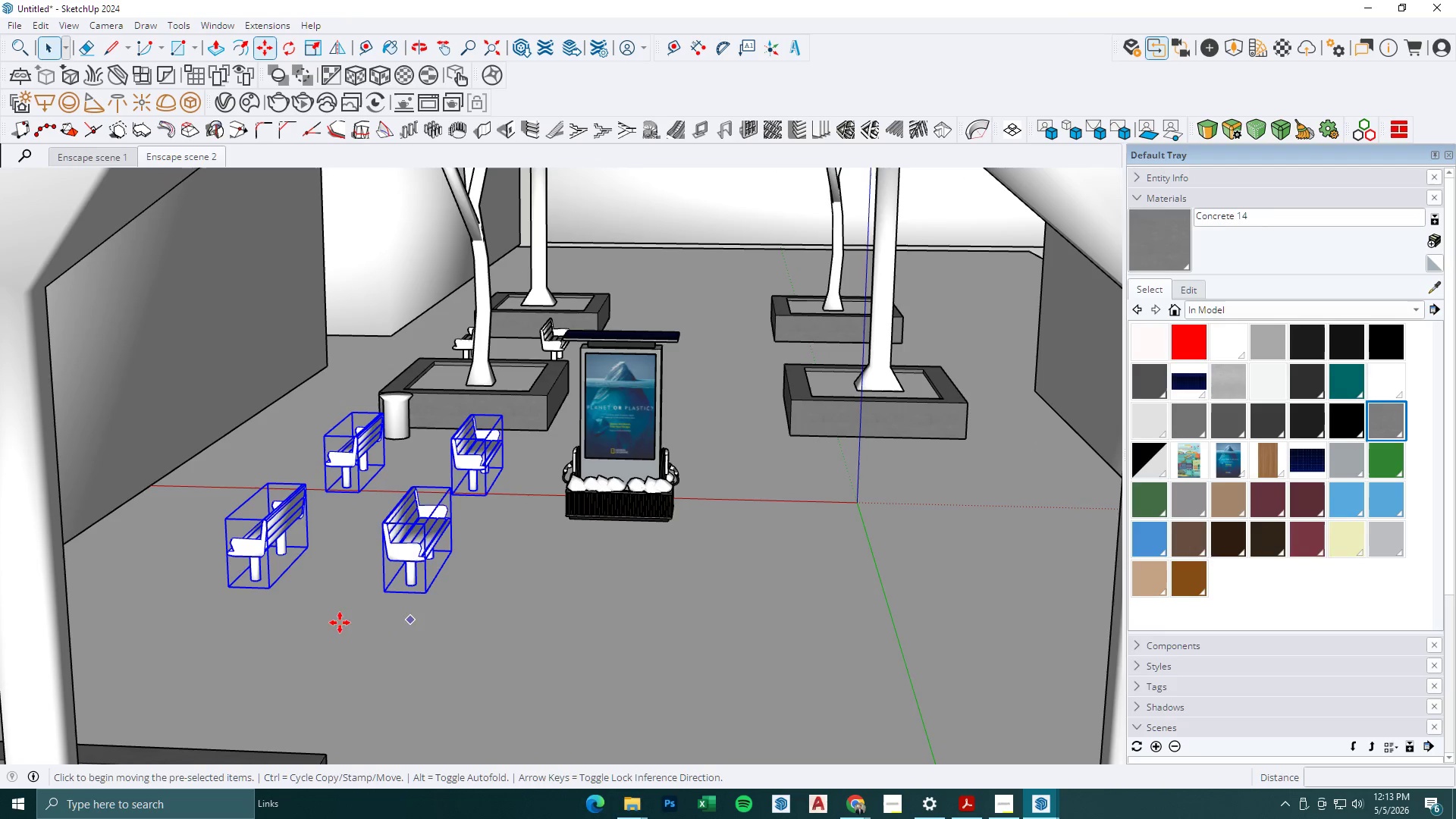 
left_click_drag(start_coordinate=[326, 620], to_coordinate=[344, 621])
 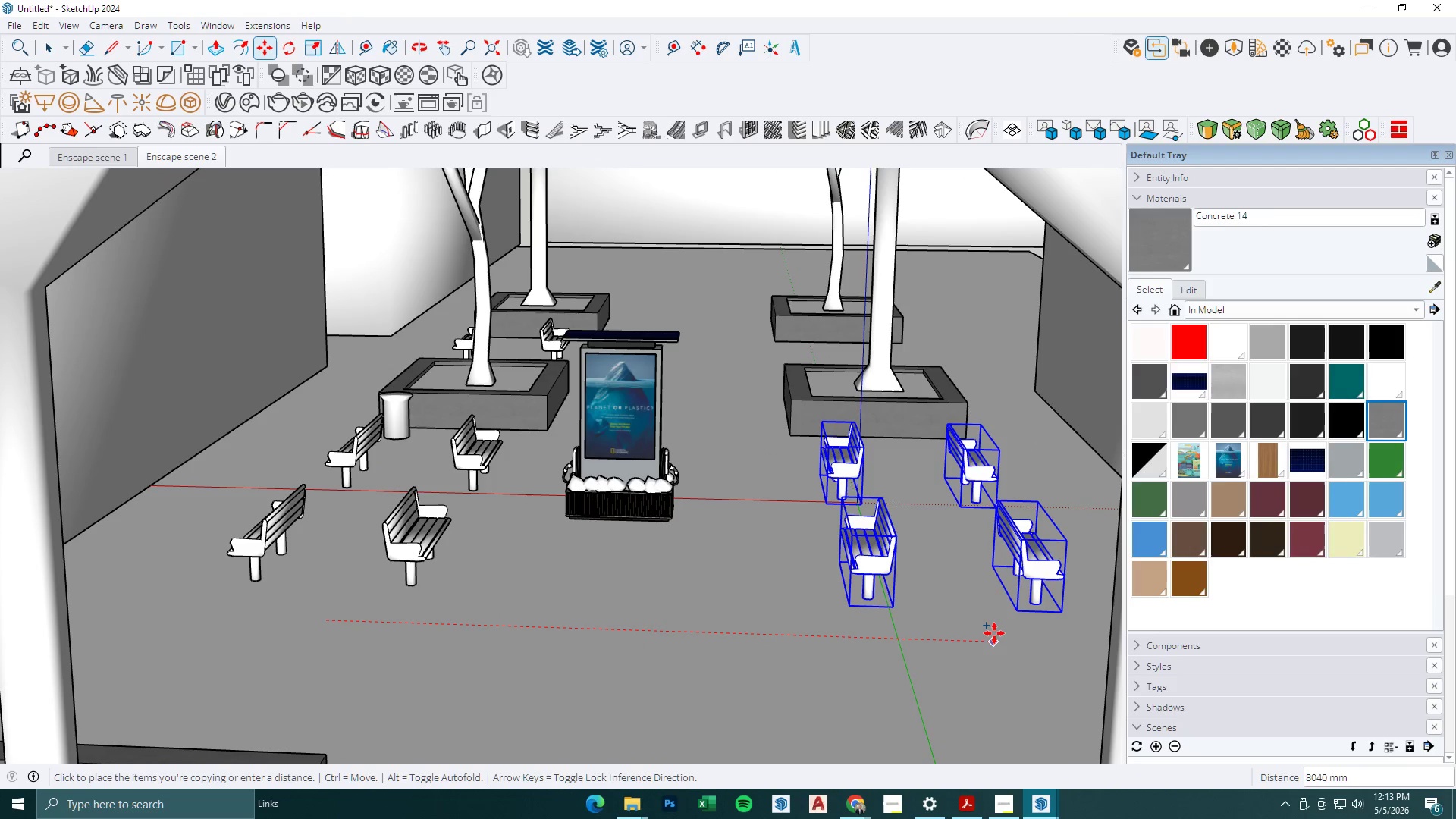 
left_click([995, 633])
 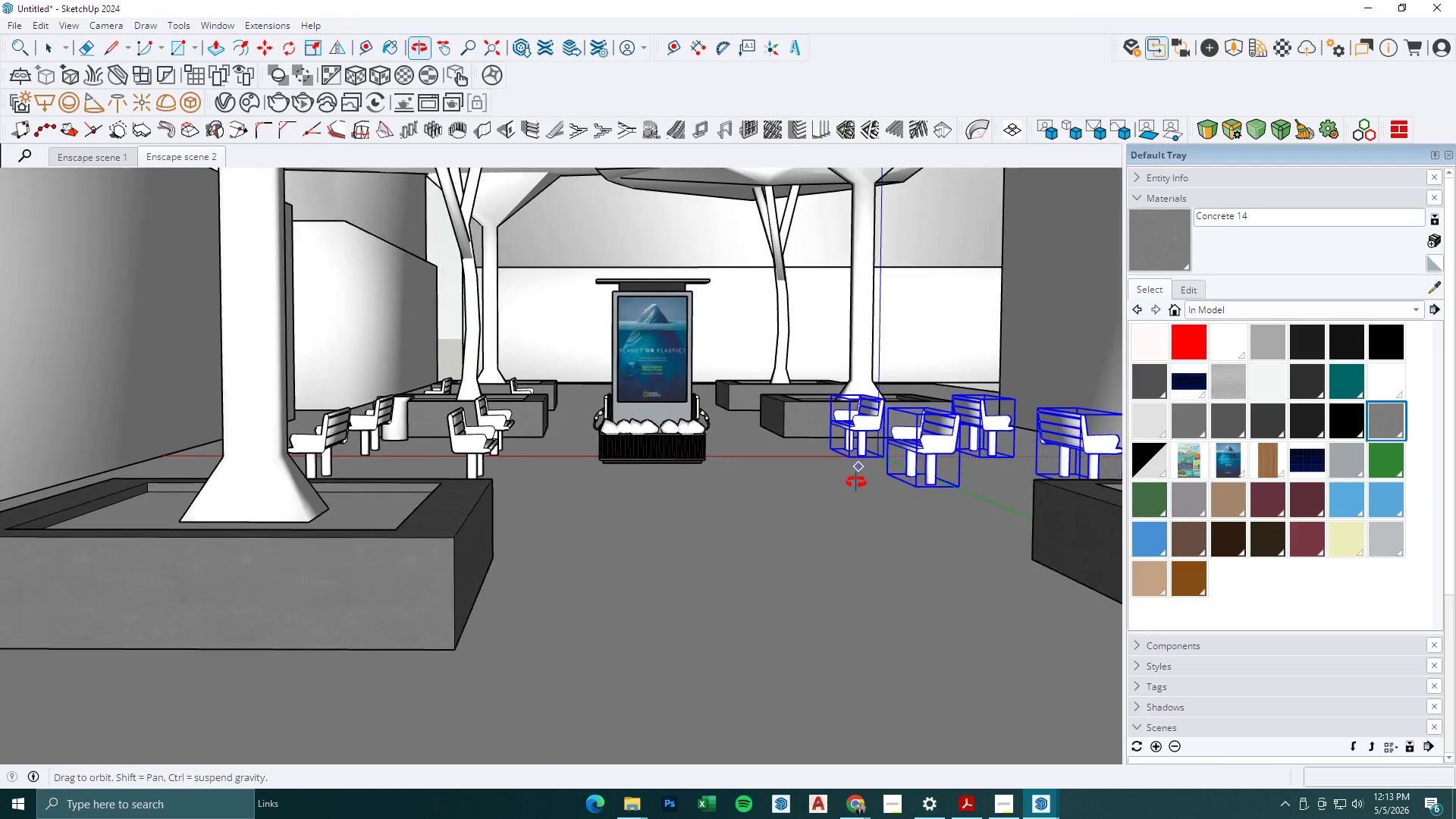 
key(Space)
 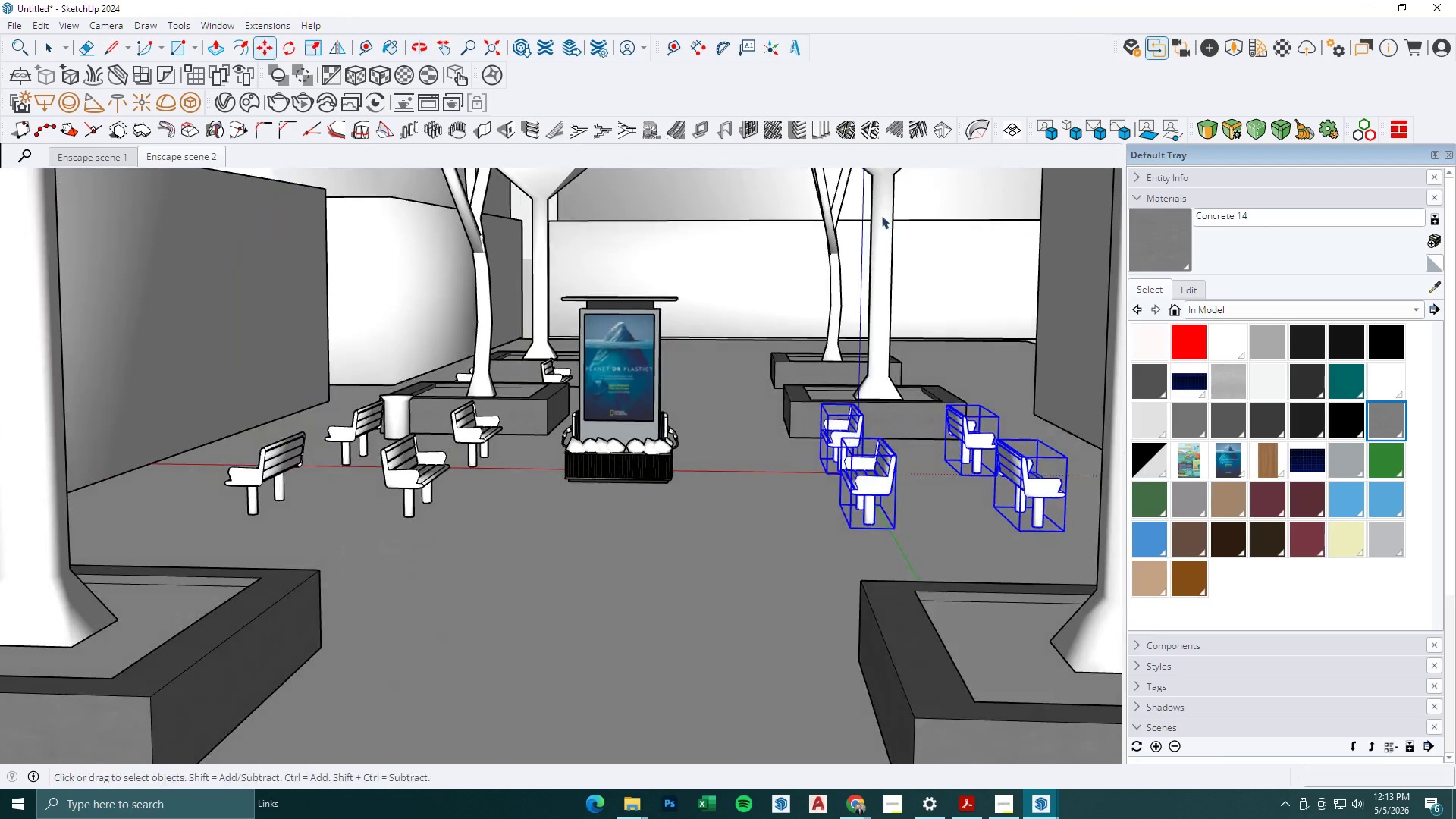 
key(Escape)
 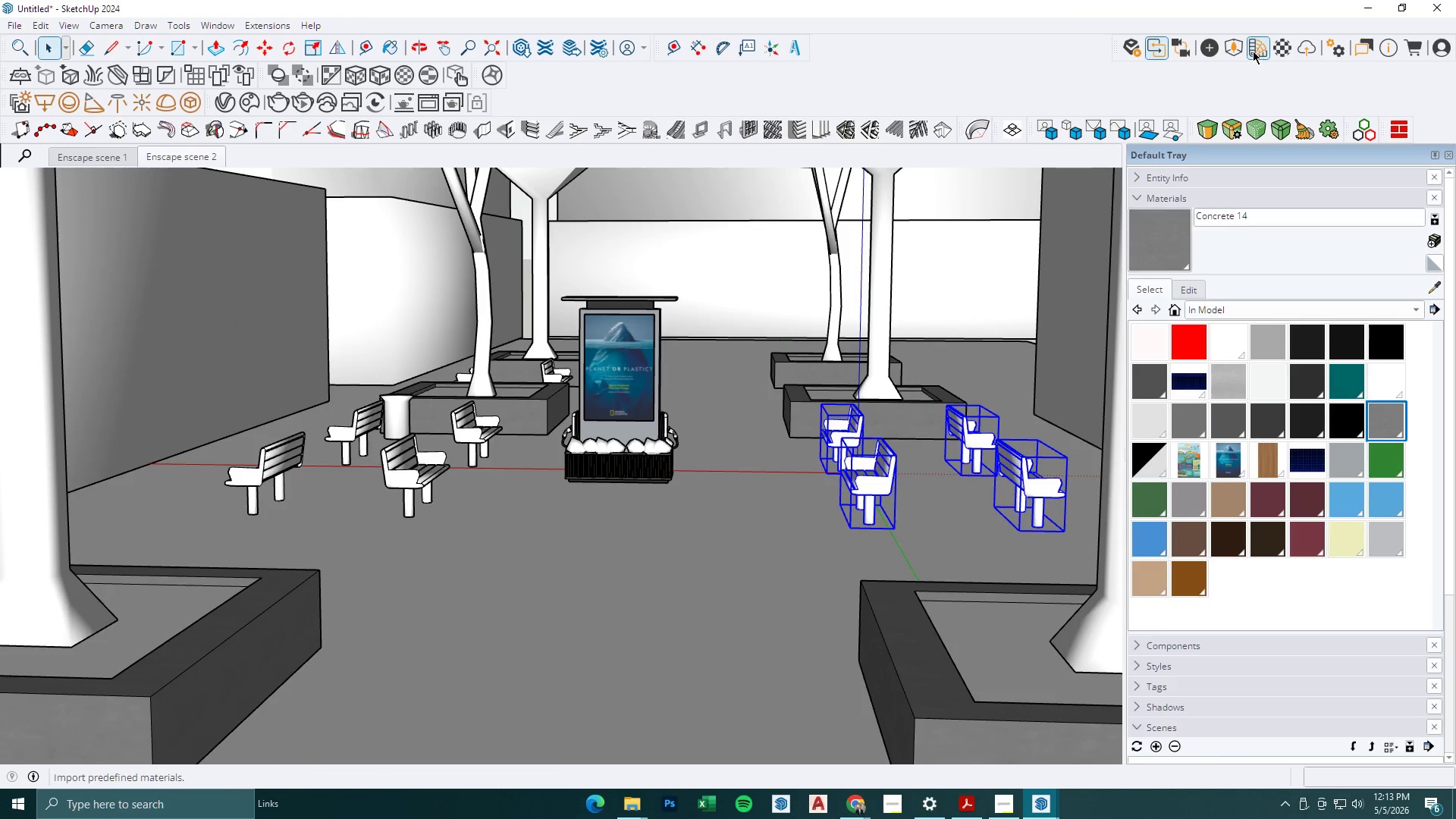 
left_click([1239, 49])
 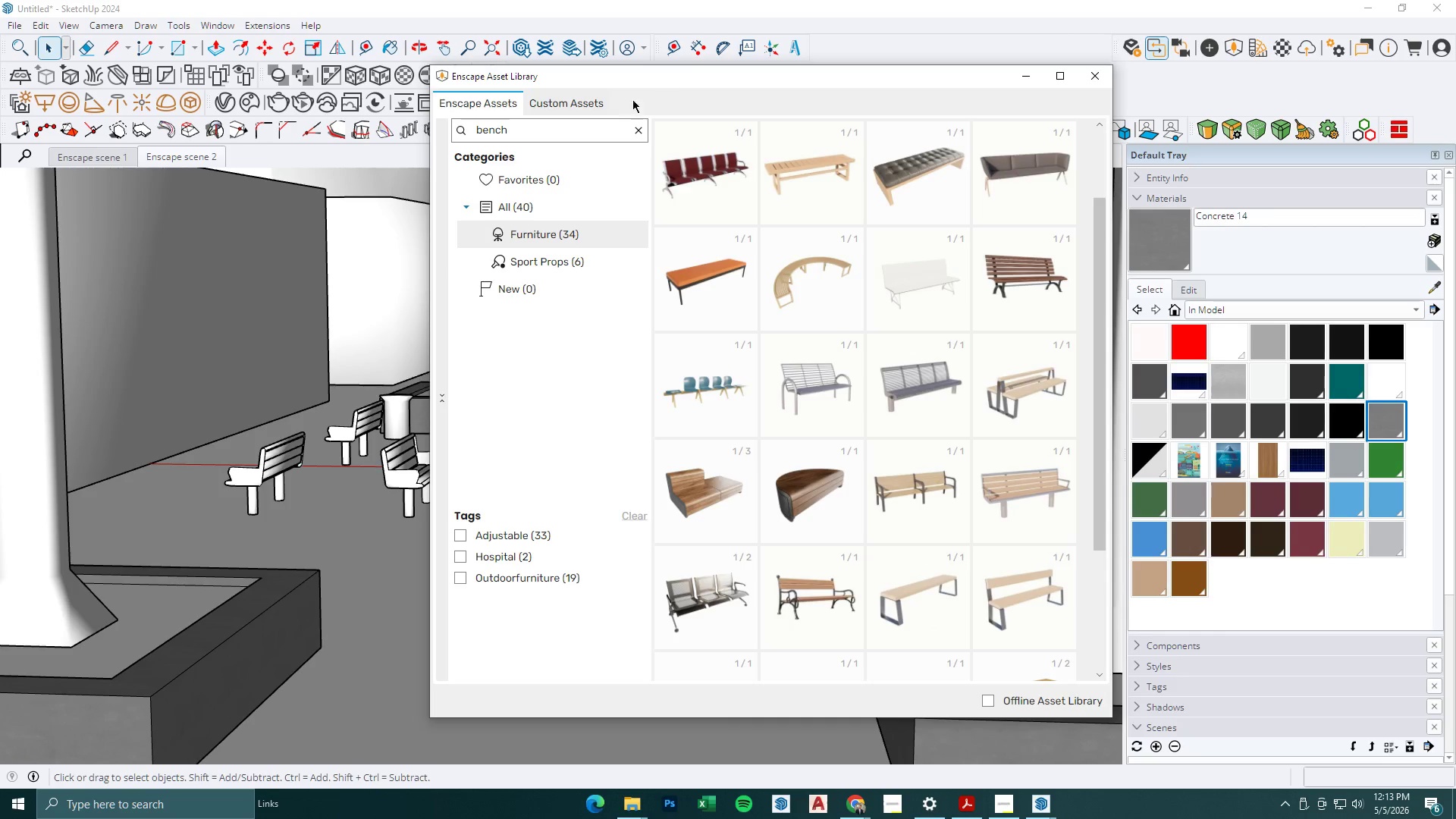 
left_click_drag(start_coordinate=[560, 128], to_coordinate=[450, 128])
 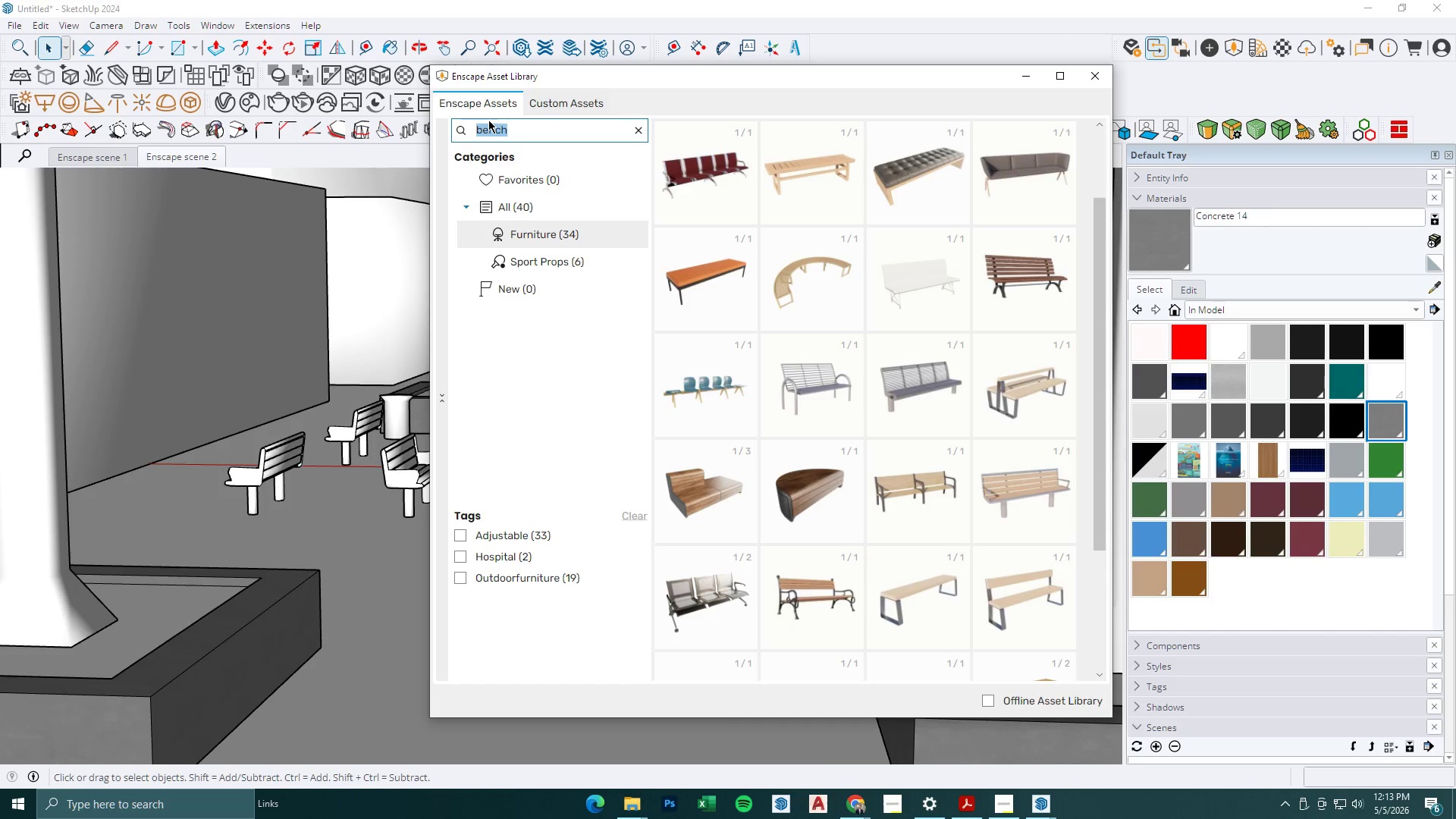 
type(shrub)
 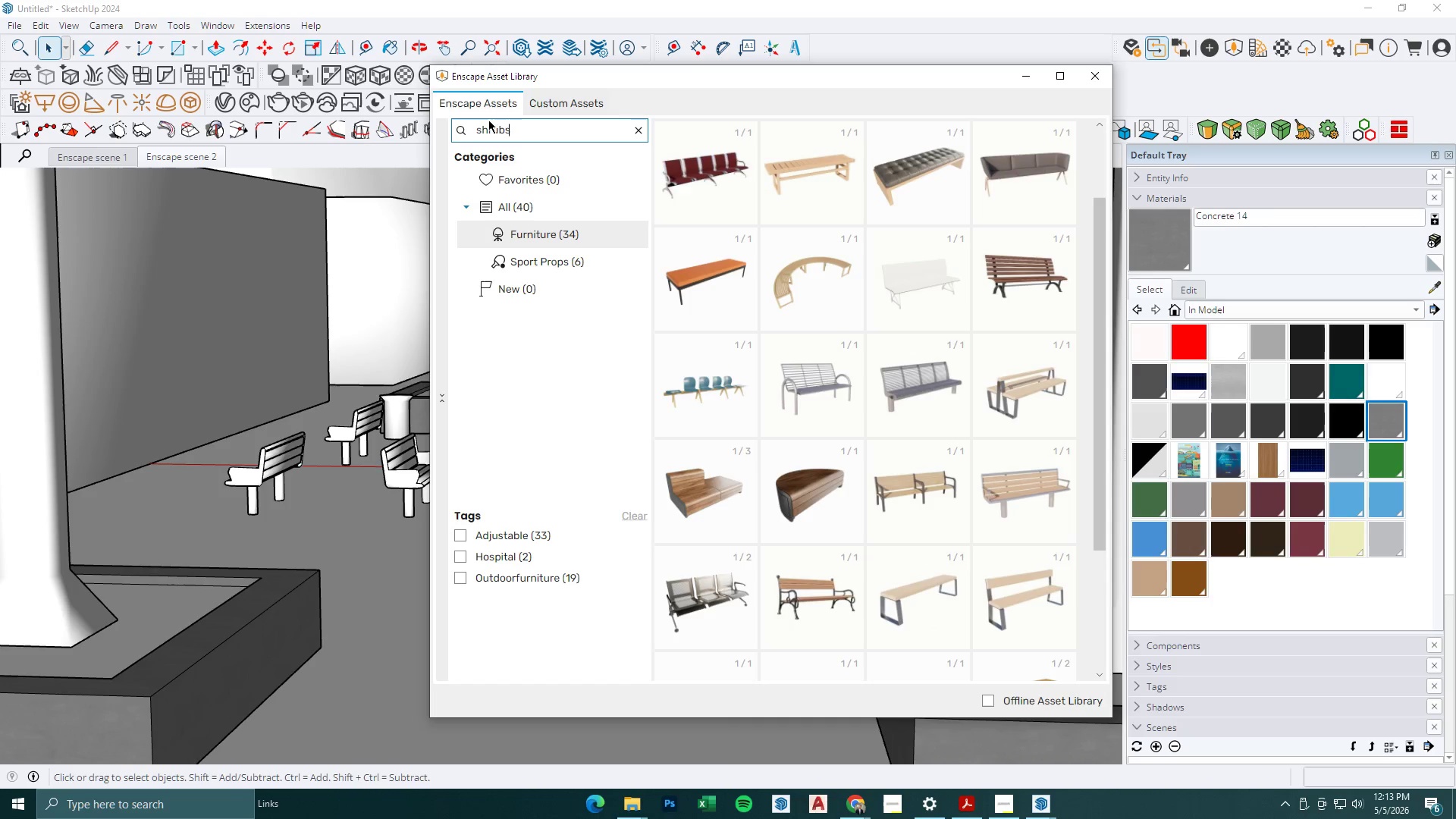 
key(Enter)
 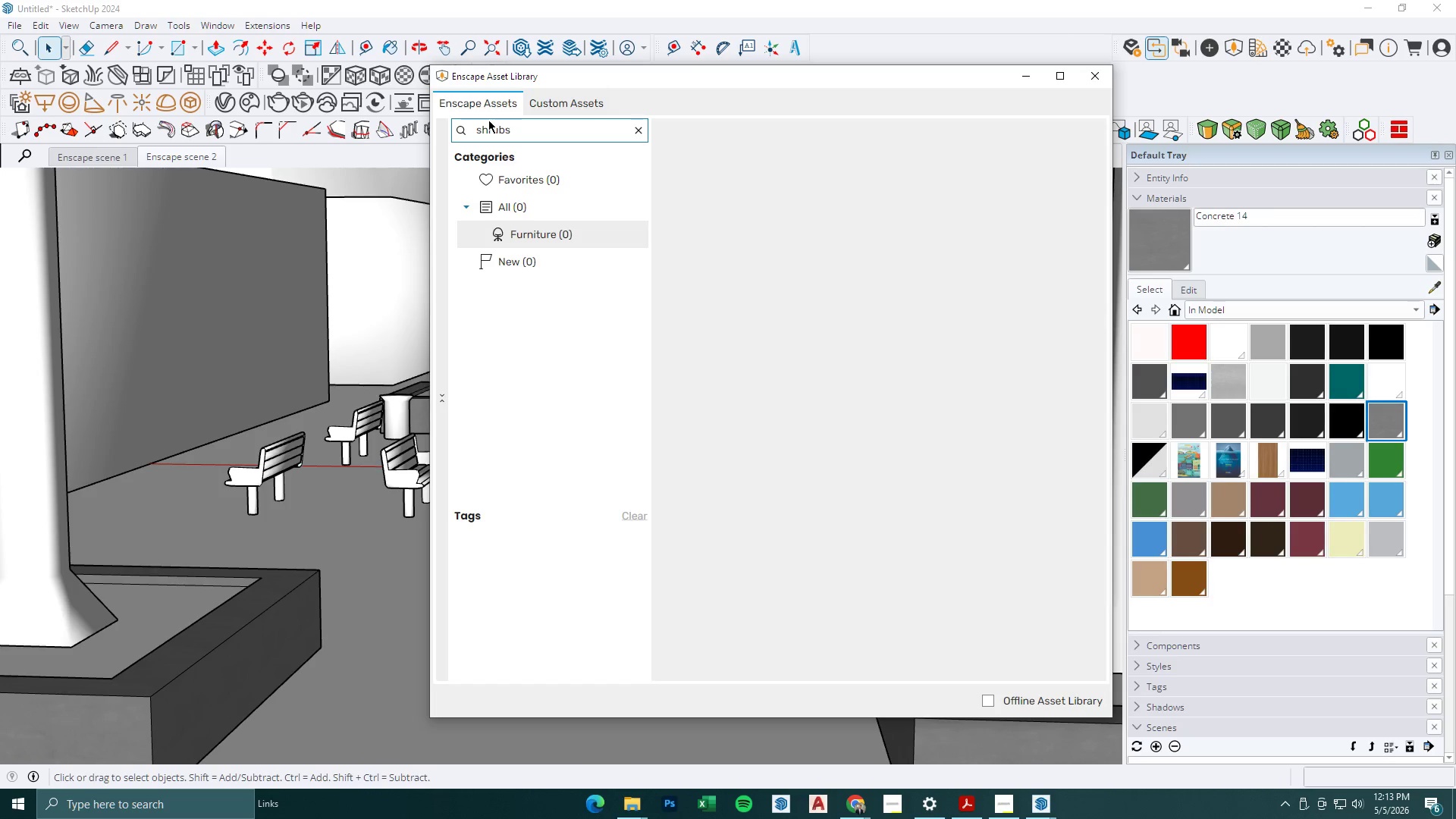 
wait(7.23)
 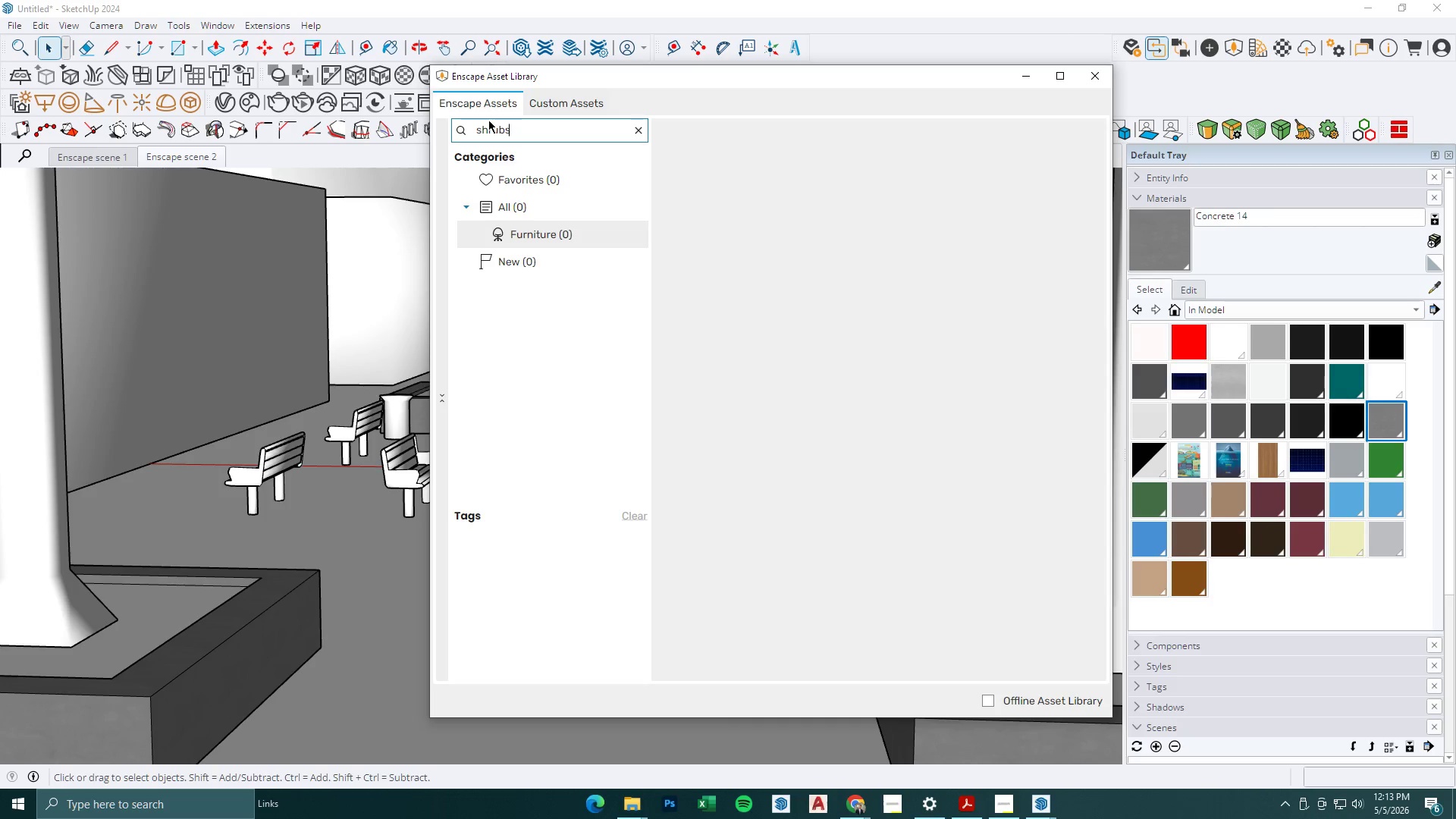 
left_click_drag(start_coordinate=[525, 127], to_coordinate=[442, 127])
 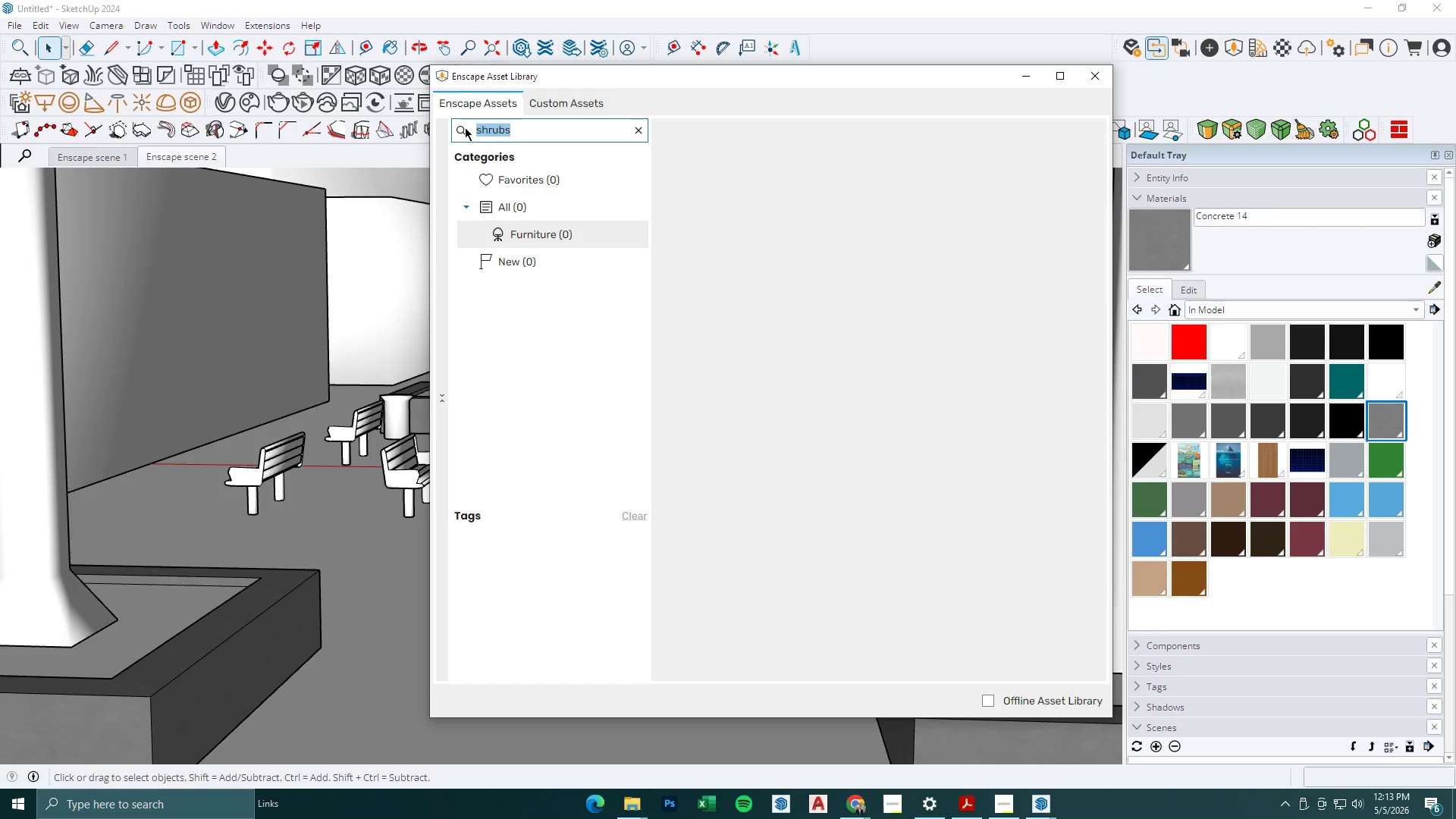 
key(Backspace)
 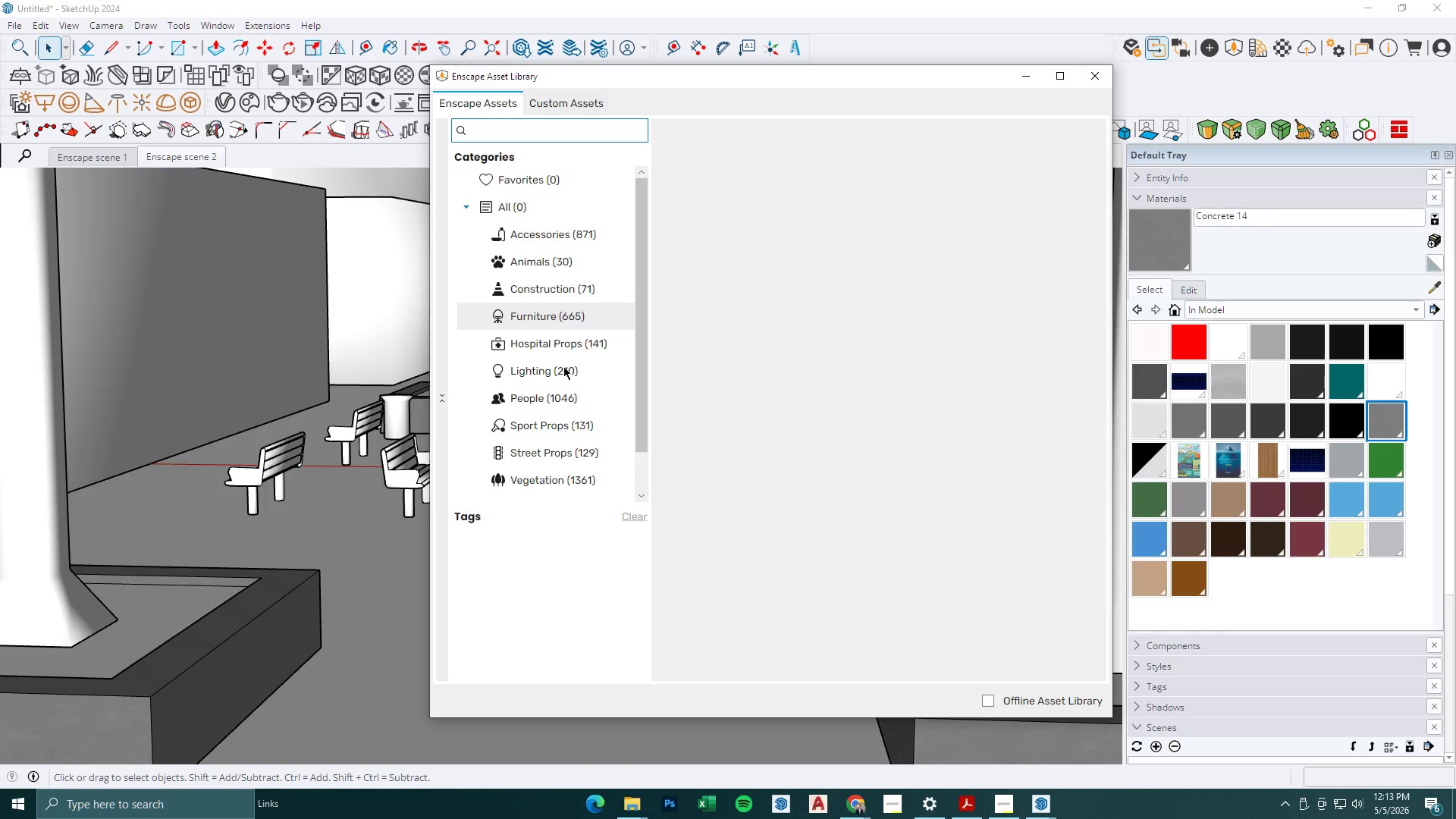 
left_click([560, 477])
 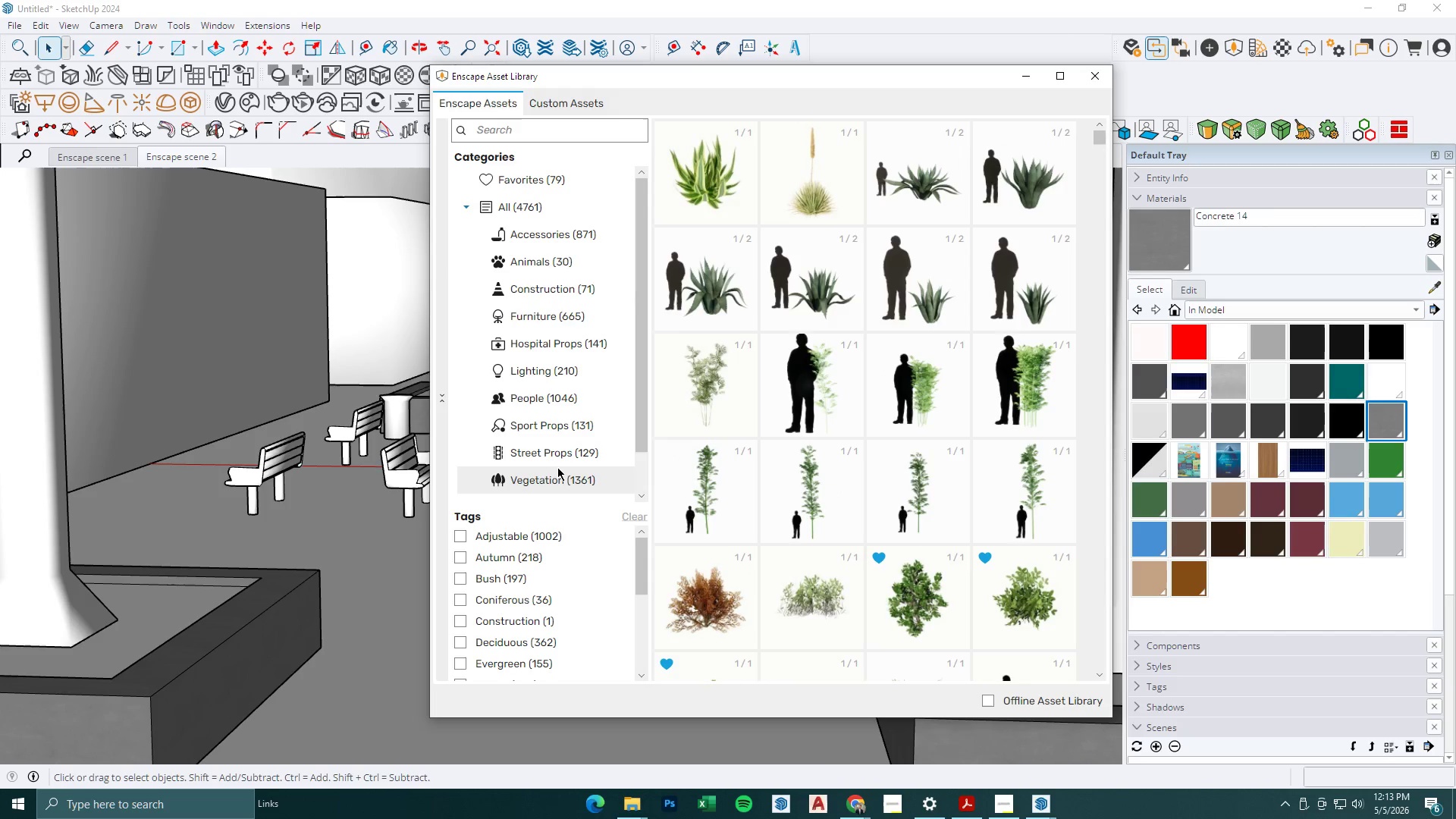 
left_click([919, 604])
 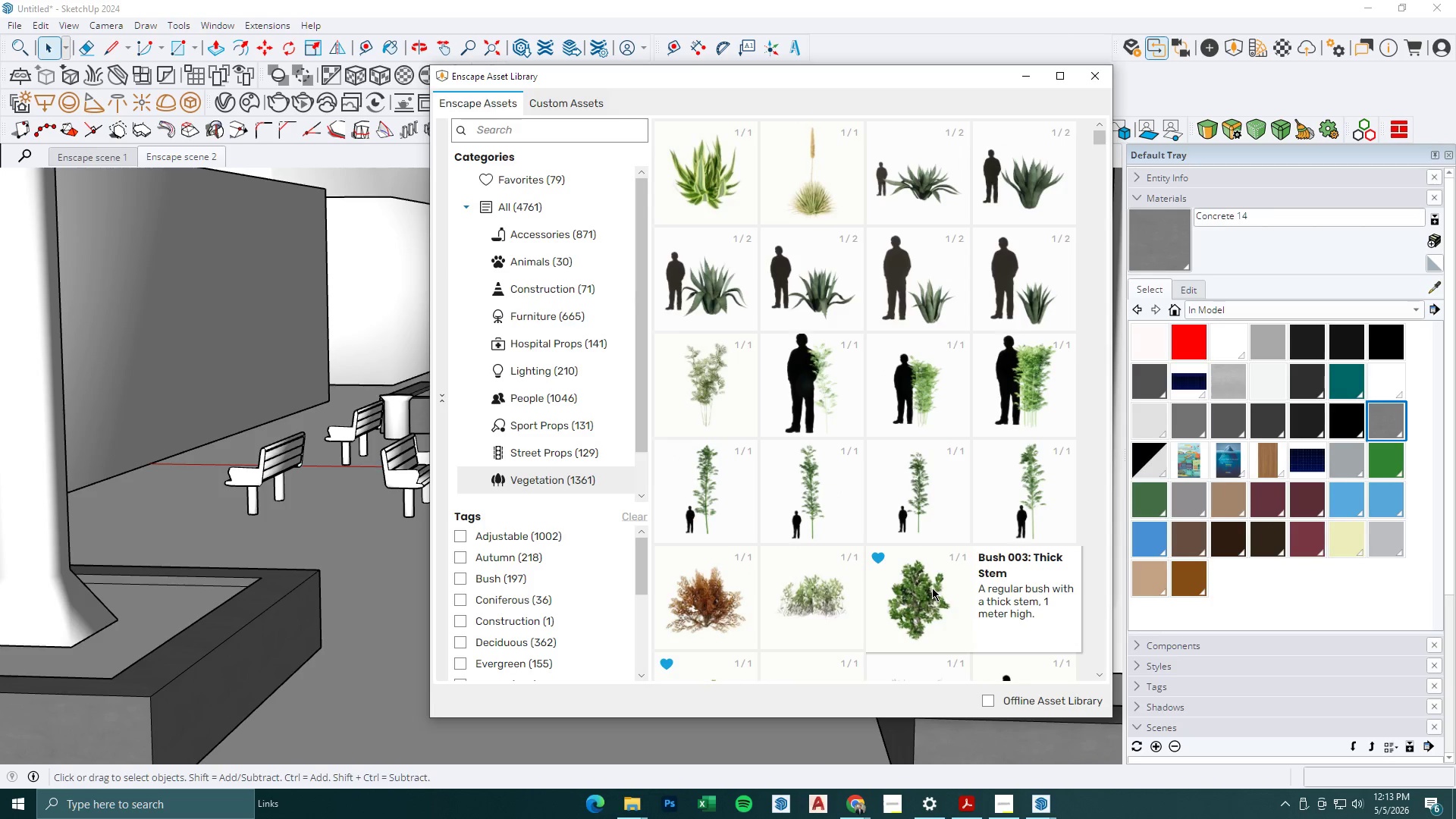 
left_click([934, 587])
 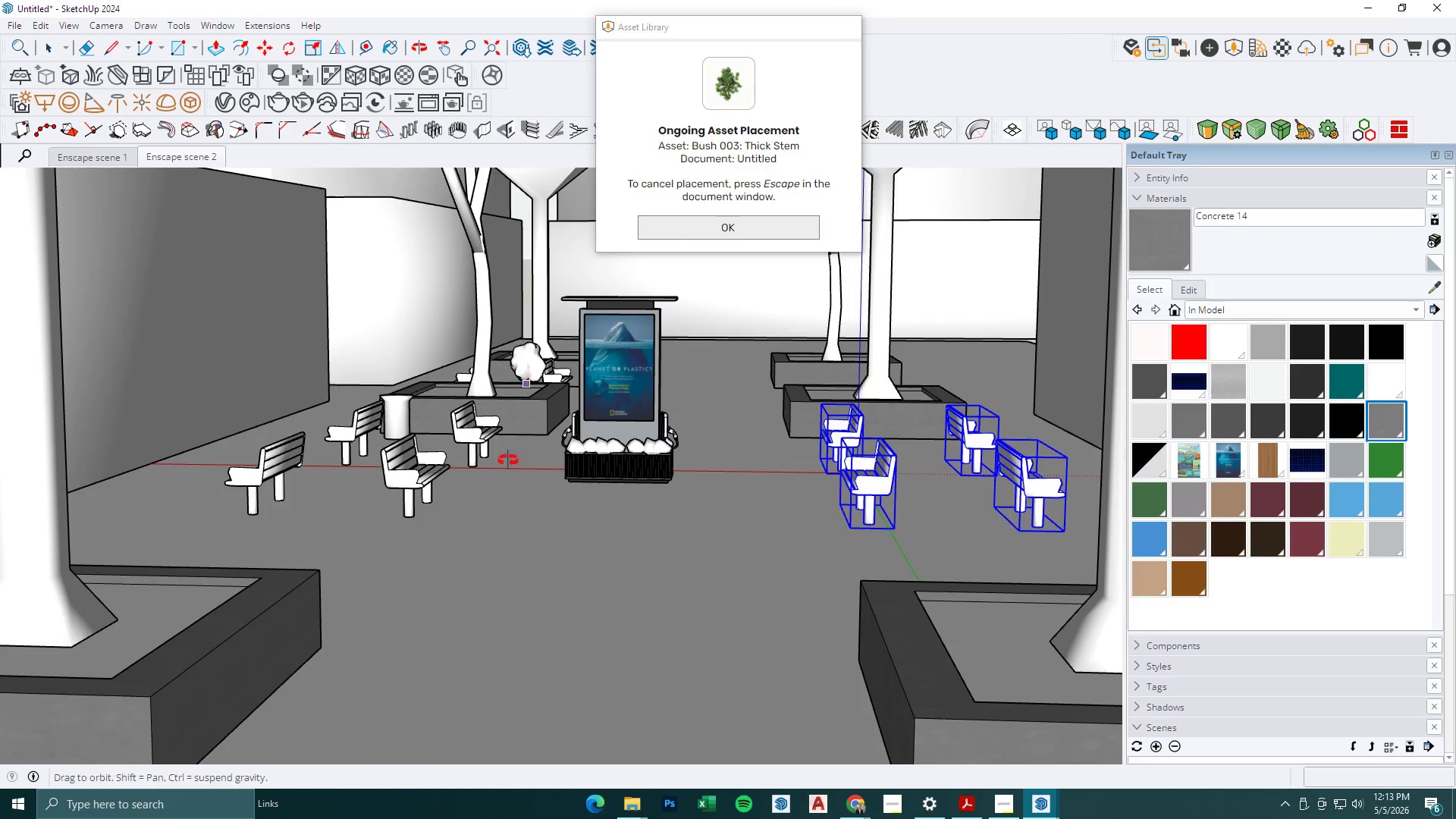 
scroll: coordinate [488, 345], scroll_direction: none, amount: 0.0
 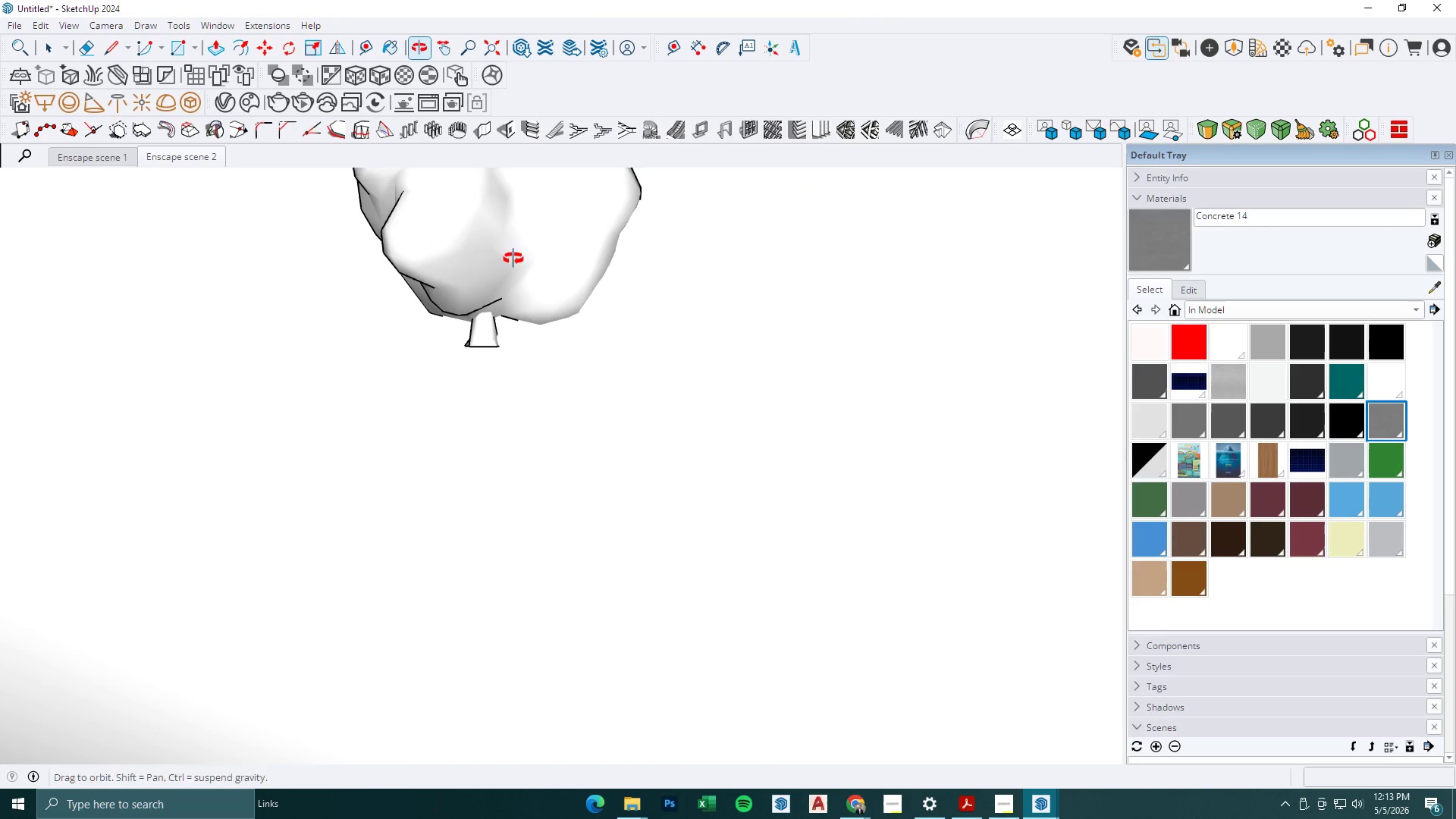 
key(Z)
 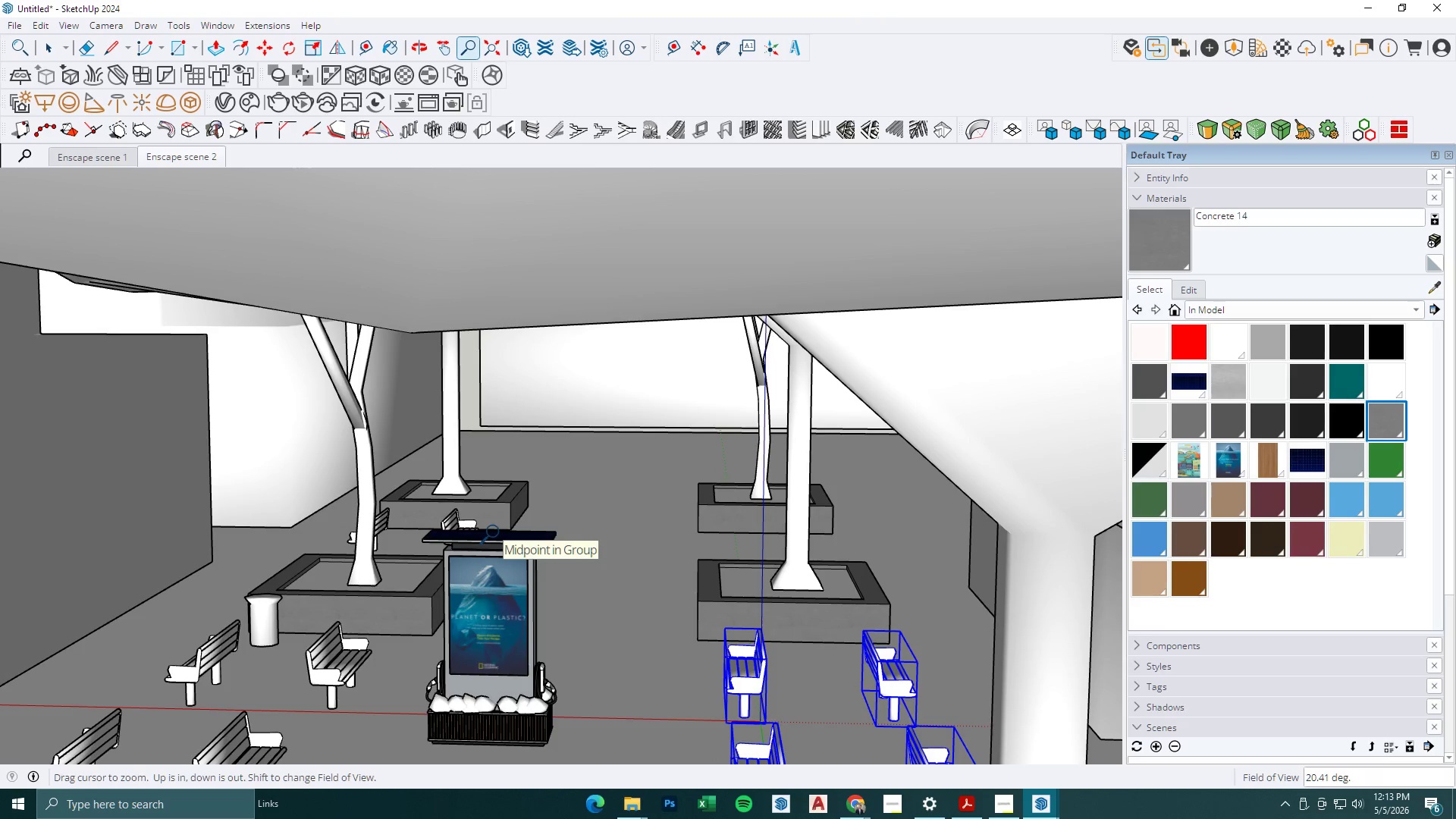 
scroll: coordinate [545, 454], scroll_direction: down, amount: 16.0
 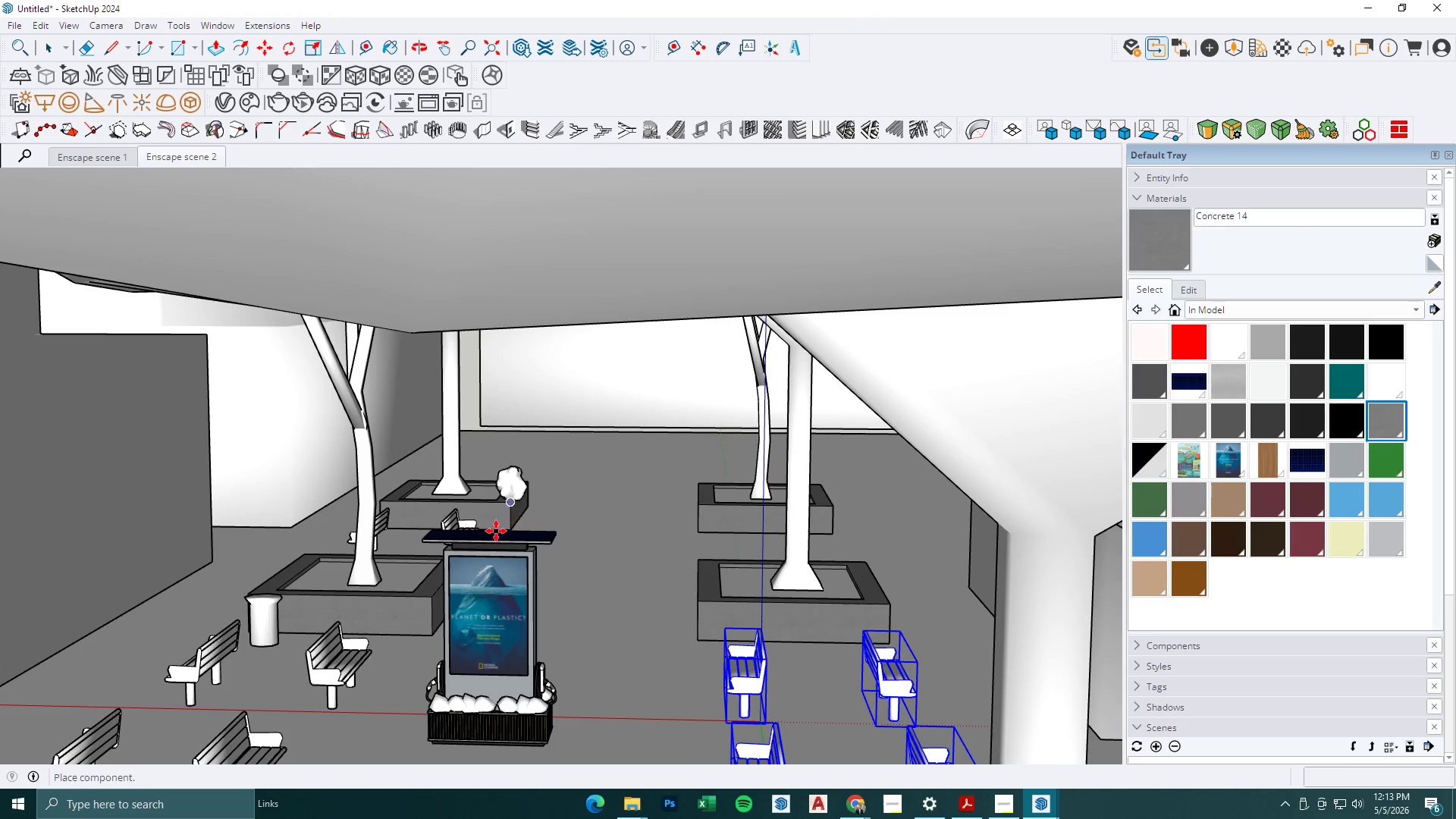 
key(Numpad6)
 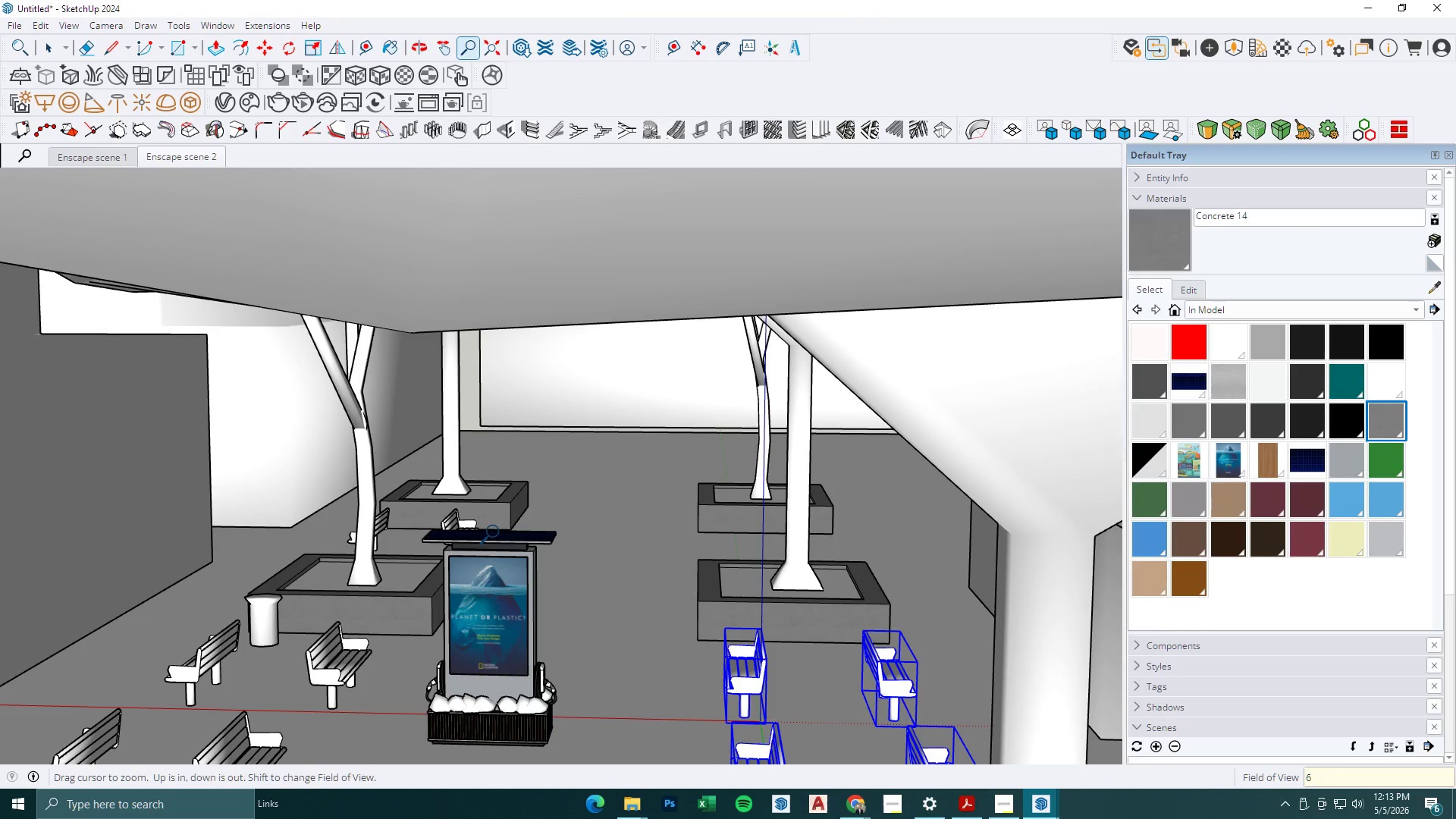 
key(Numpad0)
 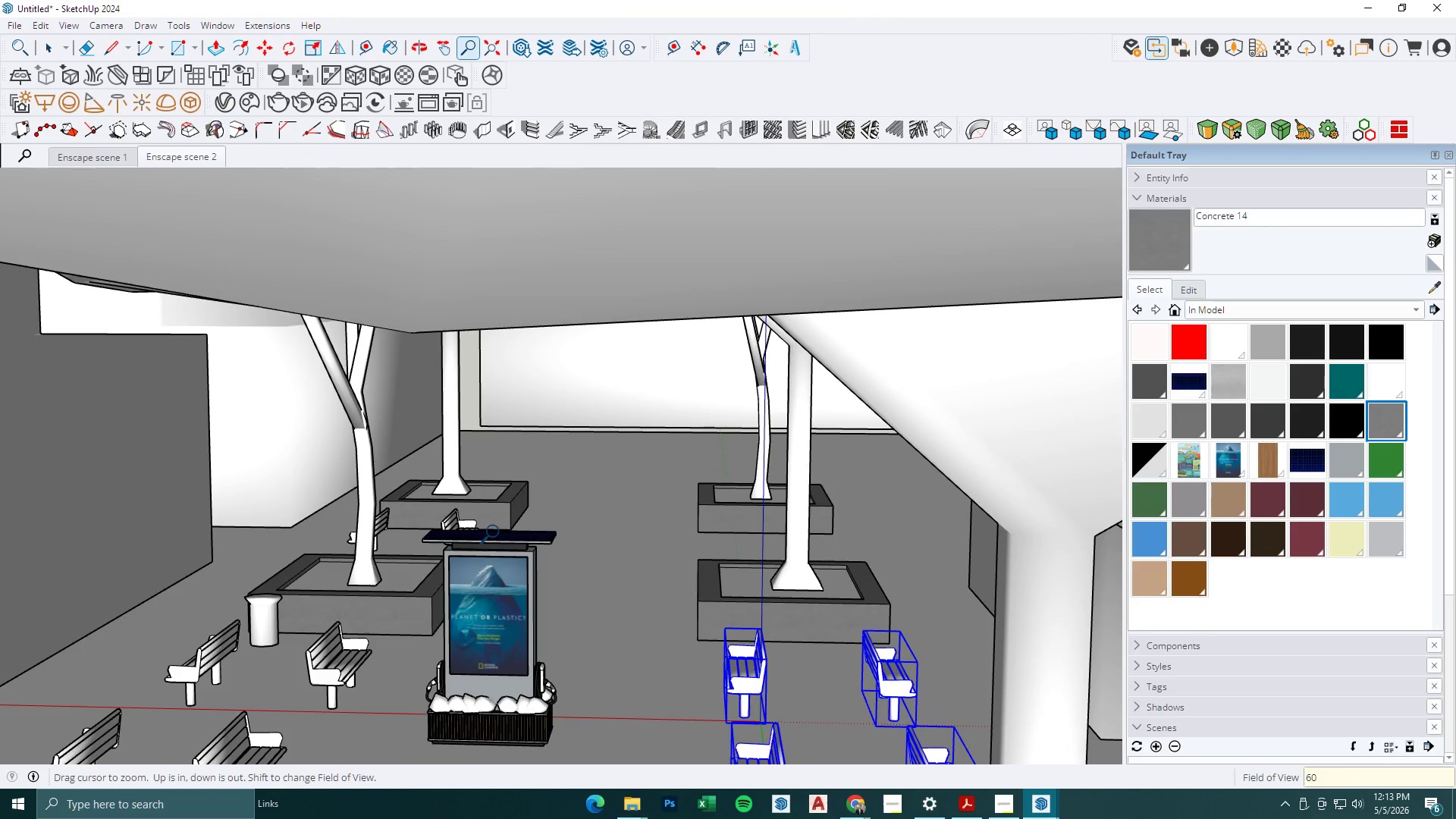 
key(NumpadEnter)
 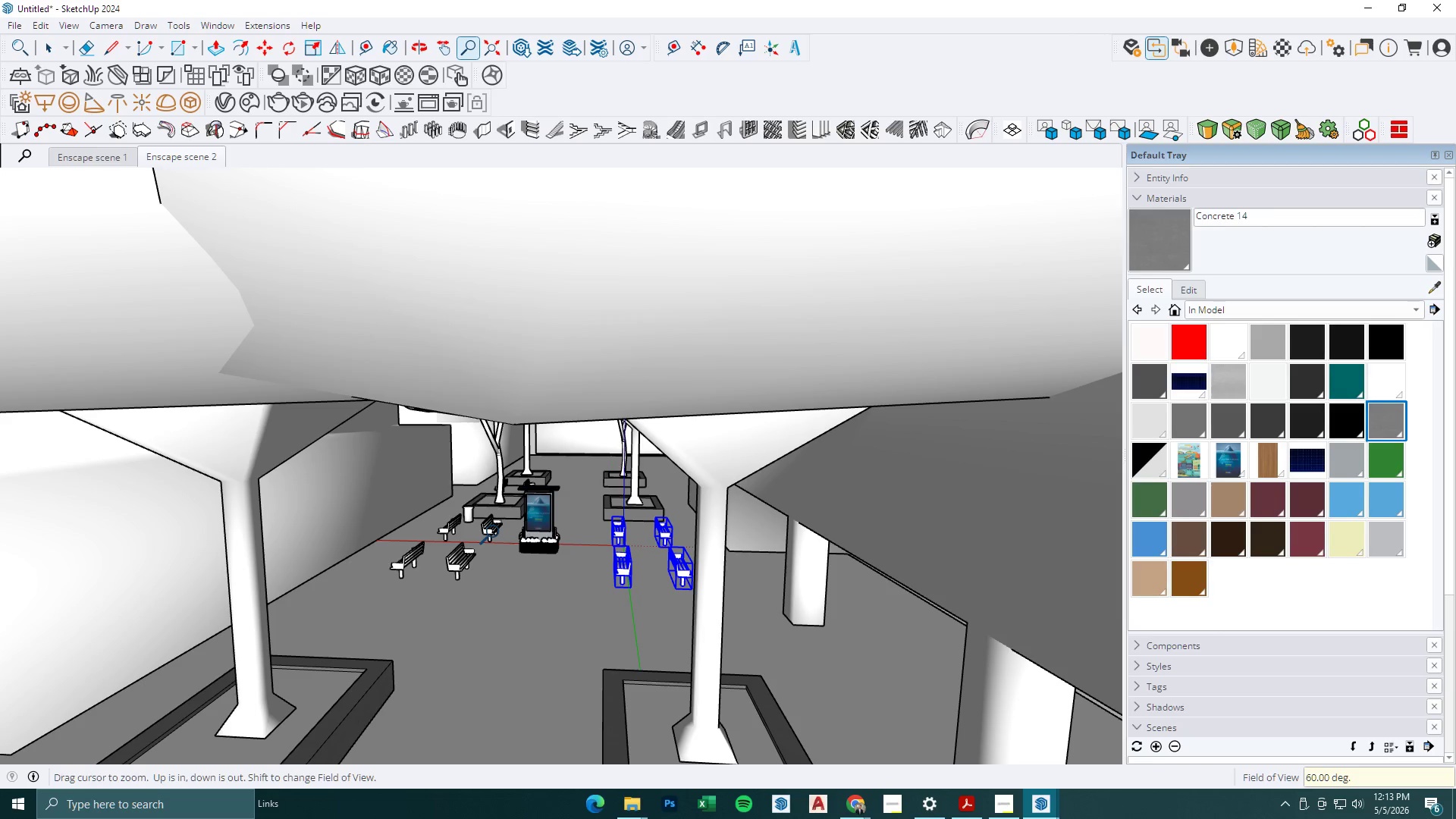 
key(Space)
 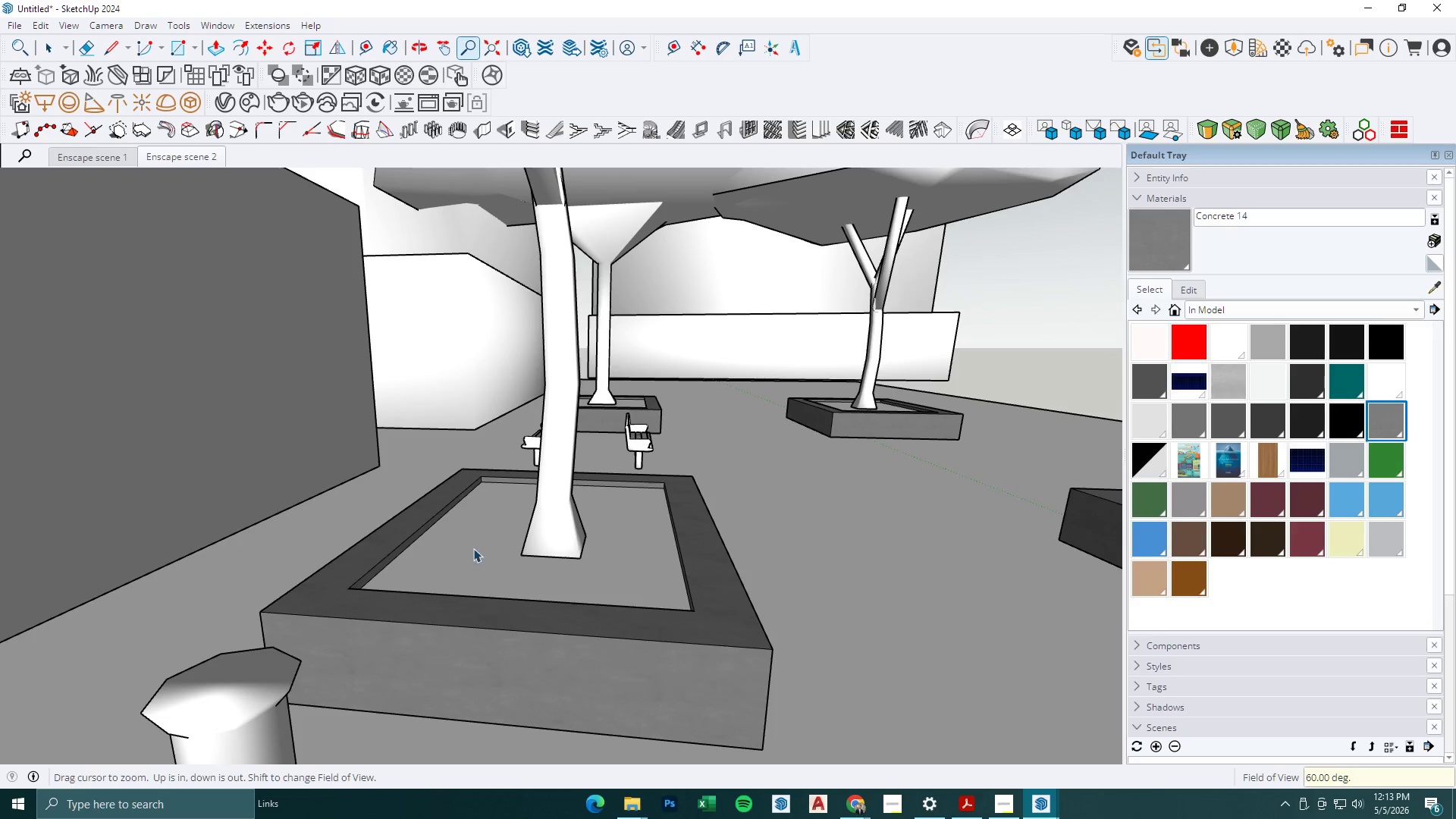 
key(Escape)
 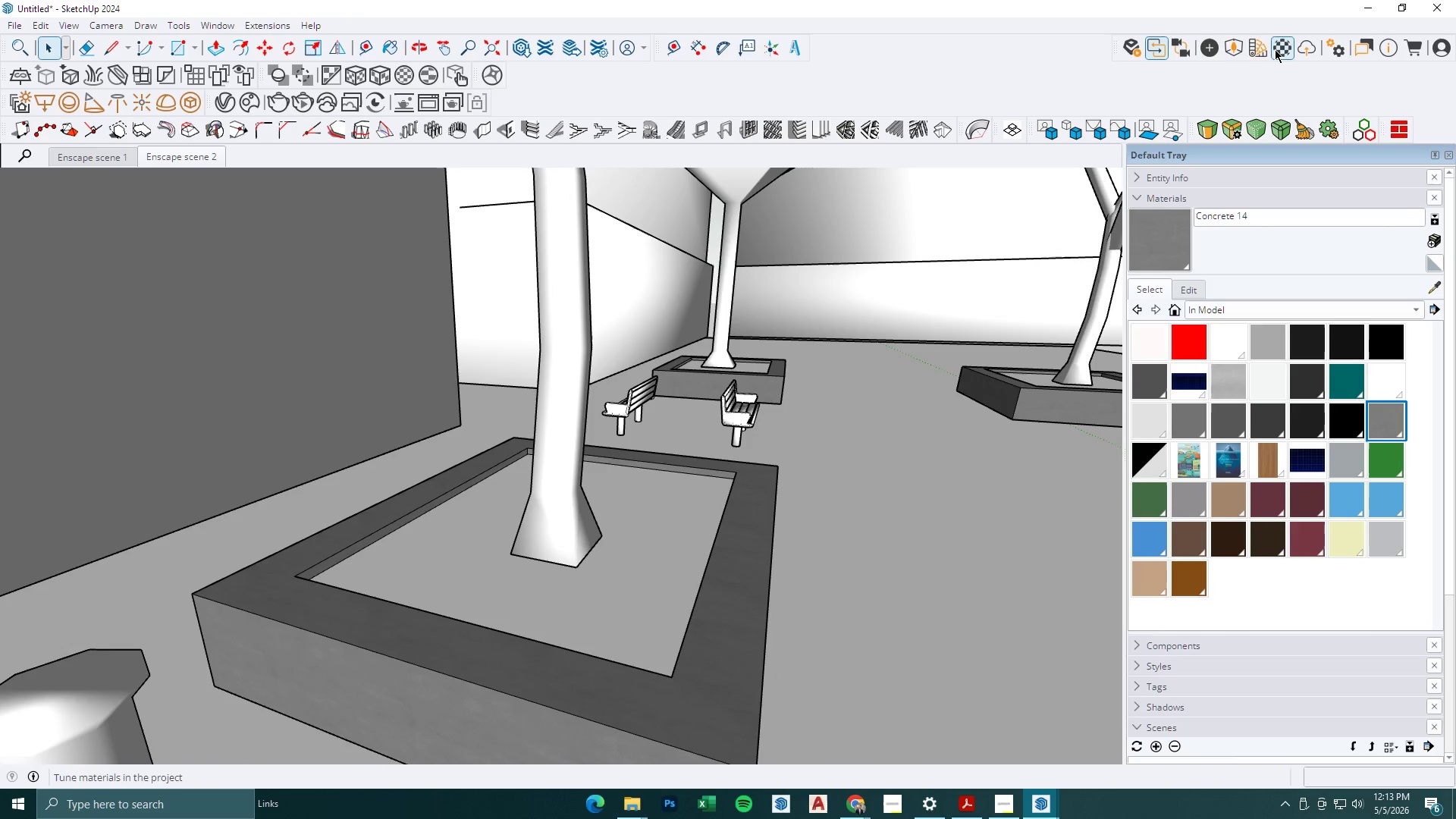 
scroll: coordinate [491, 554], scroll_direction: up, amount: 21.0
 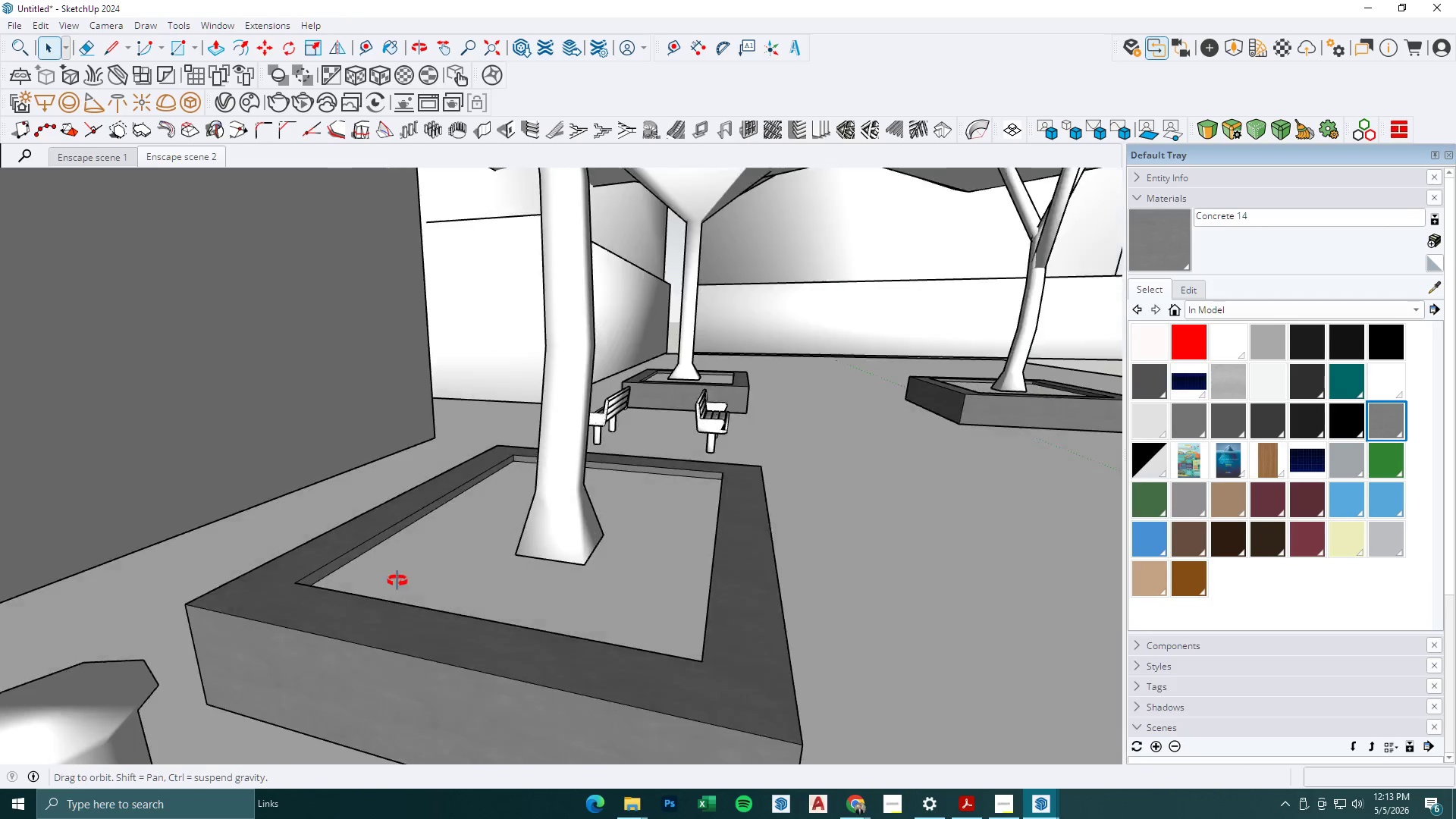 
left_click([1236, 49])
 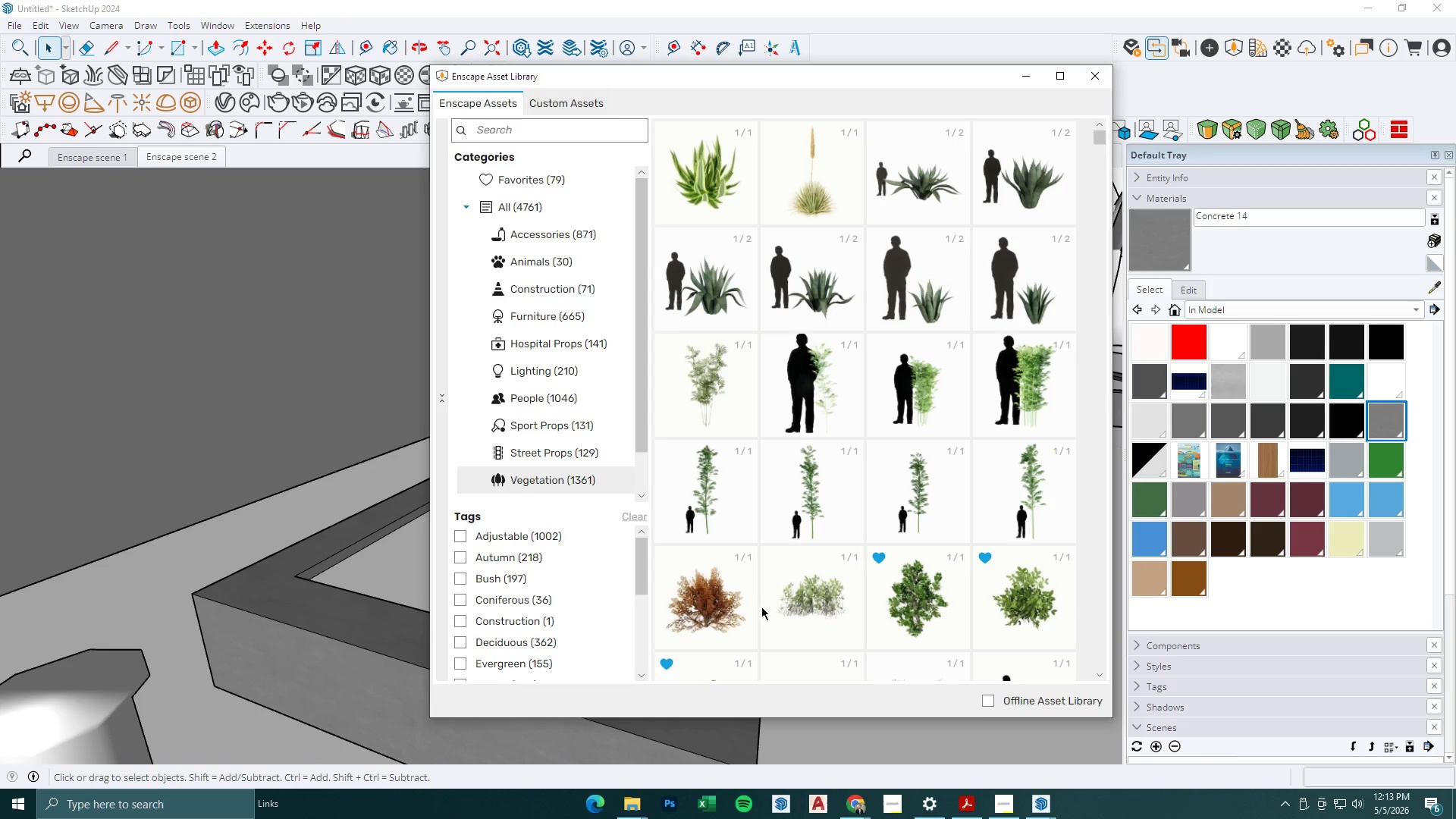 
left_click([896, 593])
 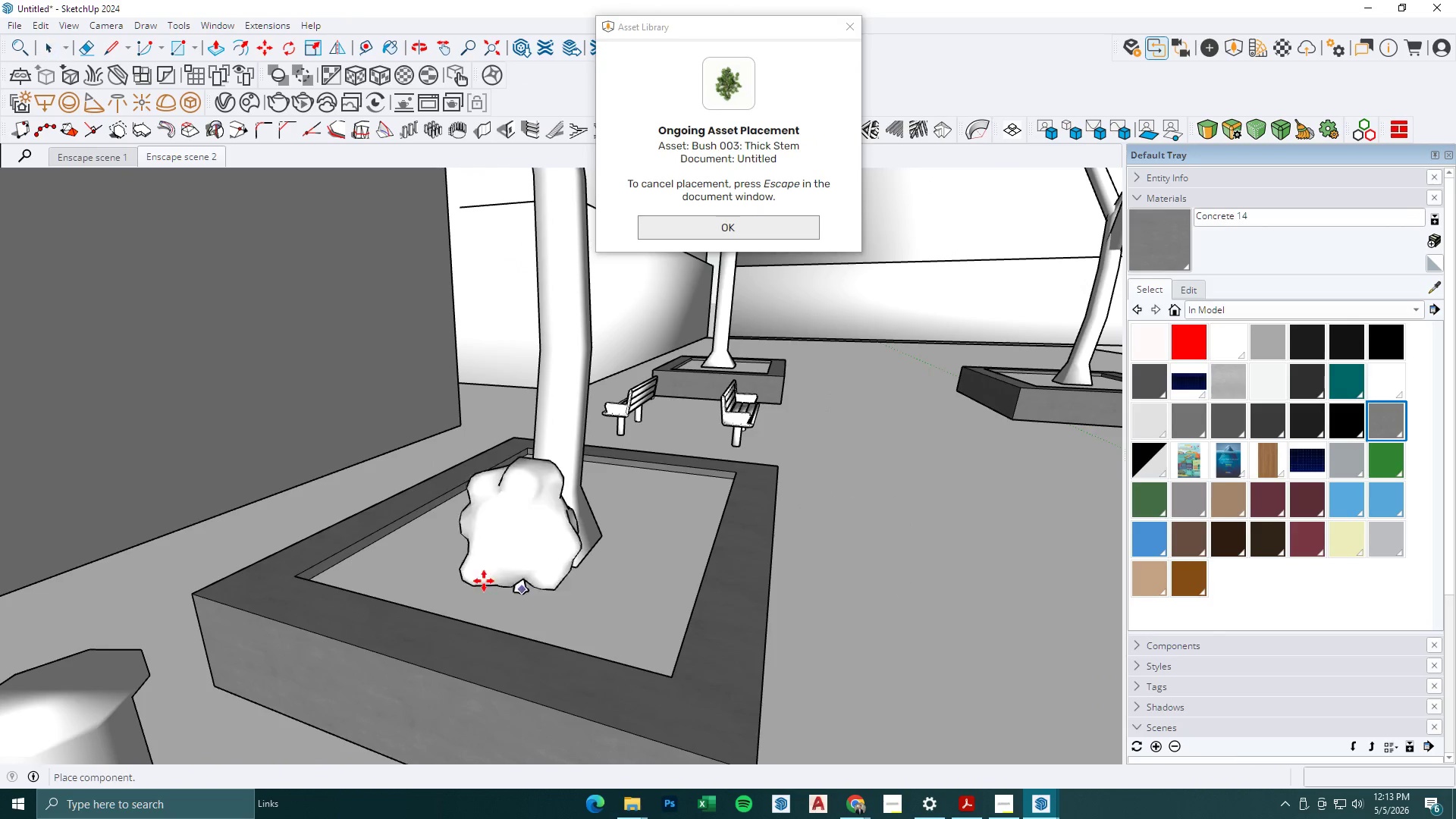 
left_click([400, 588])
 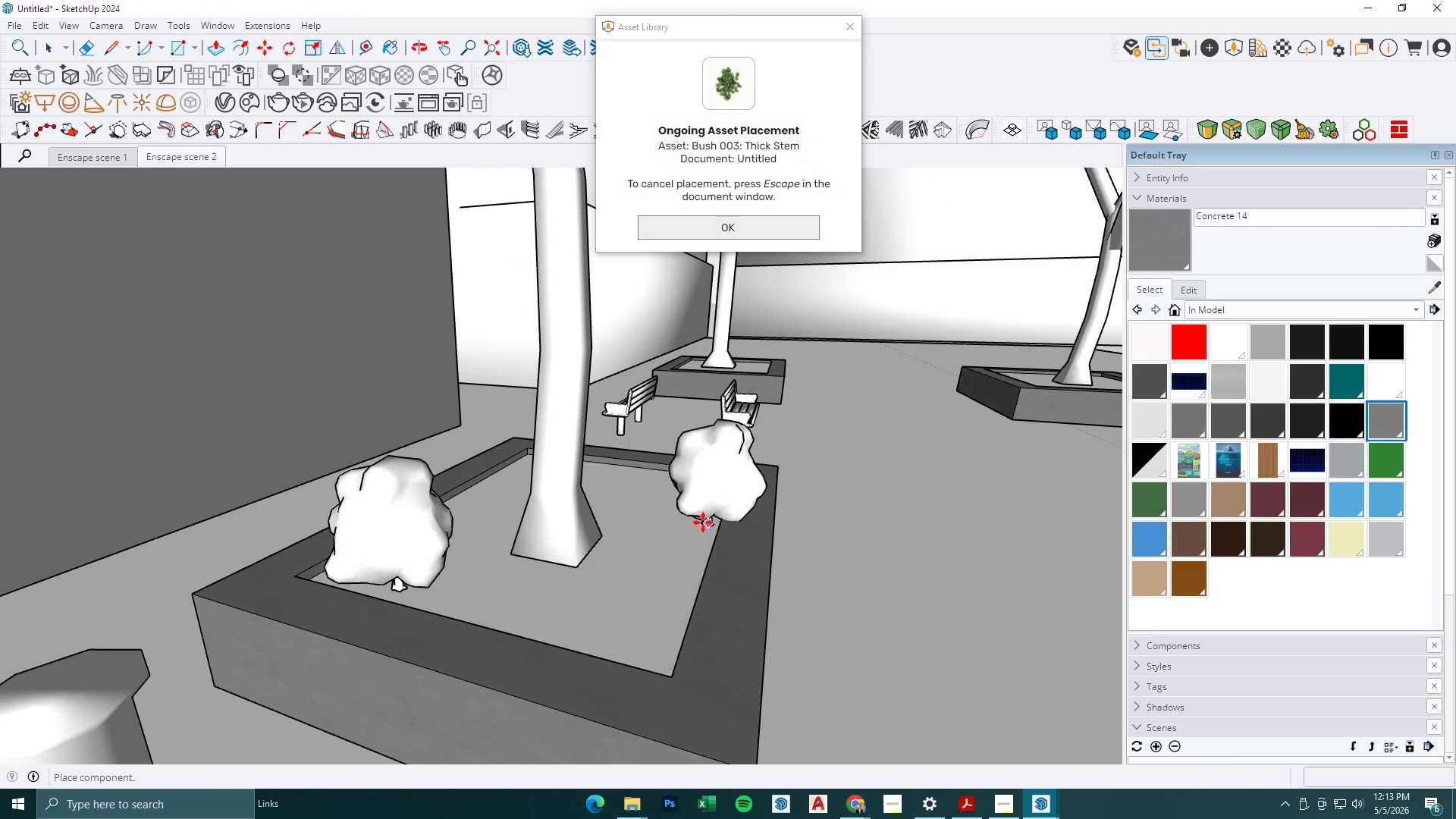 
left_click_drag(start_coordinate=[685, 513], to_coordinate=[681, 513])
 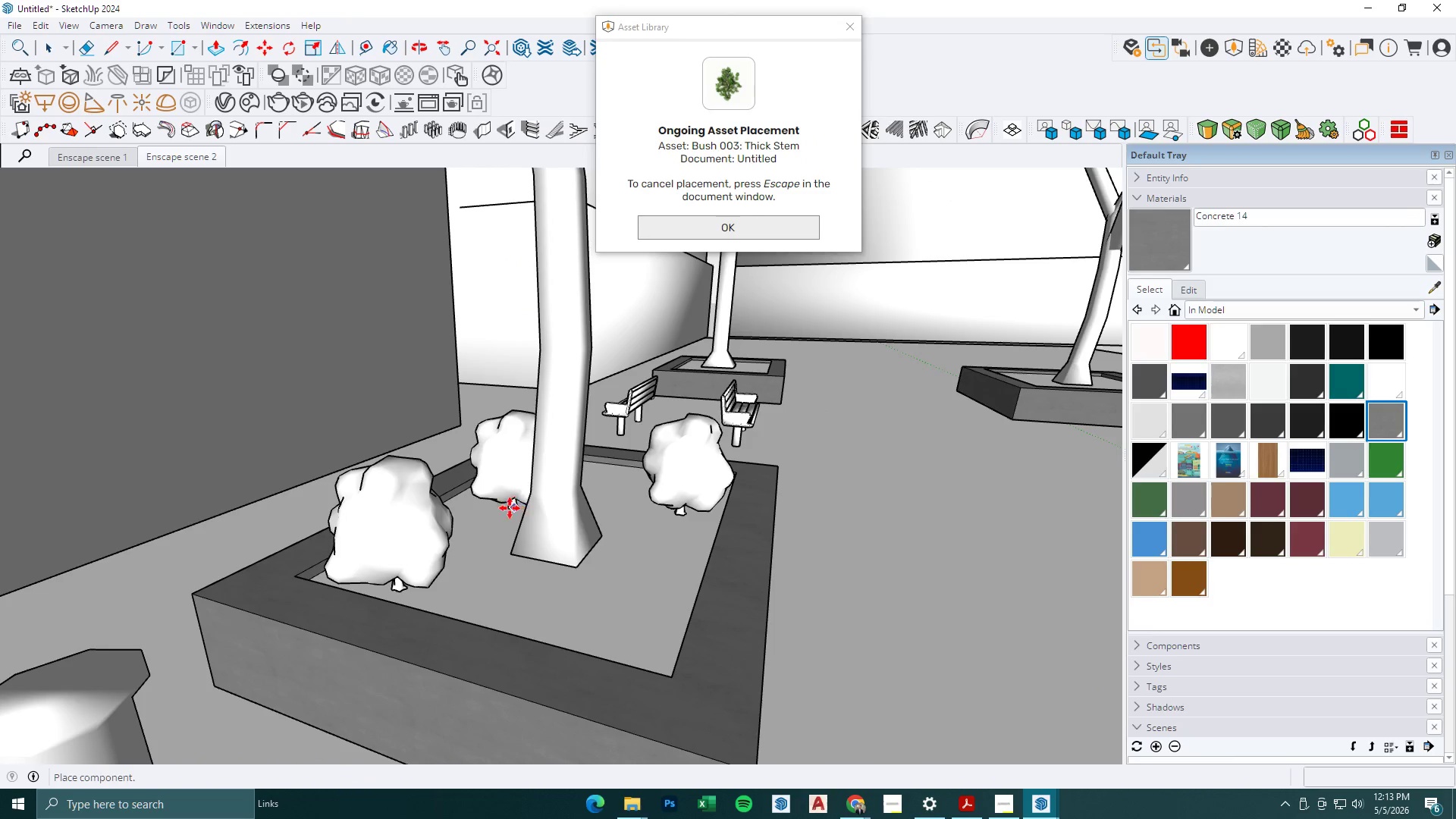 
left_click([505, 511])
 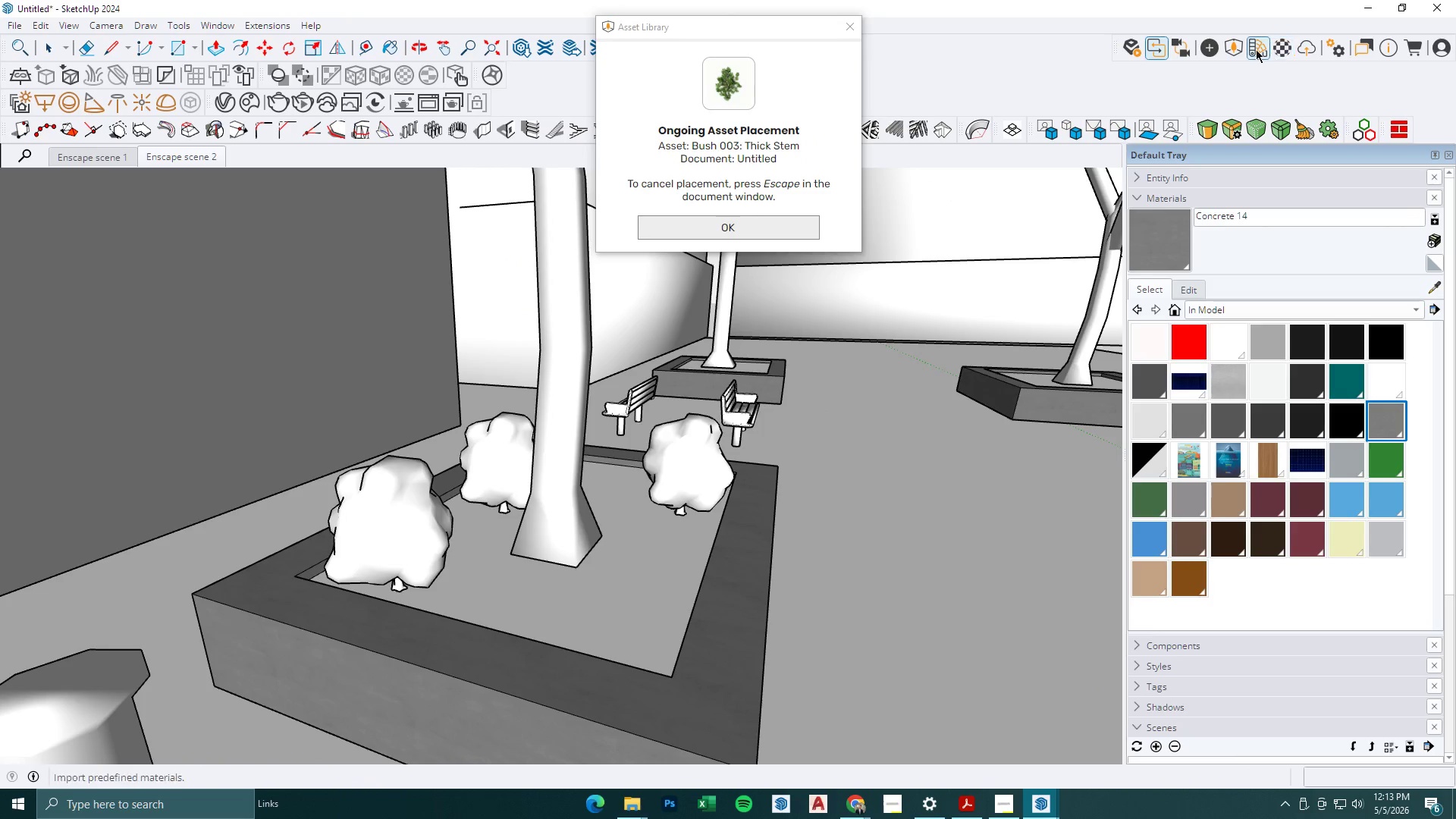 
left_click([1238, 49])
 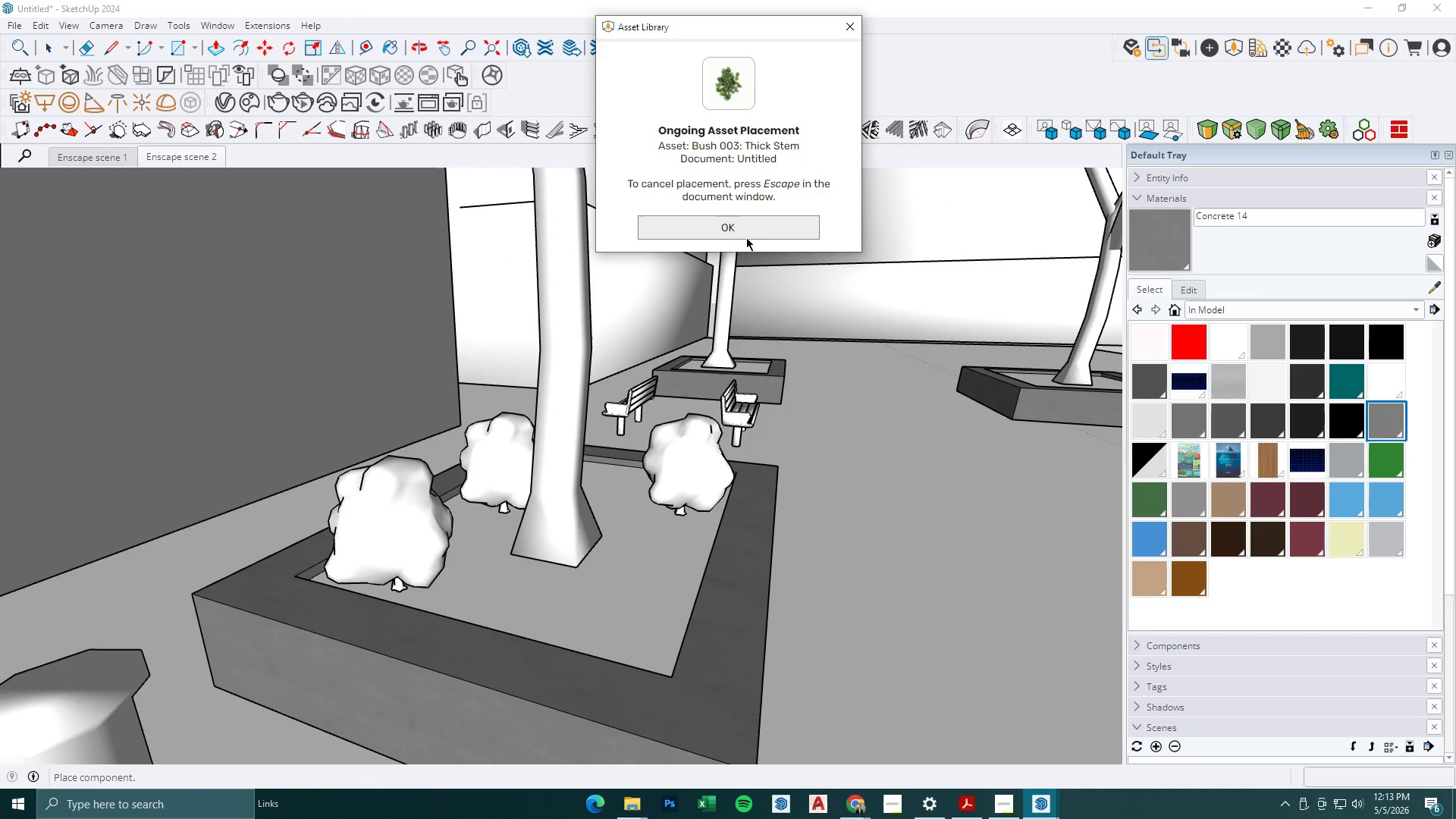 
key(Escape)
 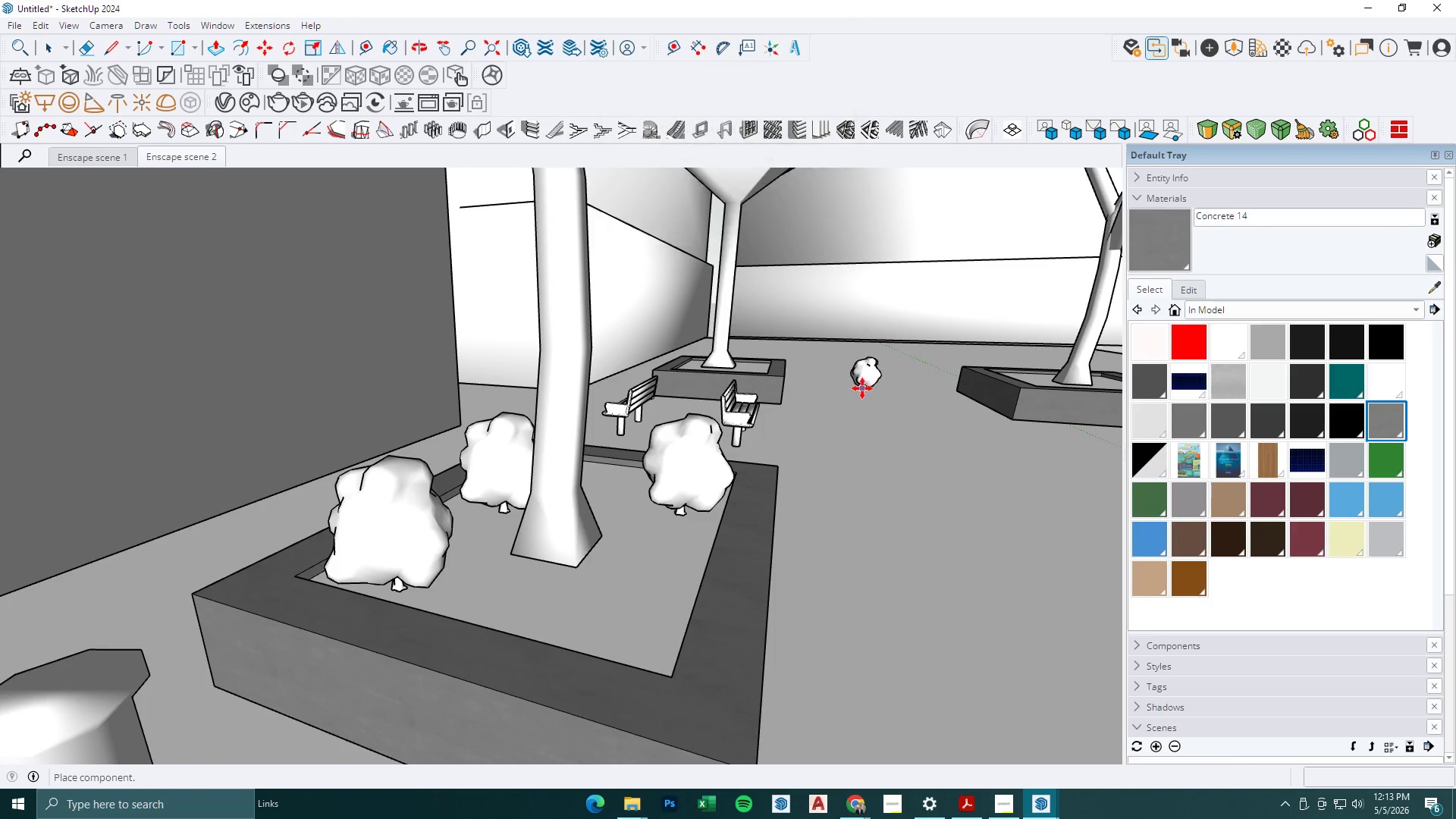 
key(Escape)
 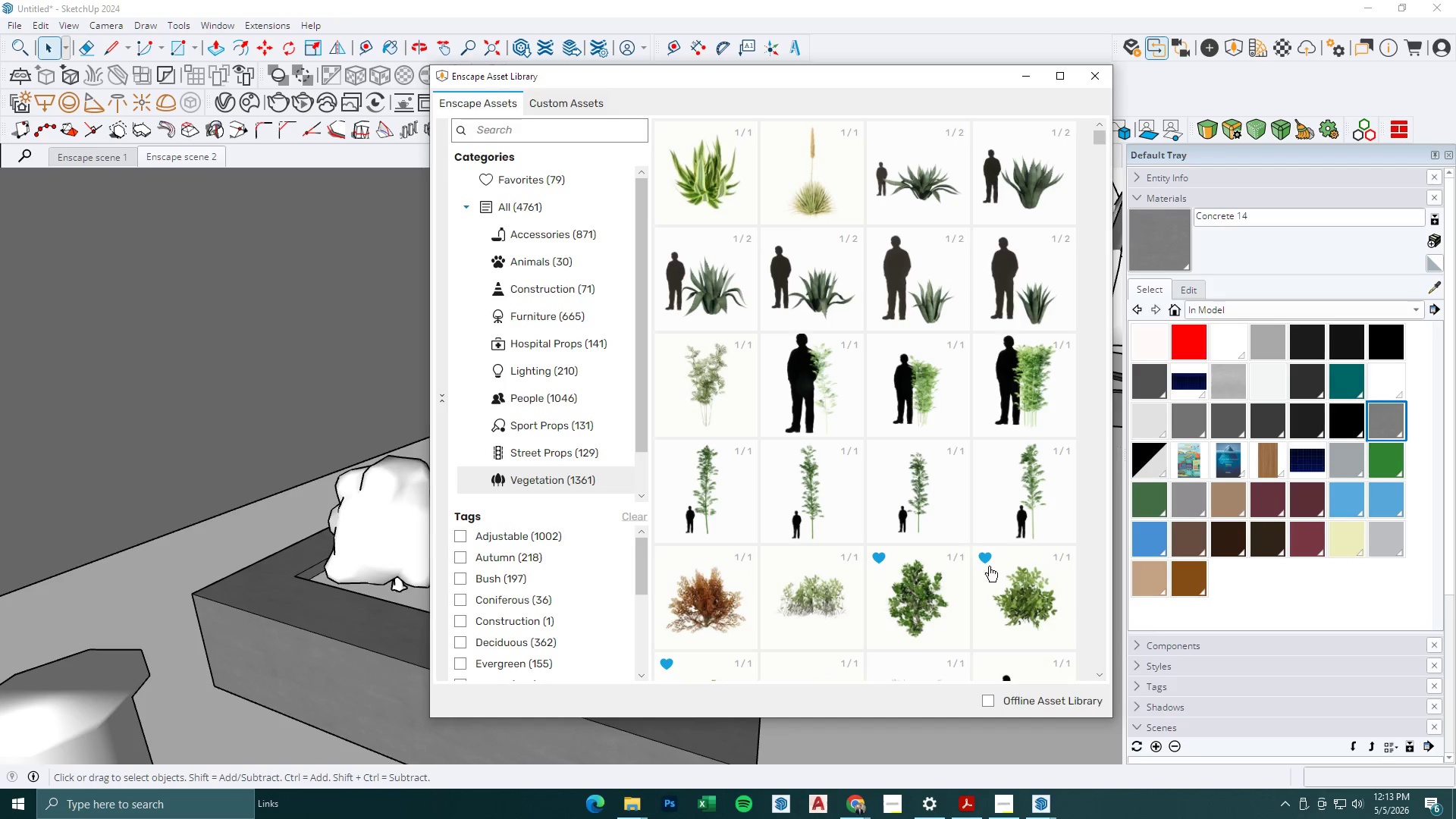 
scroll: coordinate [1024, 591], scroll_direction: down, amount: 1.0
 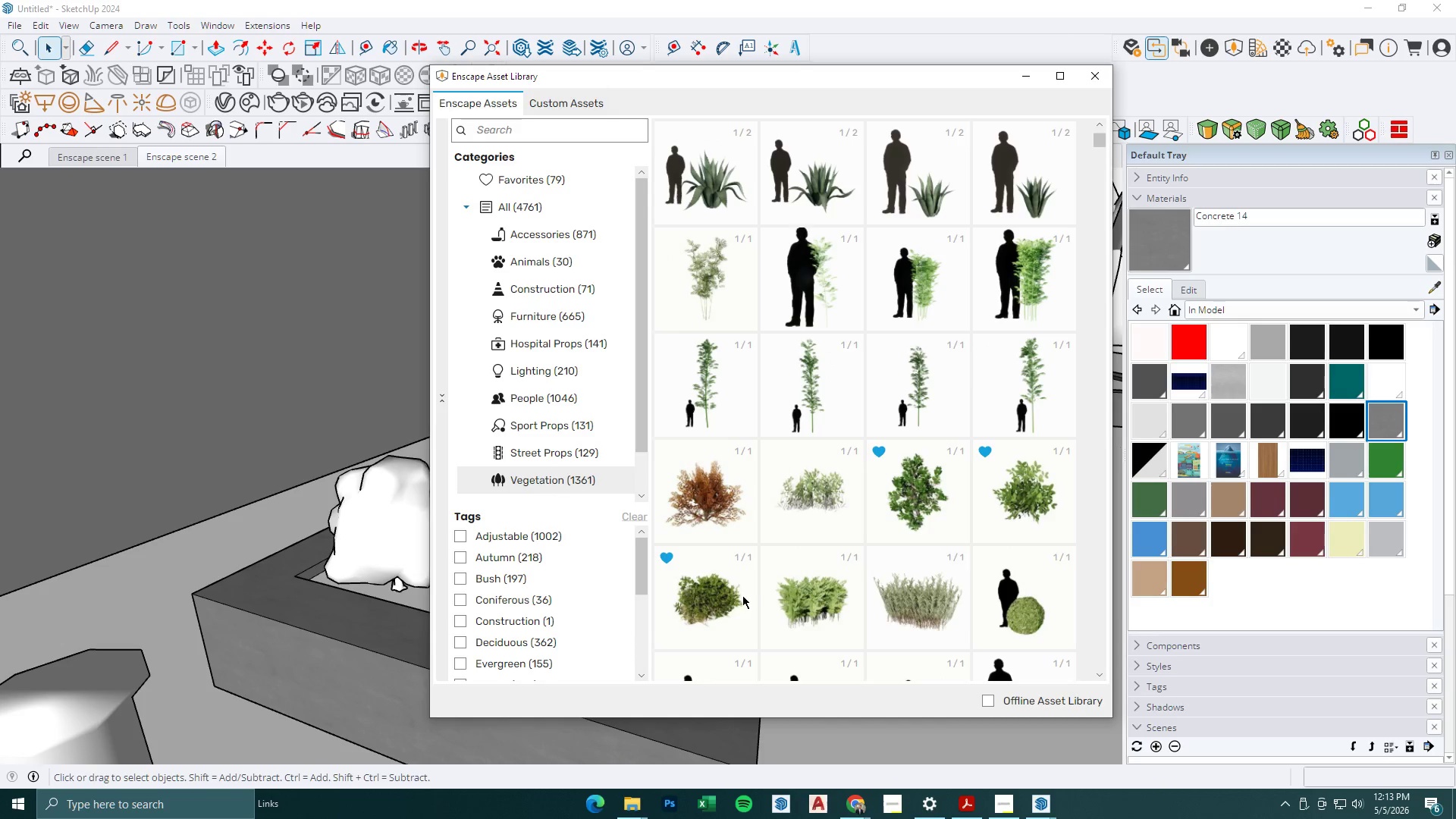 
left_click([730, 597])
 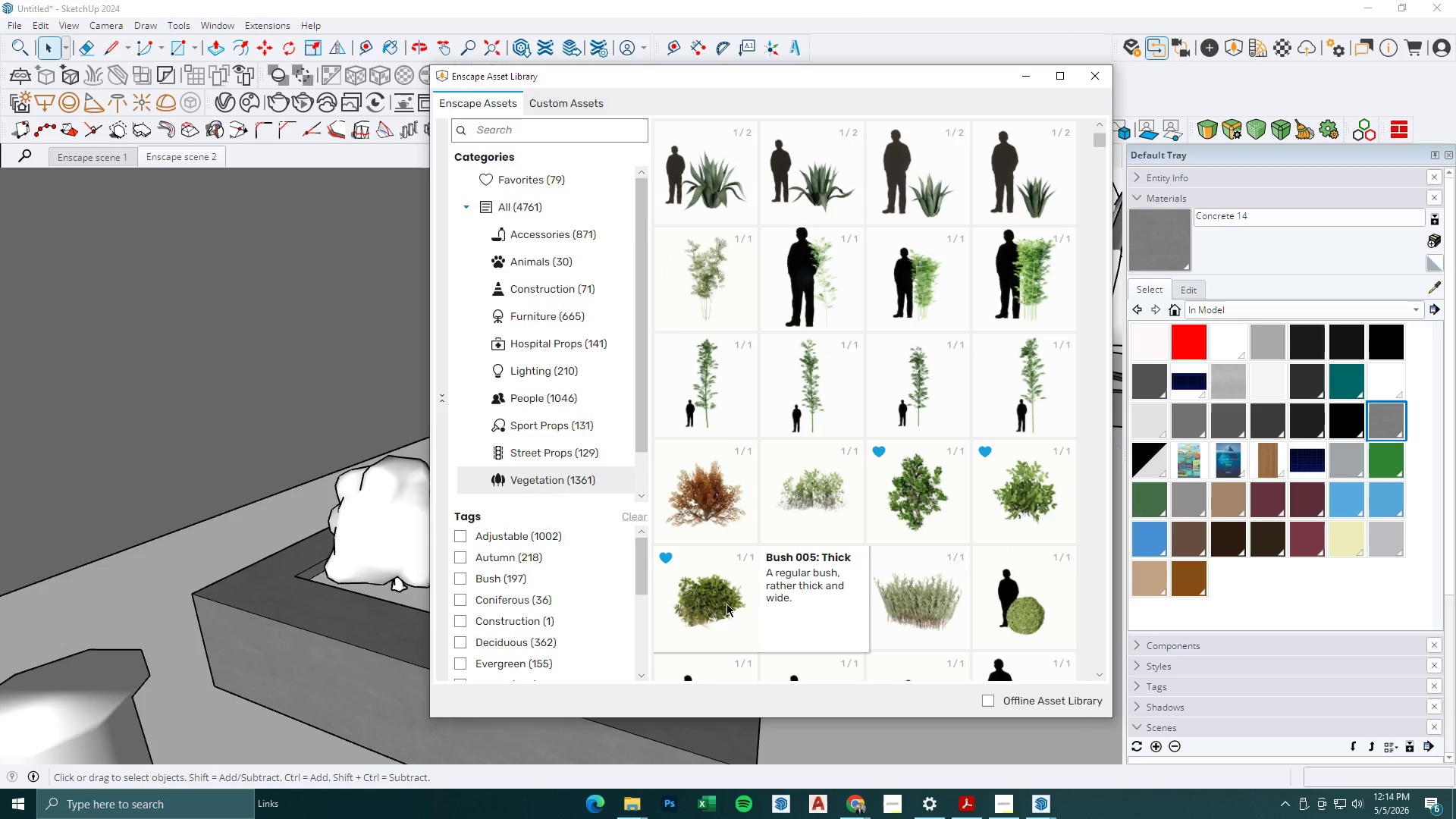 
left_click([726, 604])
 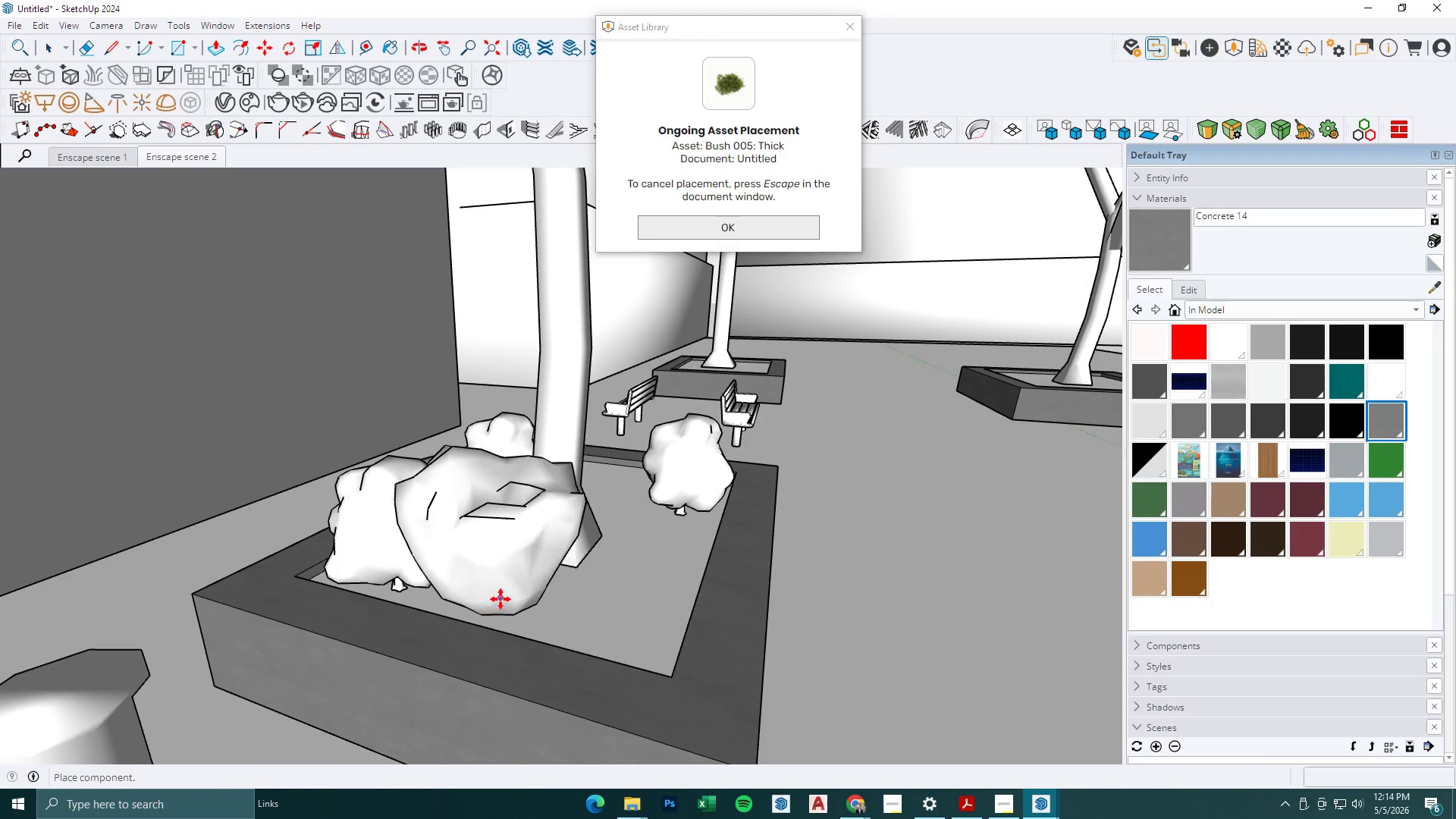 
left_click([500, 599])
 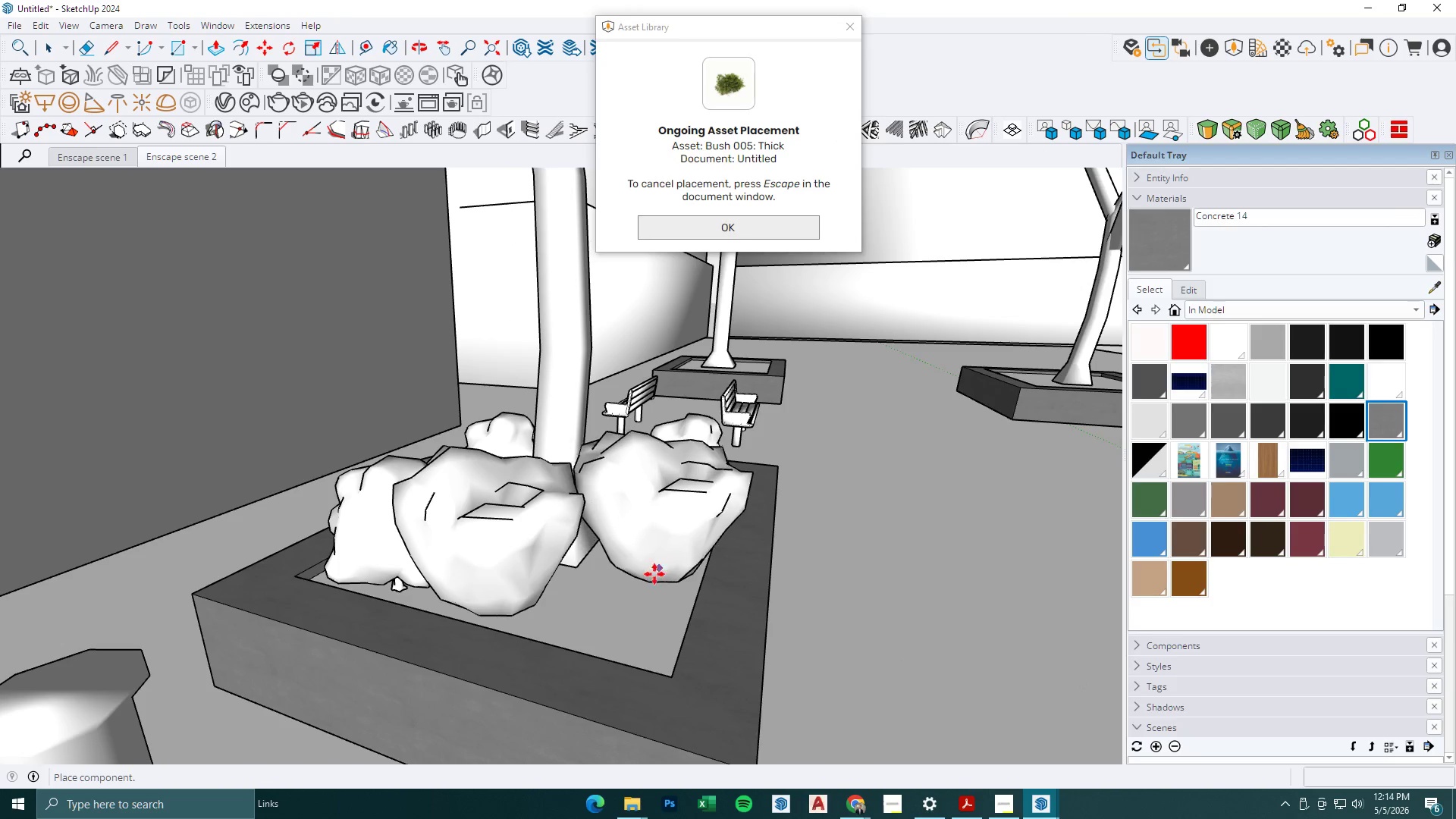 
double_click([622, 622])
 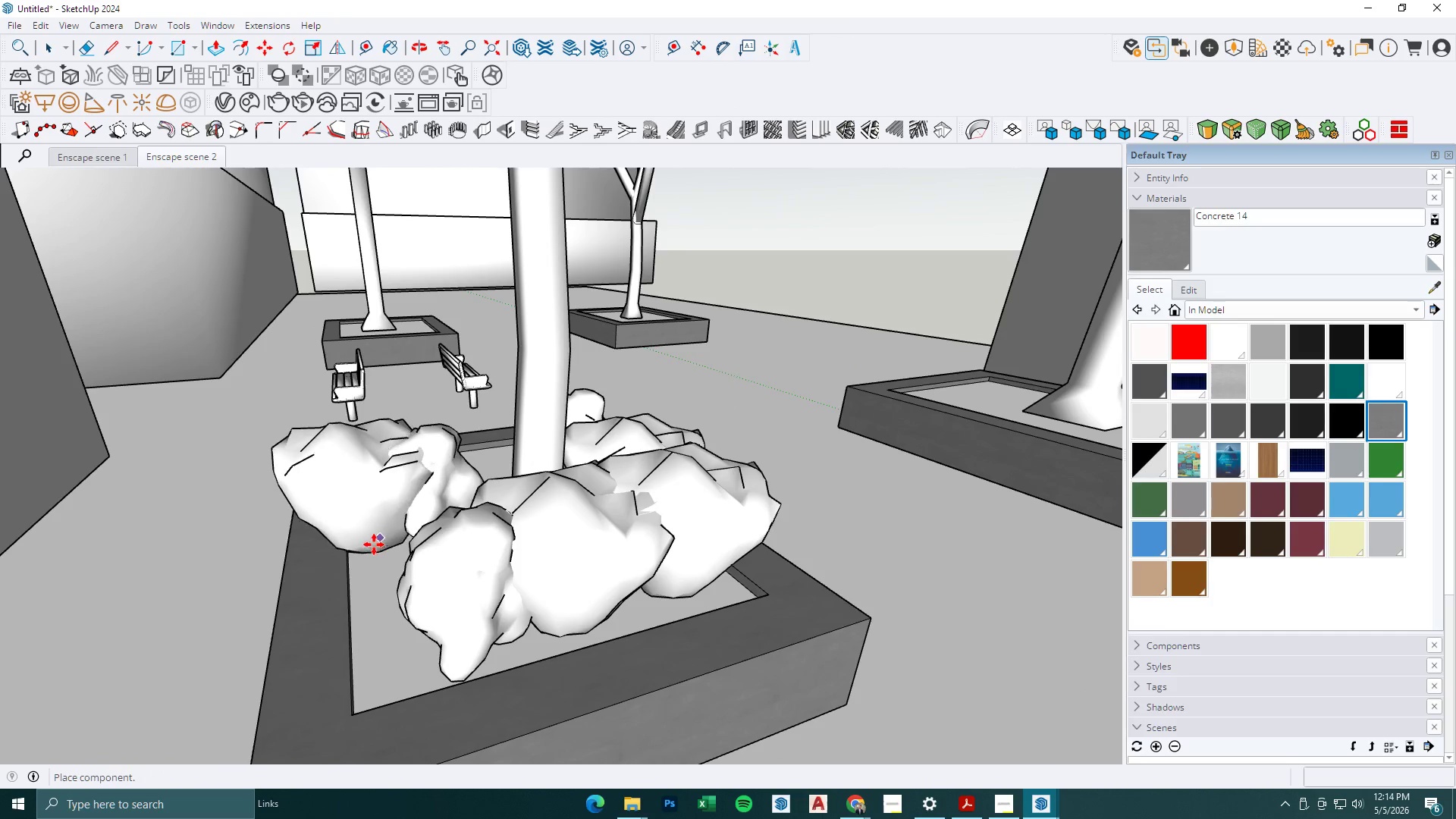 
left_click([388, 552])
 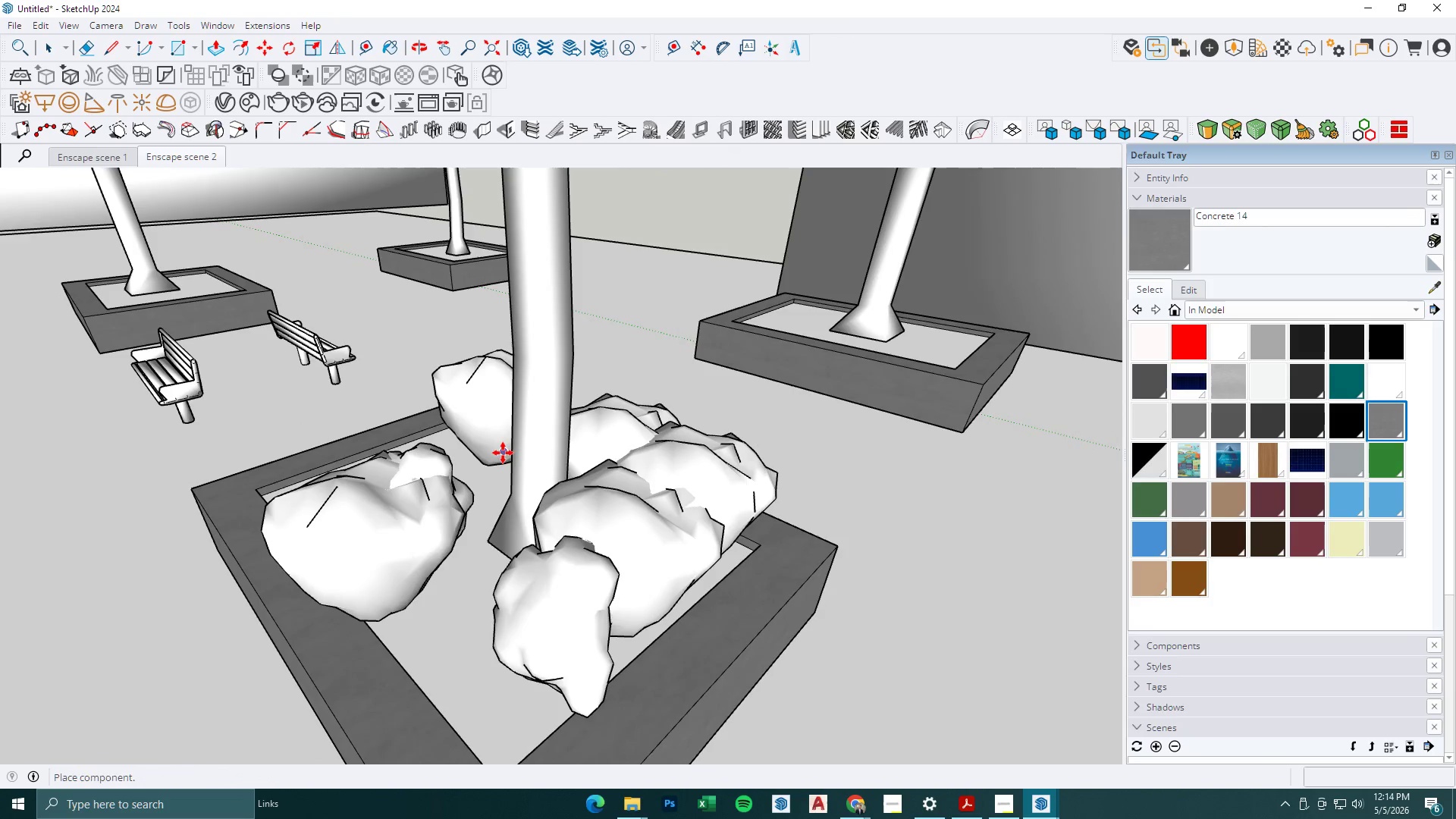 
left_click([469, 460])
 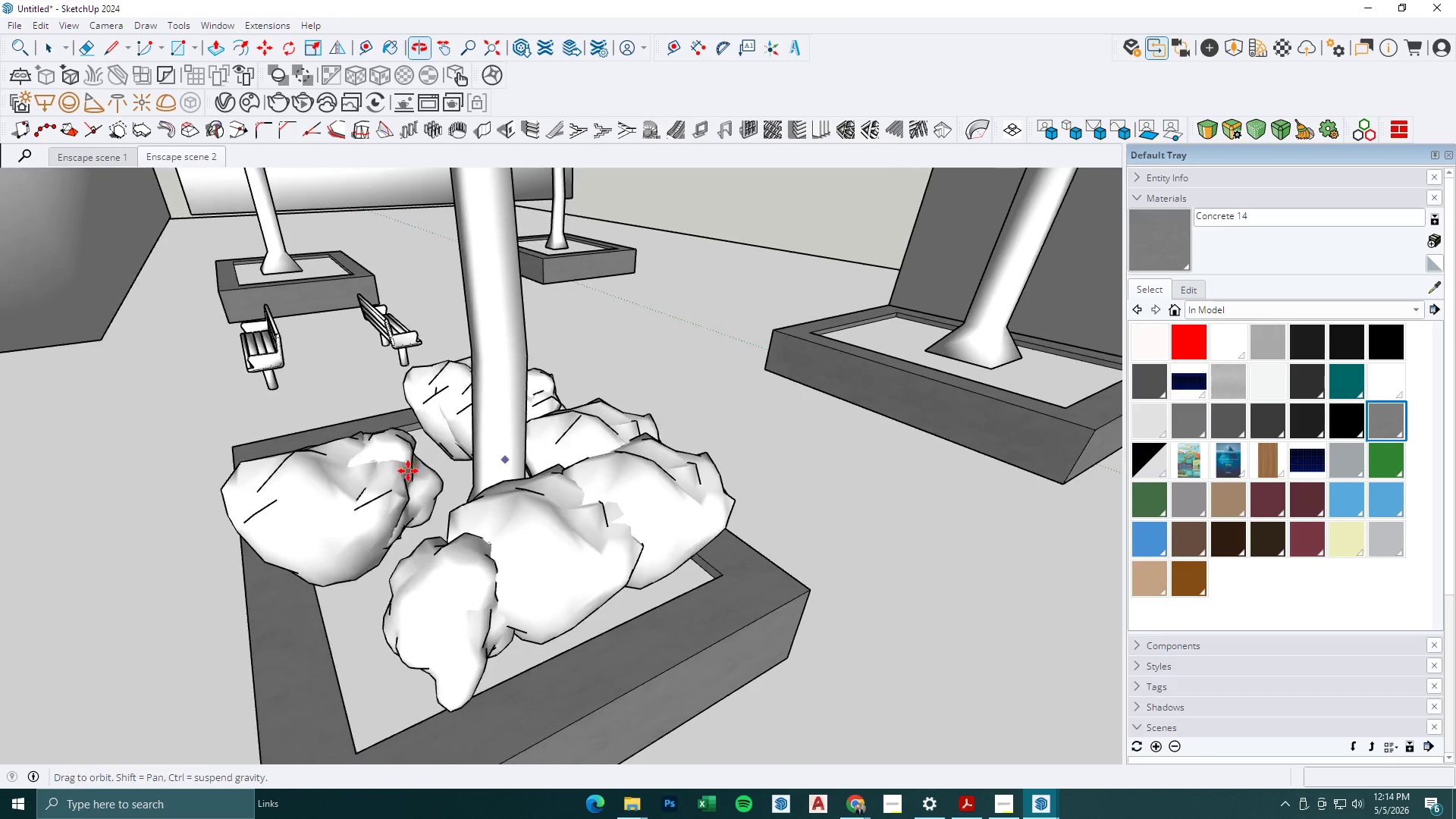 
key(Space)
 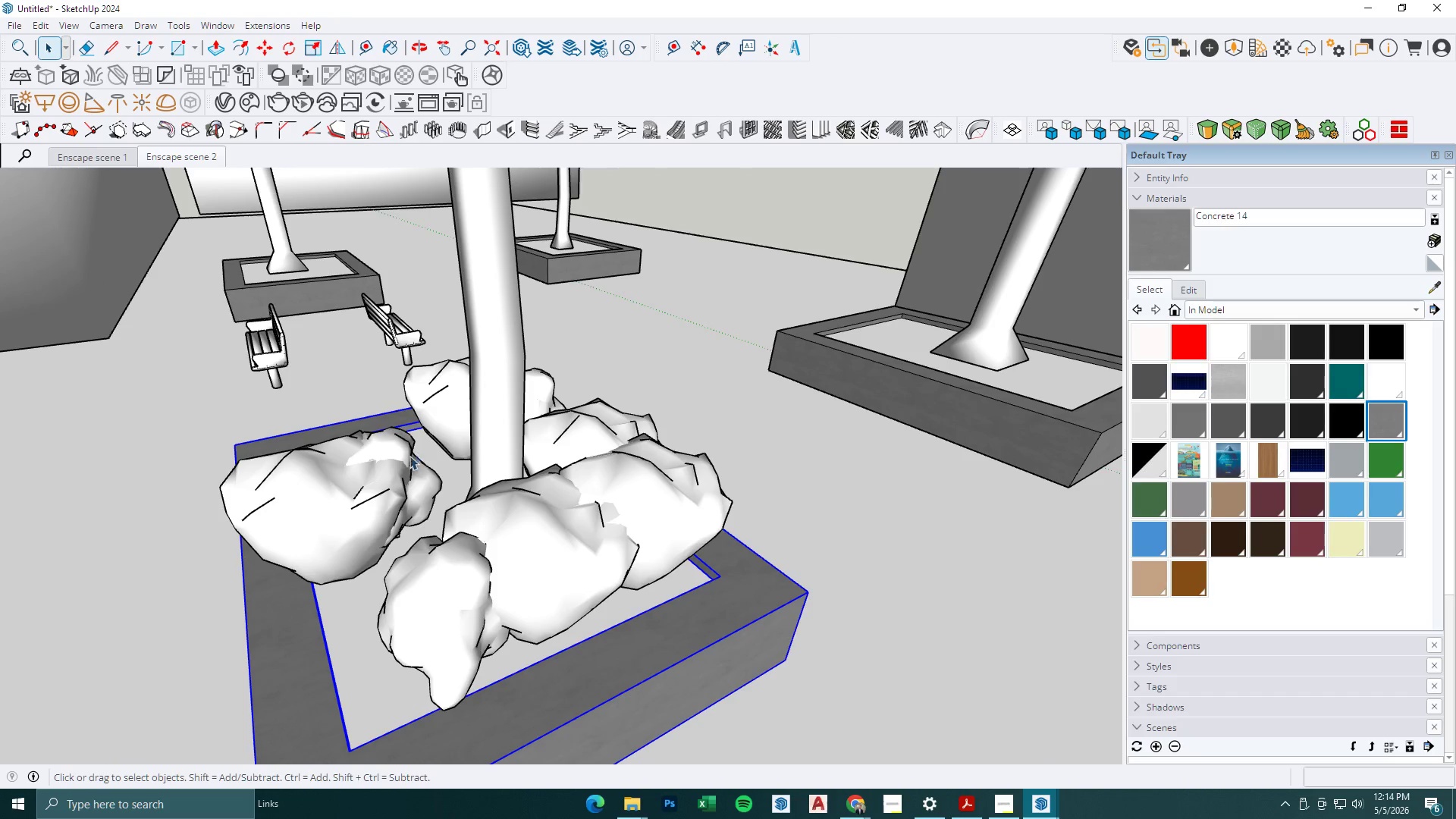 
double_click([394, 466])
 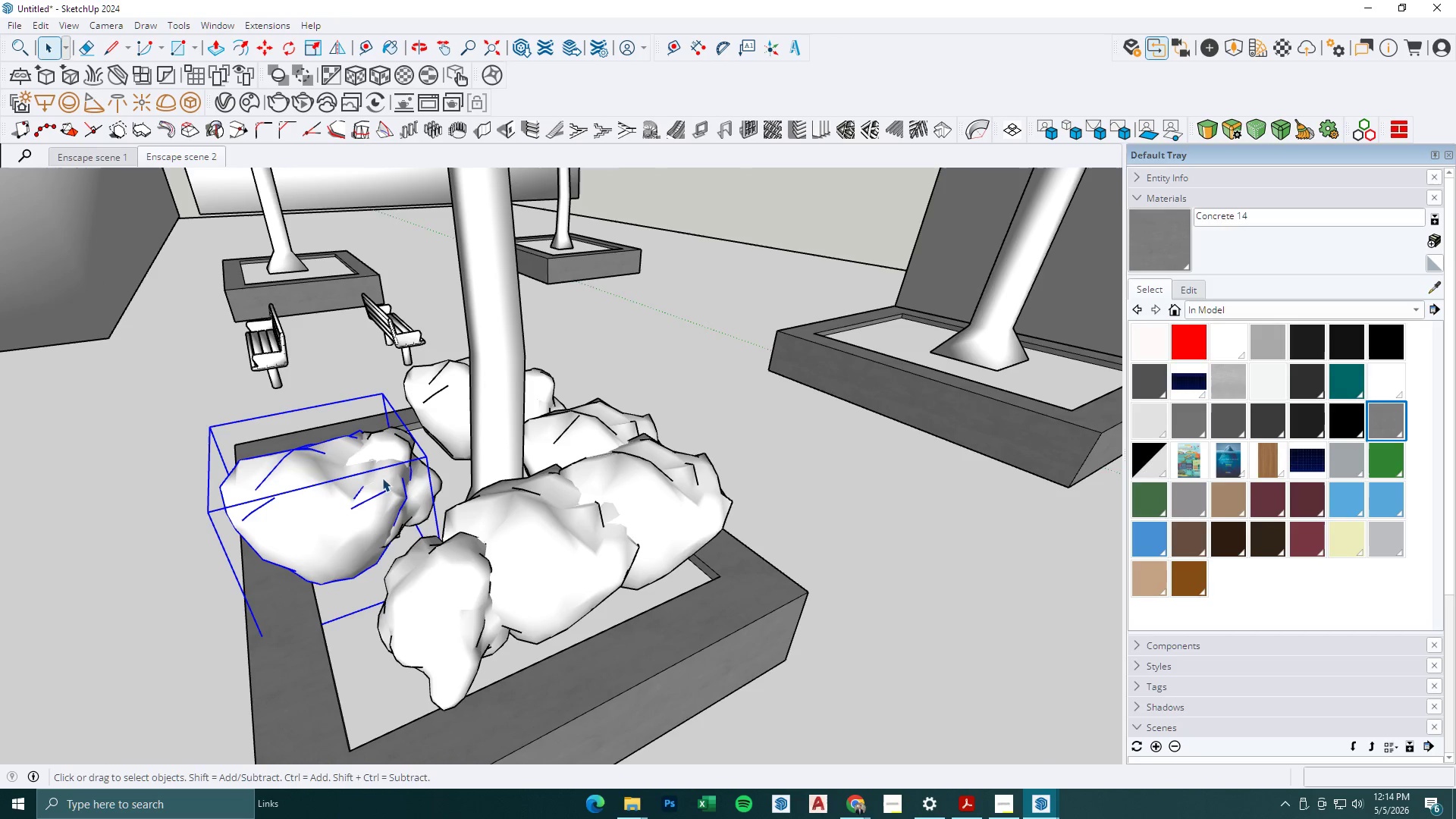 
hold_key(key=ControlLeft, duration=1.5)
left_click_drag(start_coordinate=[344, 509], to_coordinate=[348, 509])
 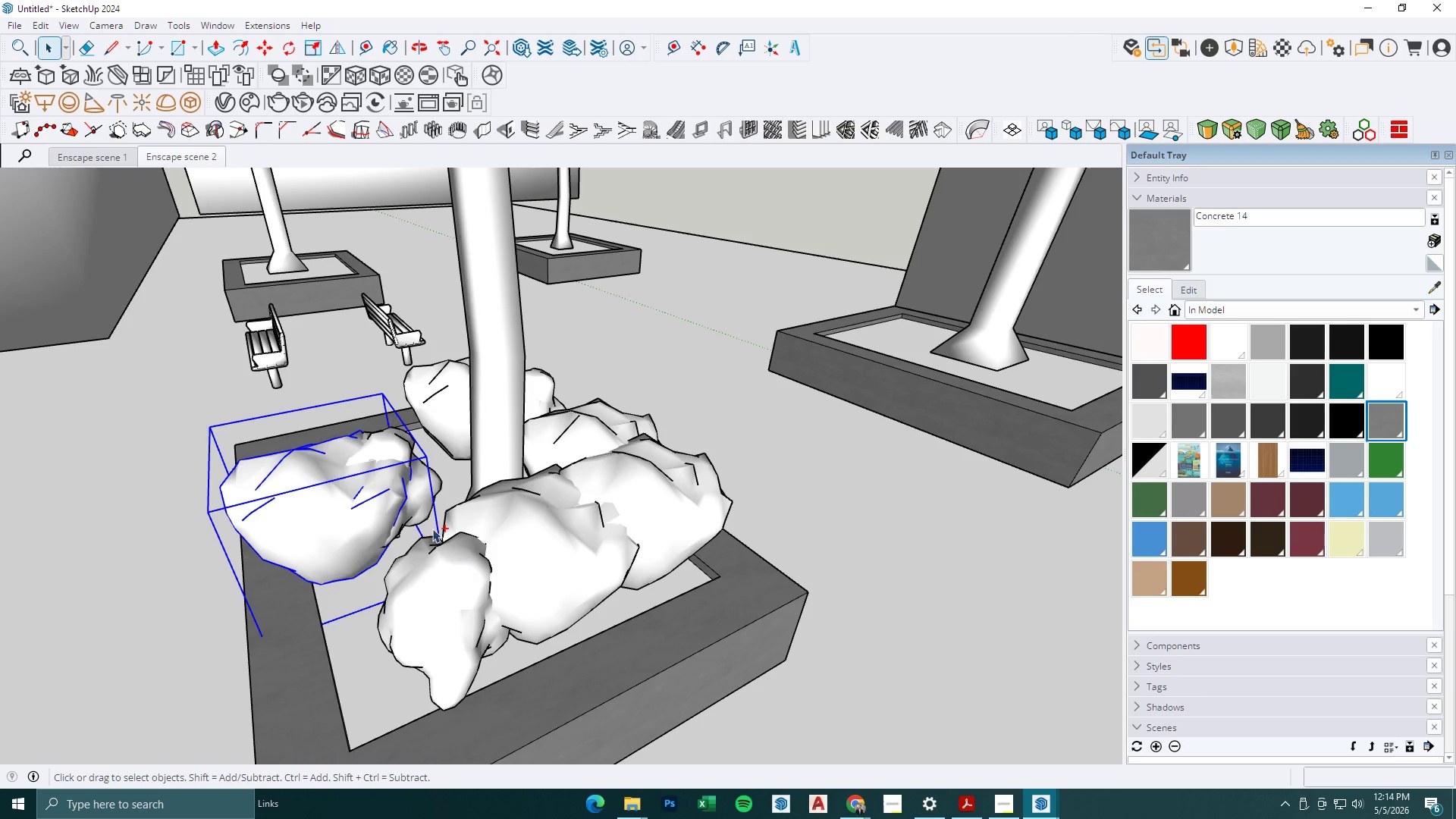 
triple_click([410, 457])
 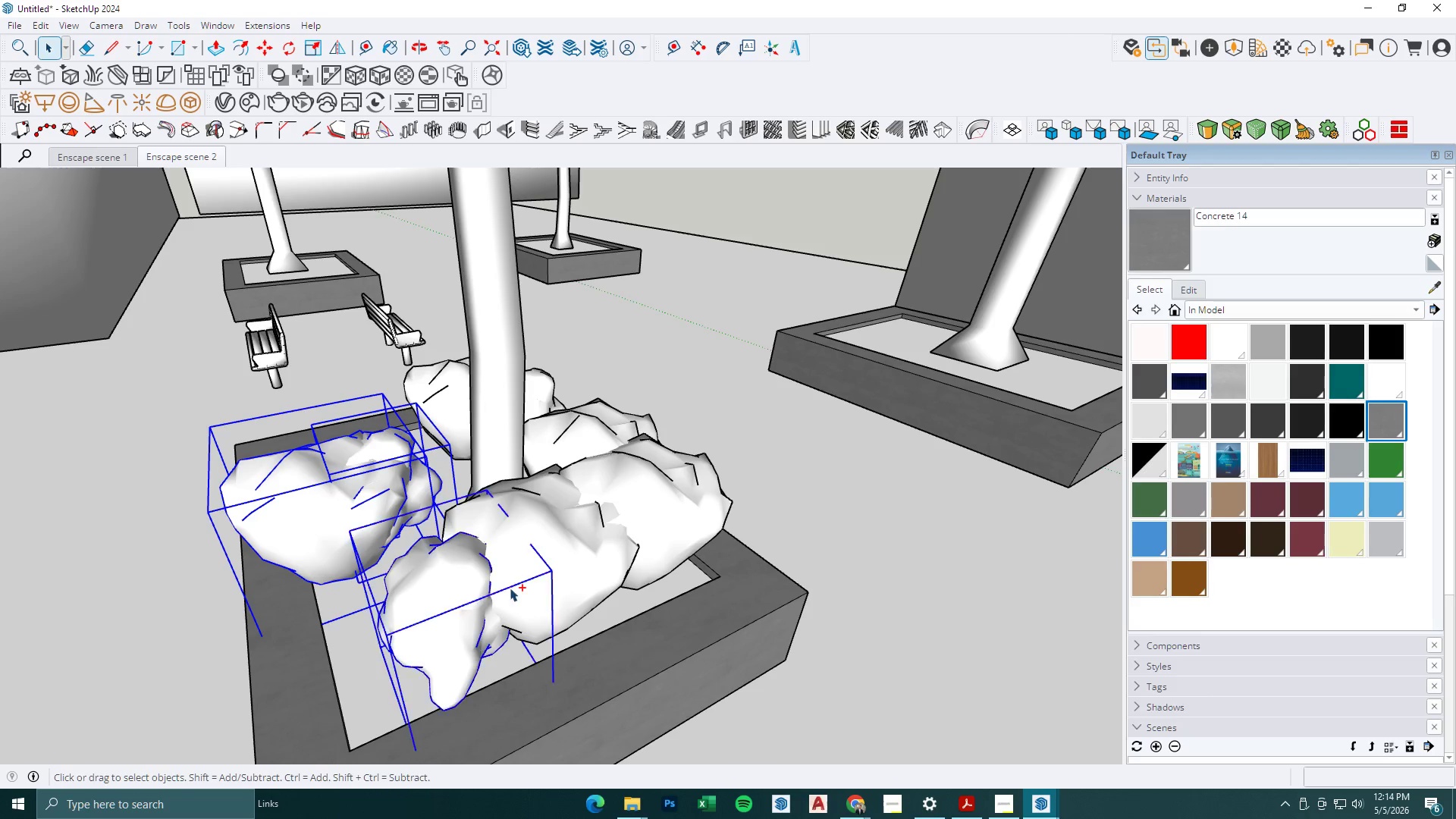 
triple_click([642, 512])
 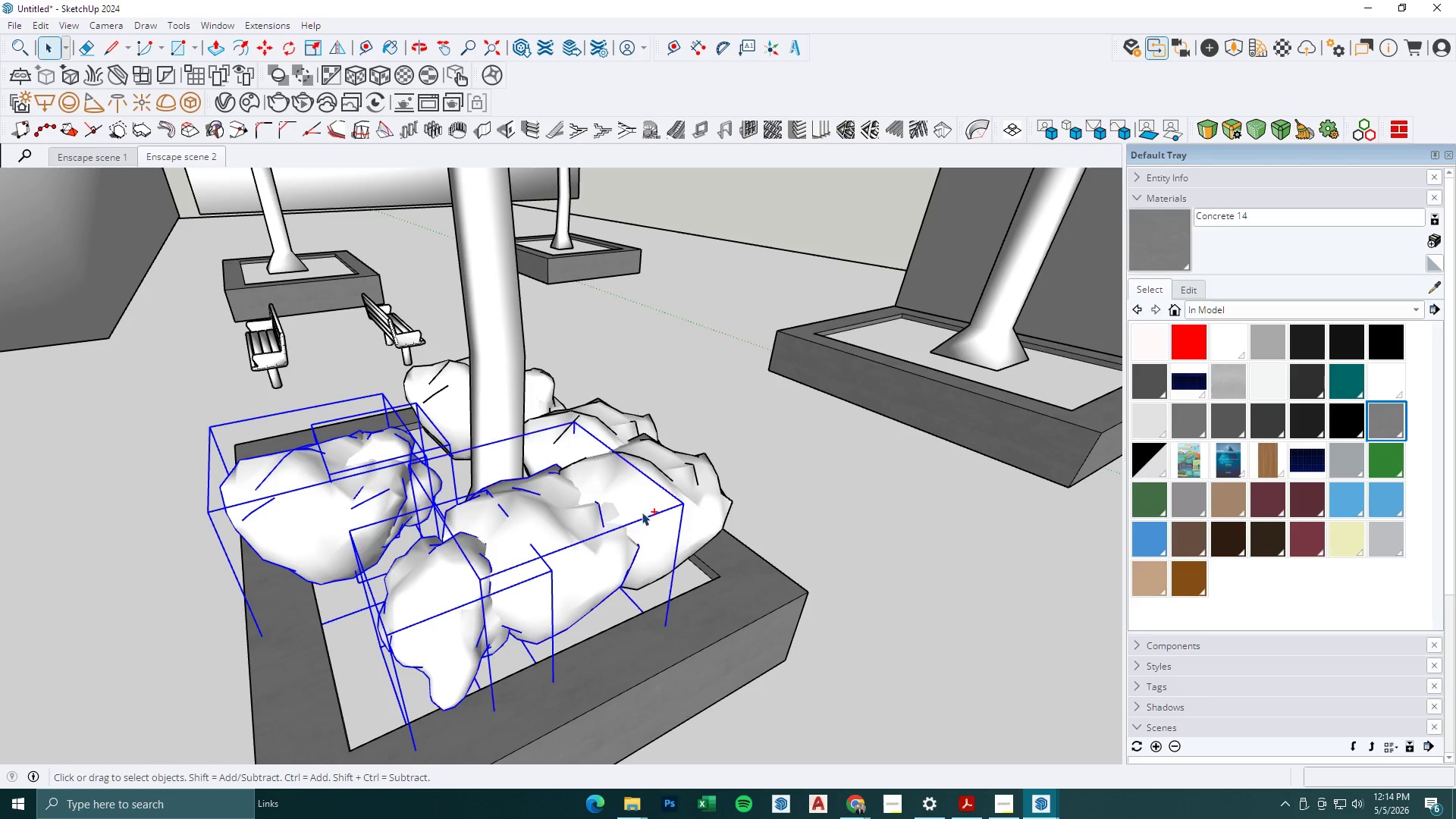 
hold_key(key=ControlLeft, duration=1.22)
triple_click([593, 431])
 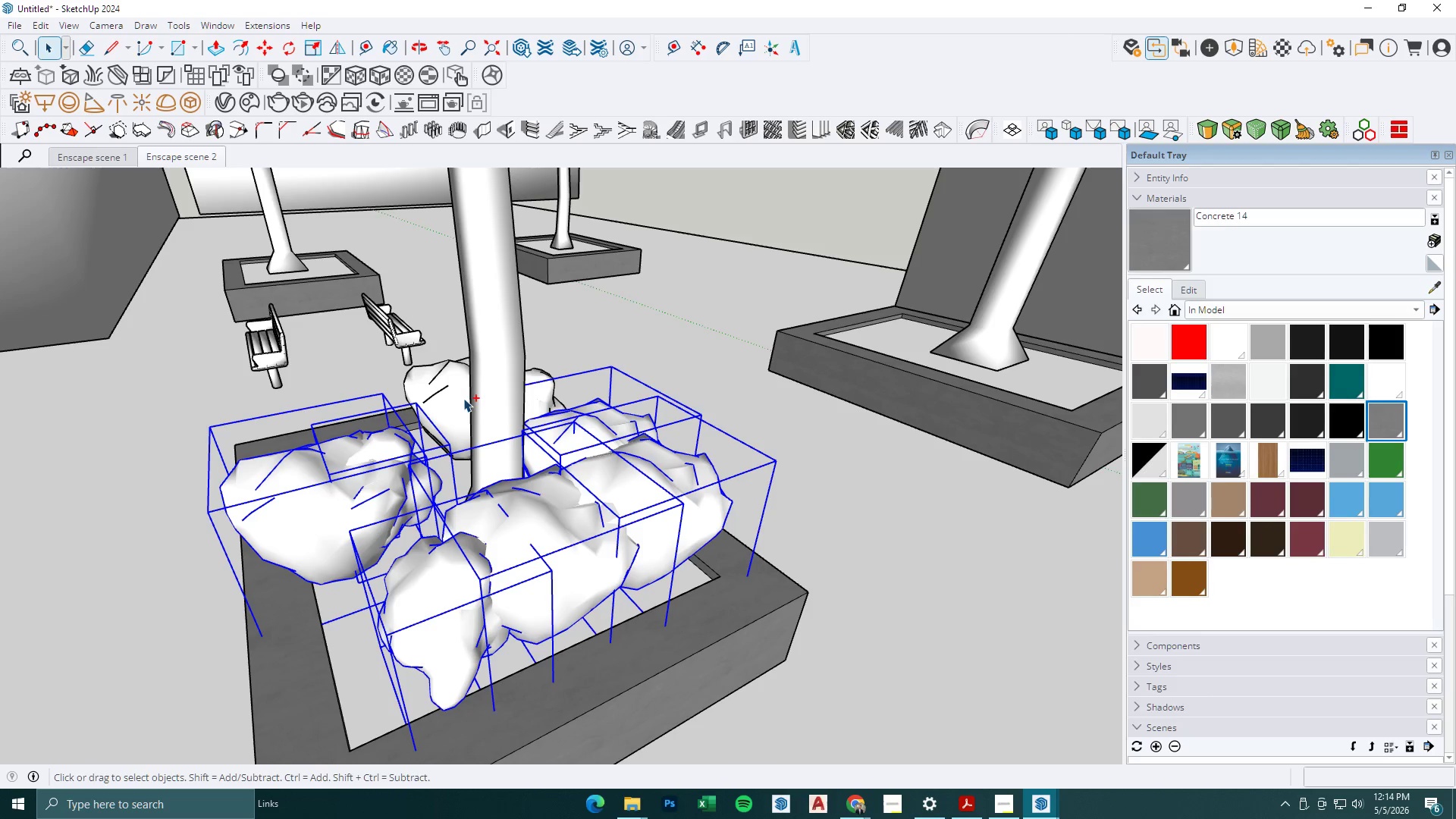 
left_click([461, 400])
 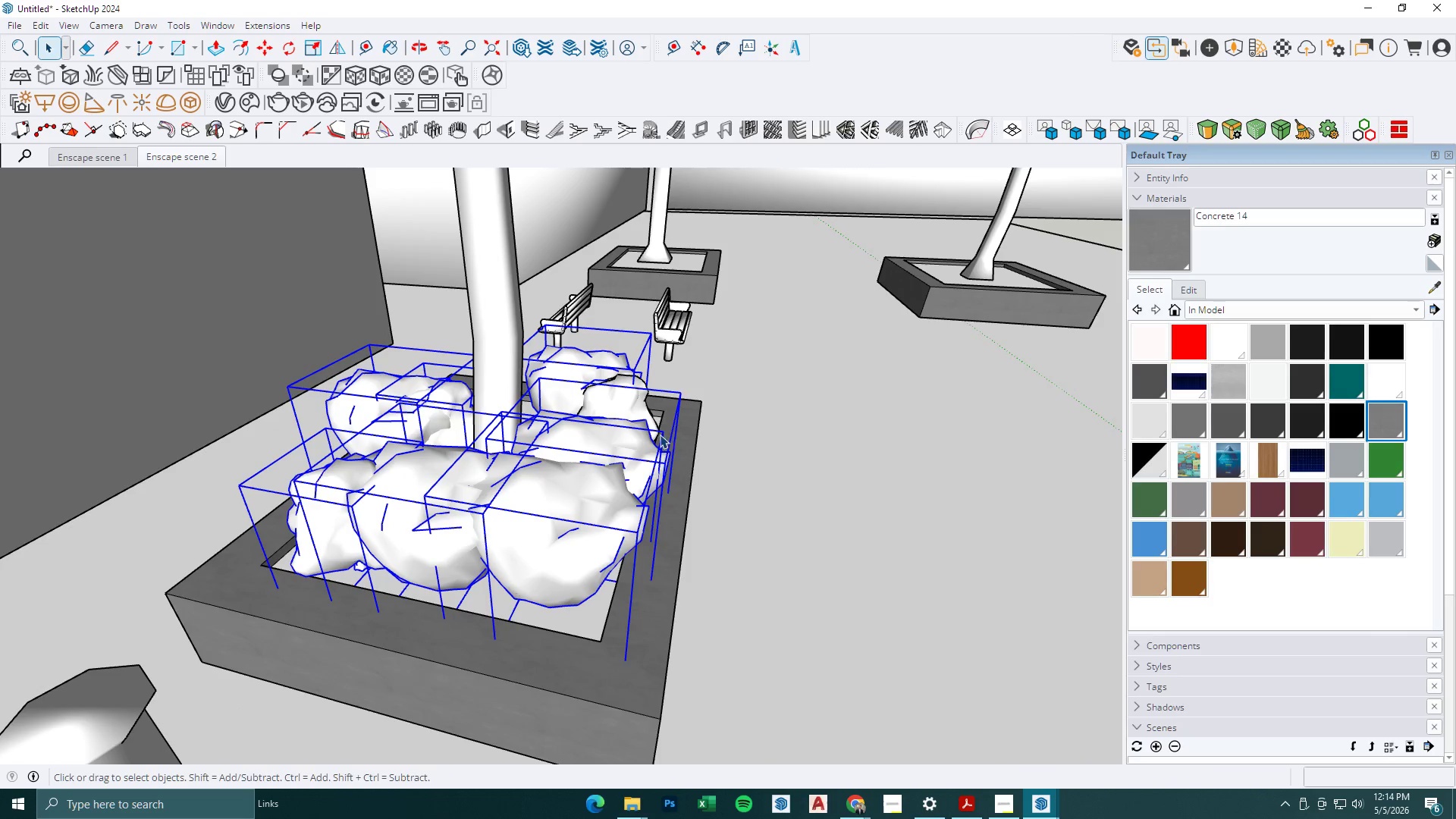 
key(Control+ControlLeft)
 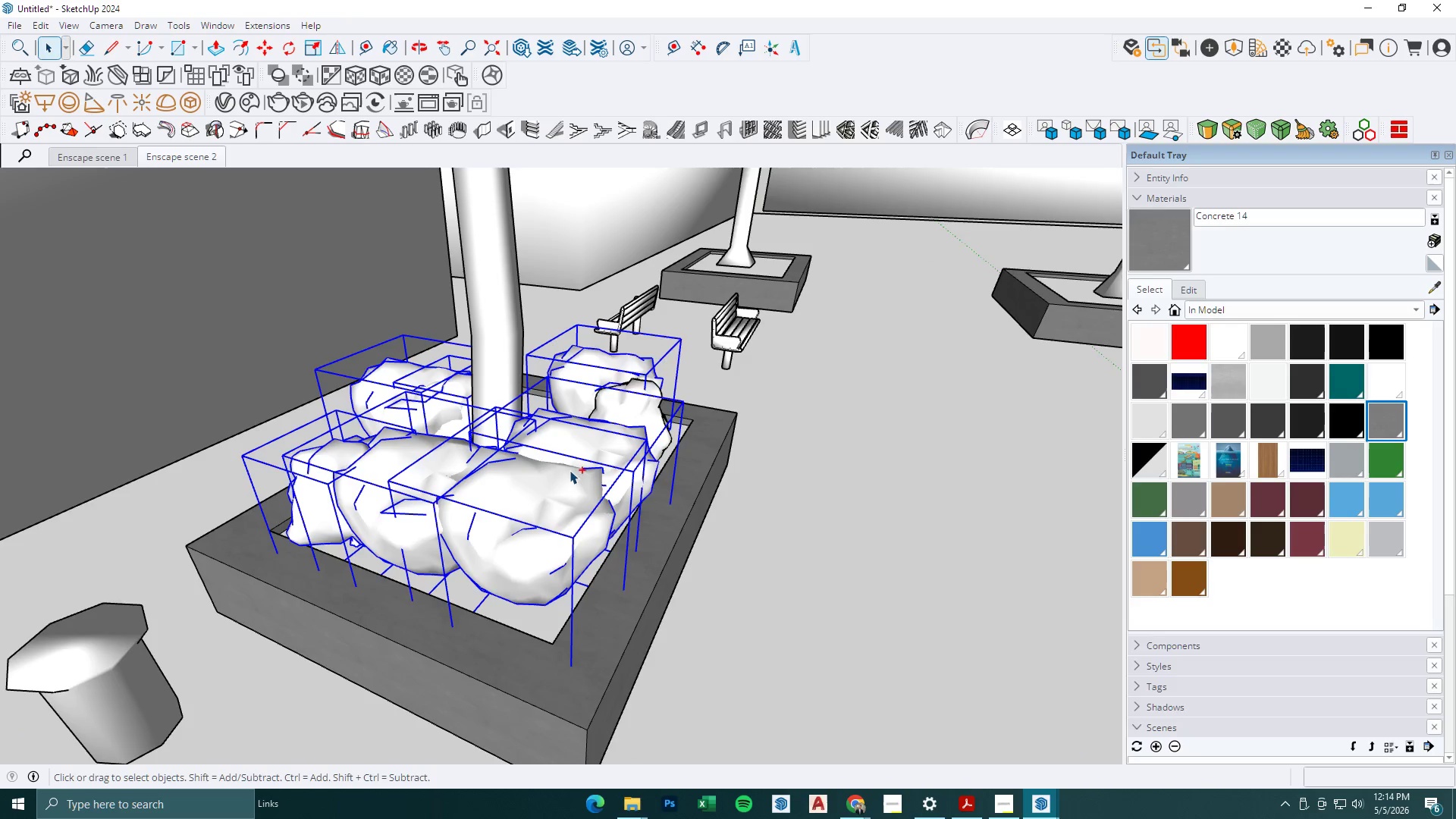 
key(Control+ControlLeft)
 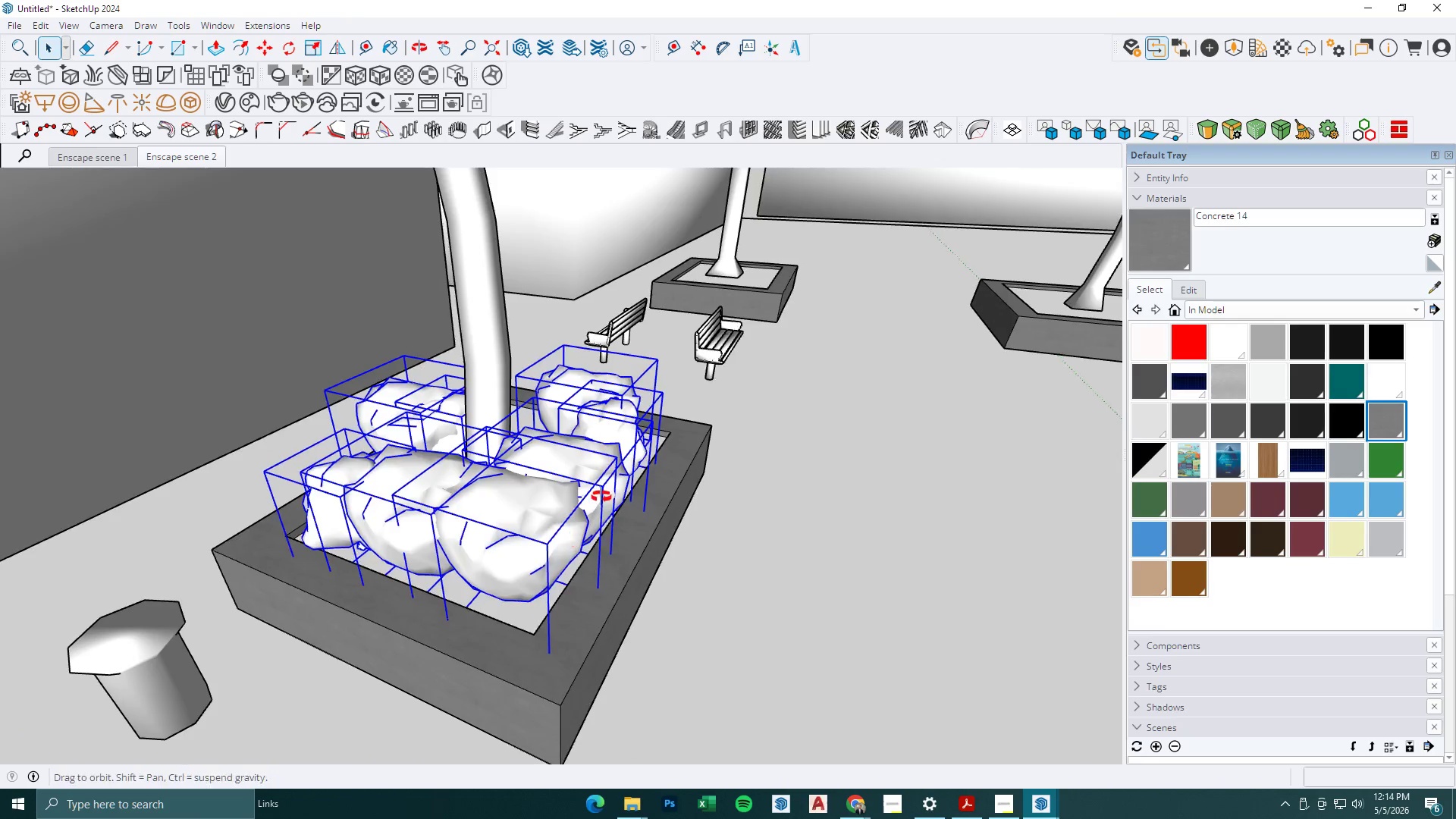 
scroll: coordinate [590, 452], scroll_direction: down, amount: 2.0
 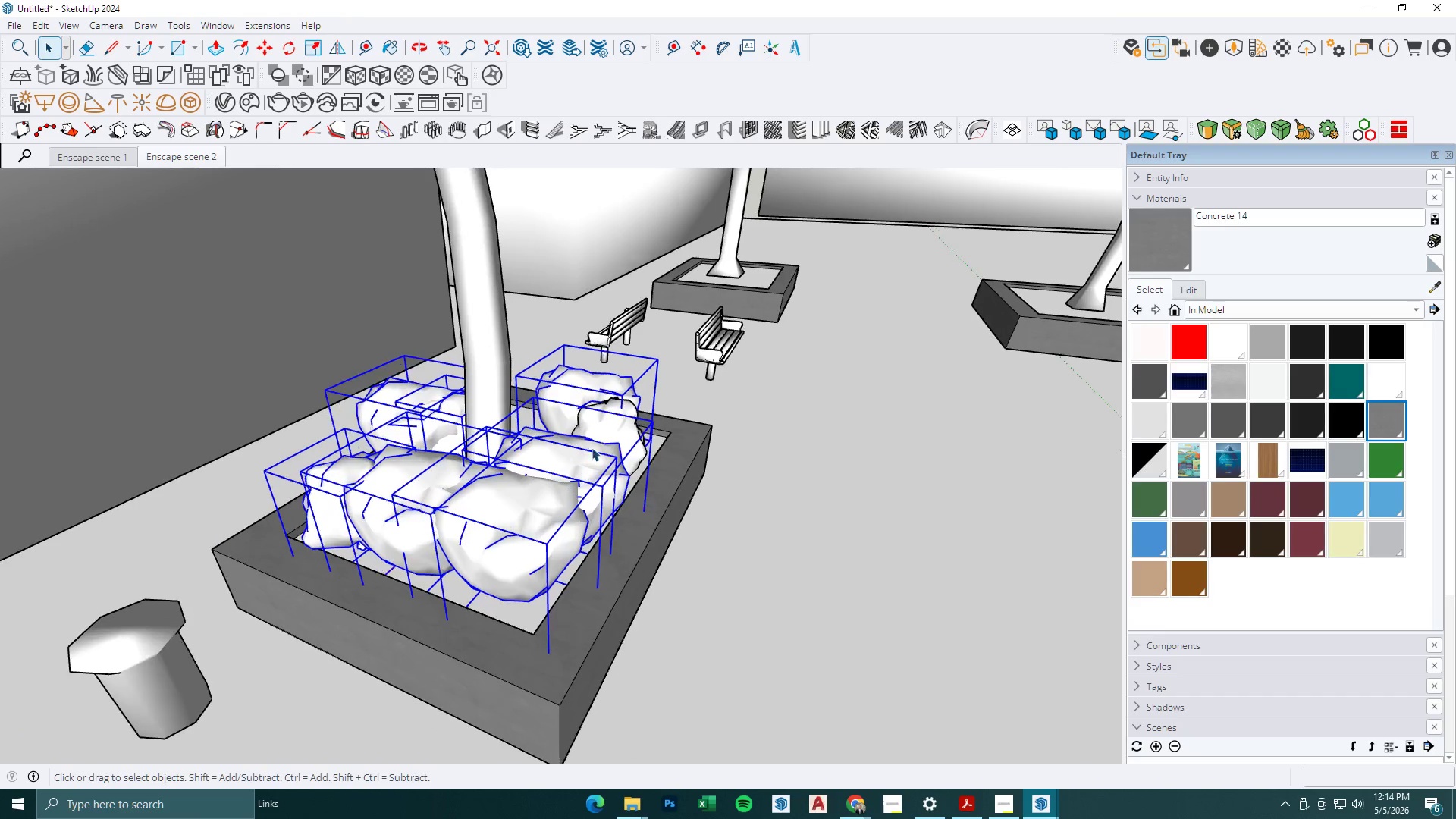 
key(M)
 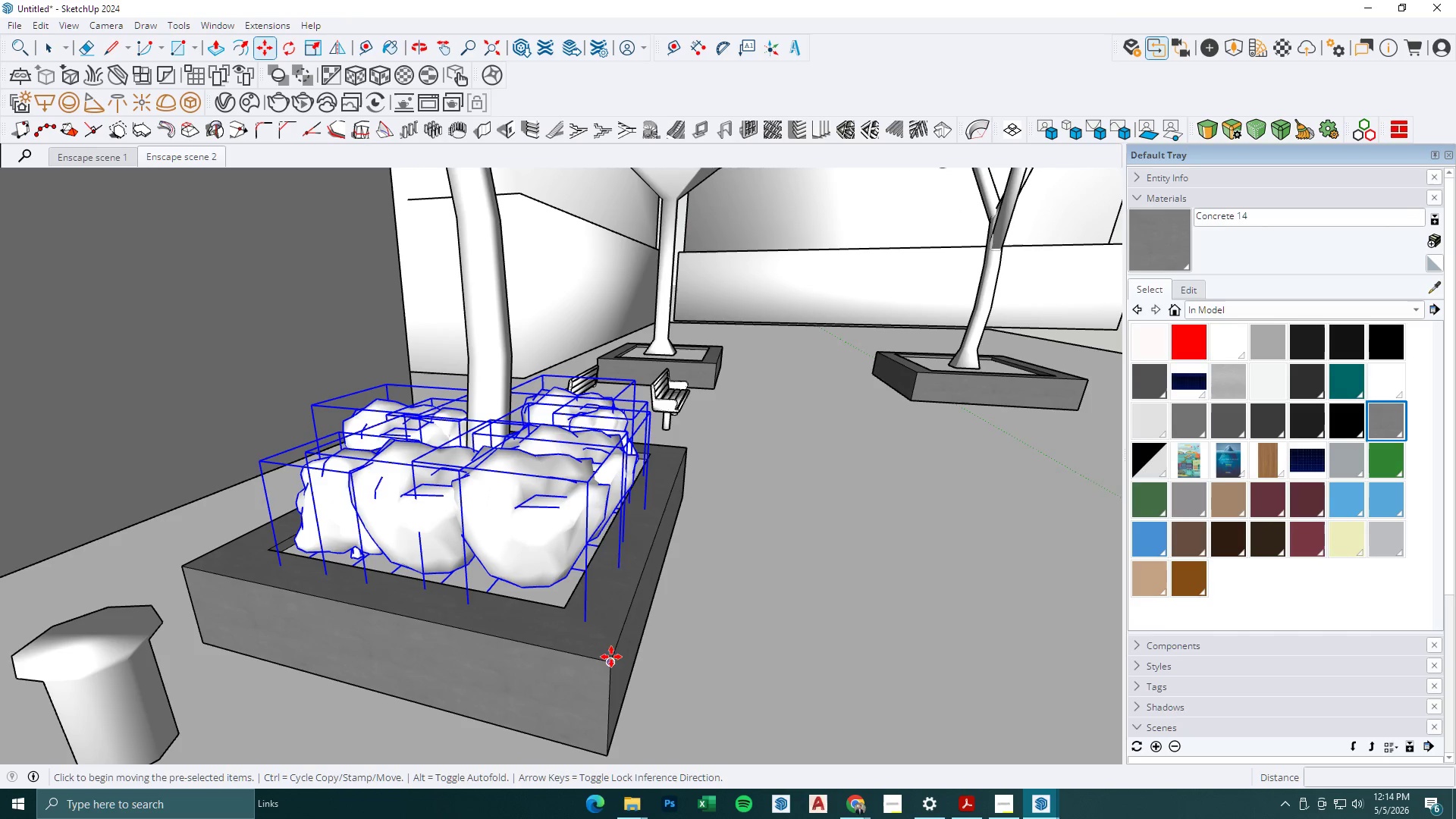 
left_click([610, 657])
 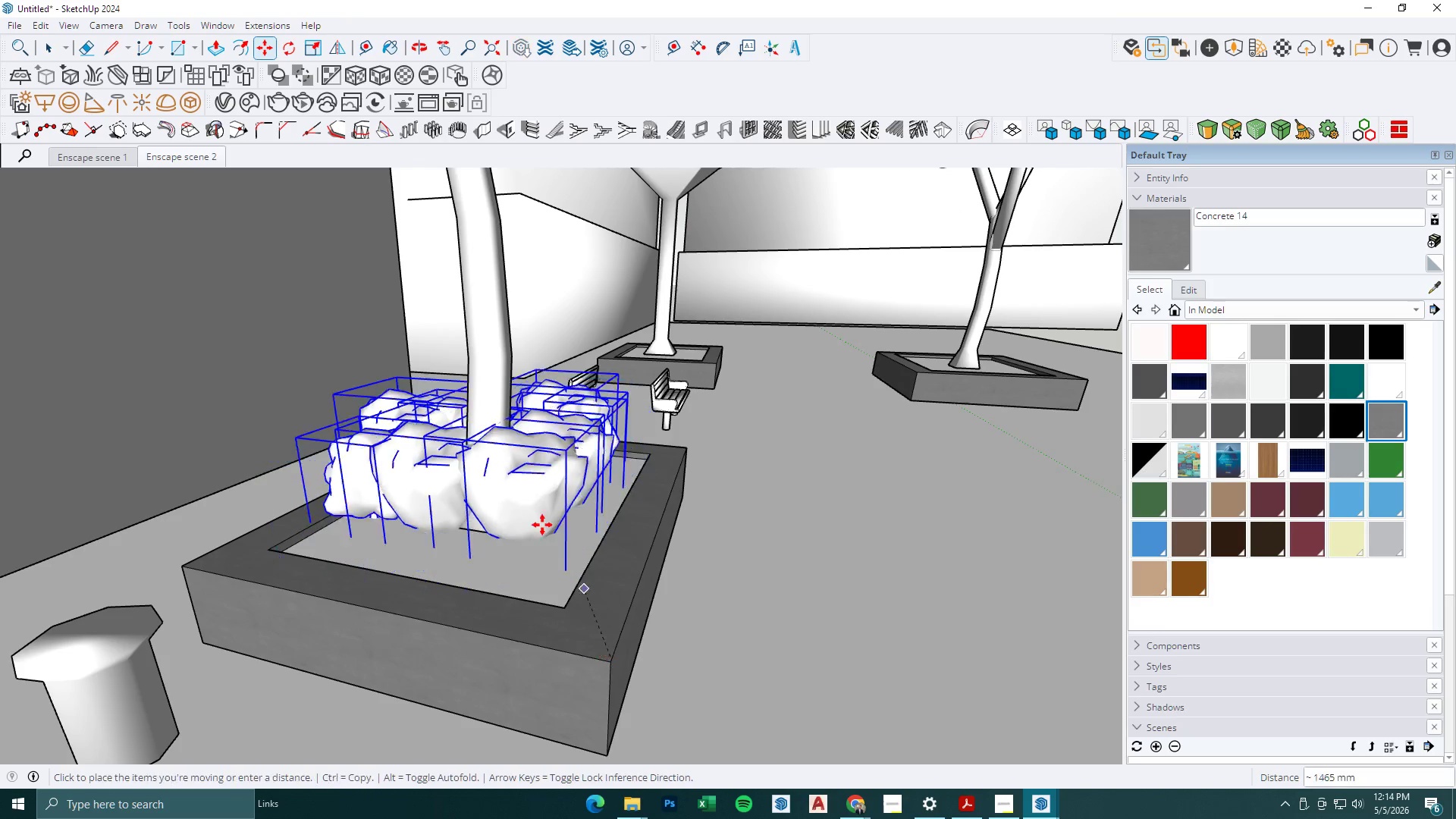 
key(Control+ControlLeft)
 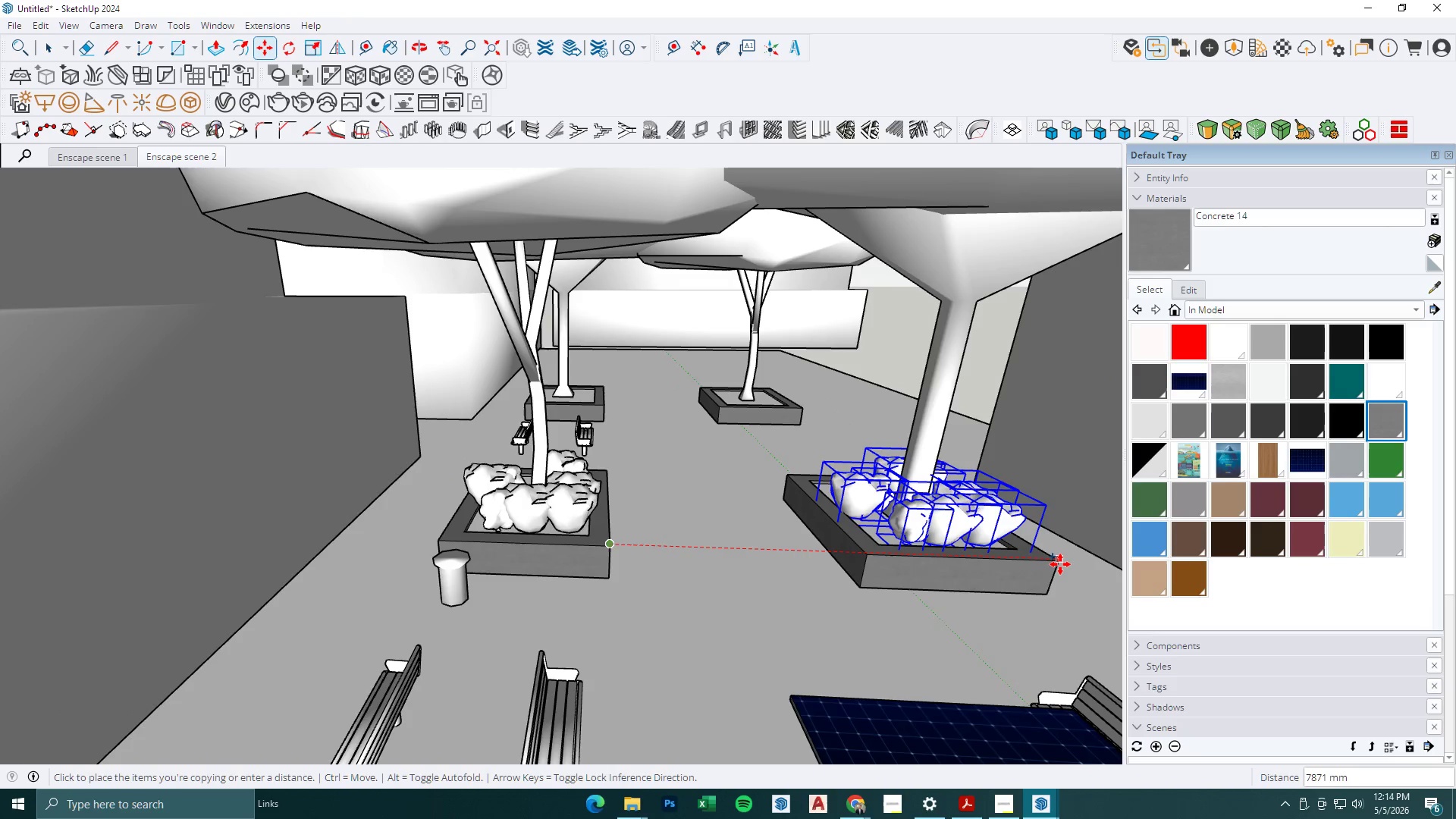 
scroll: coordinate [525, 482], scroll_direction: down, amount: 9.0
 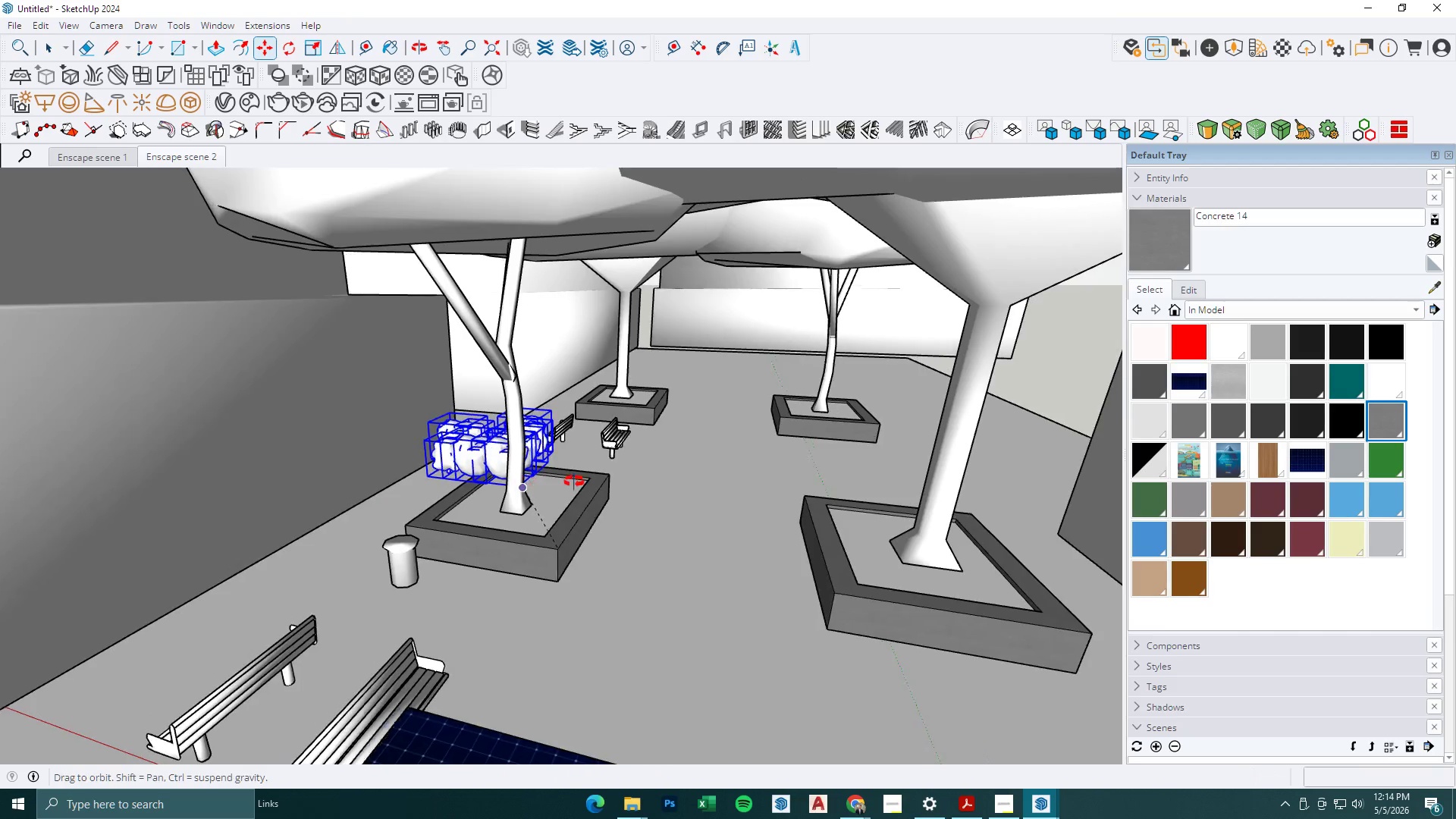 
left_click([1060, 564])
 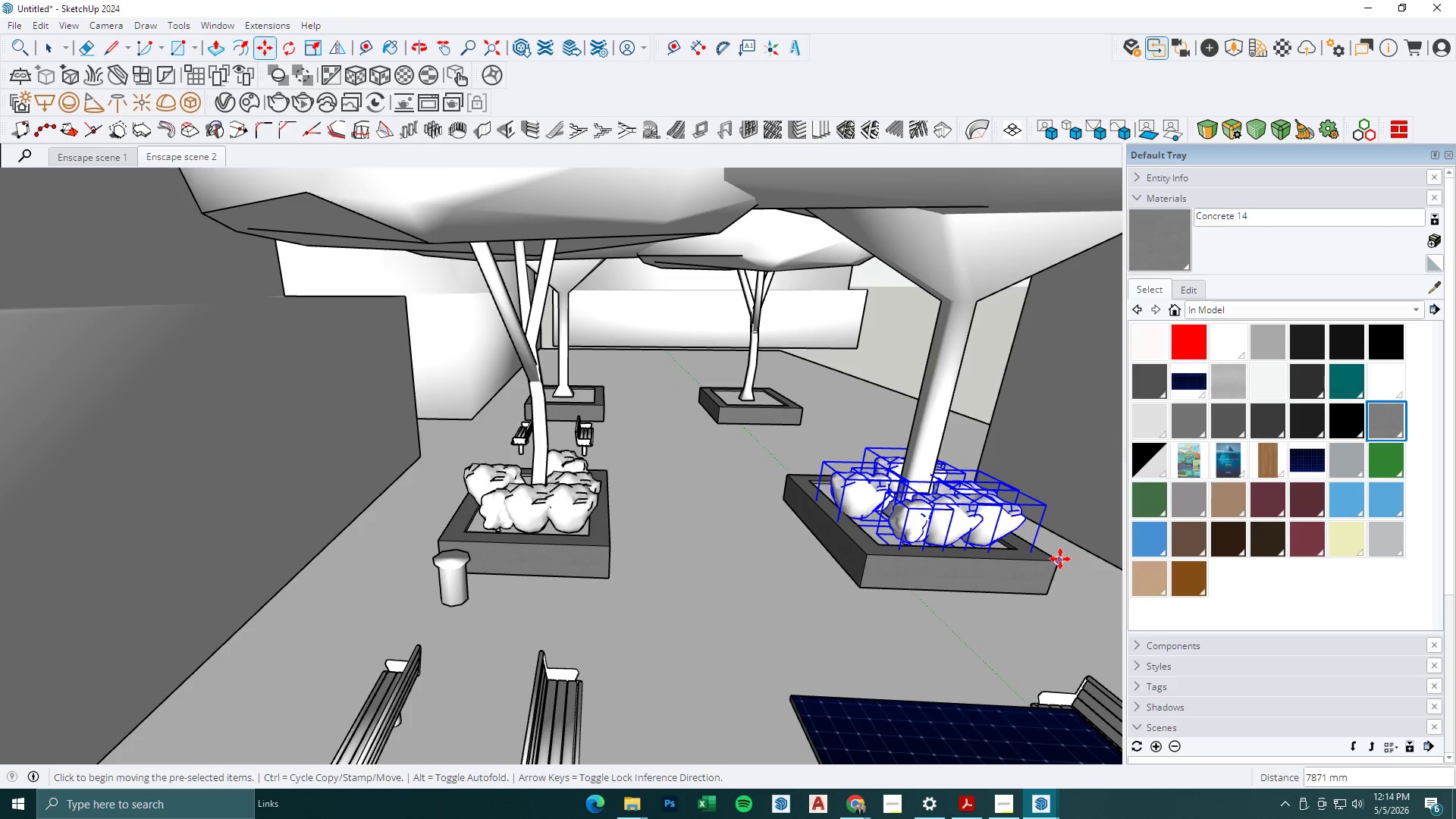 
left_click([1060, 559])
 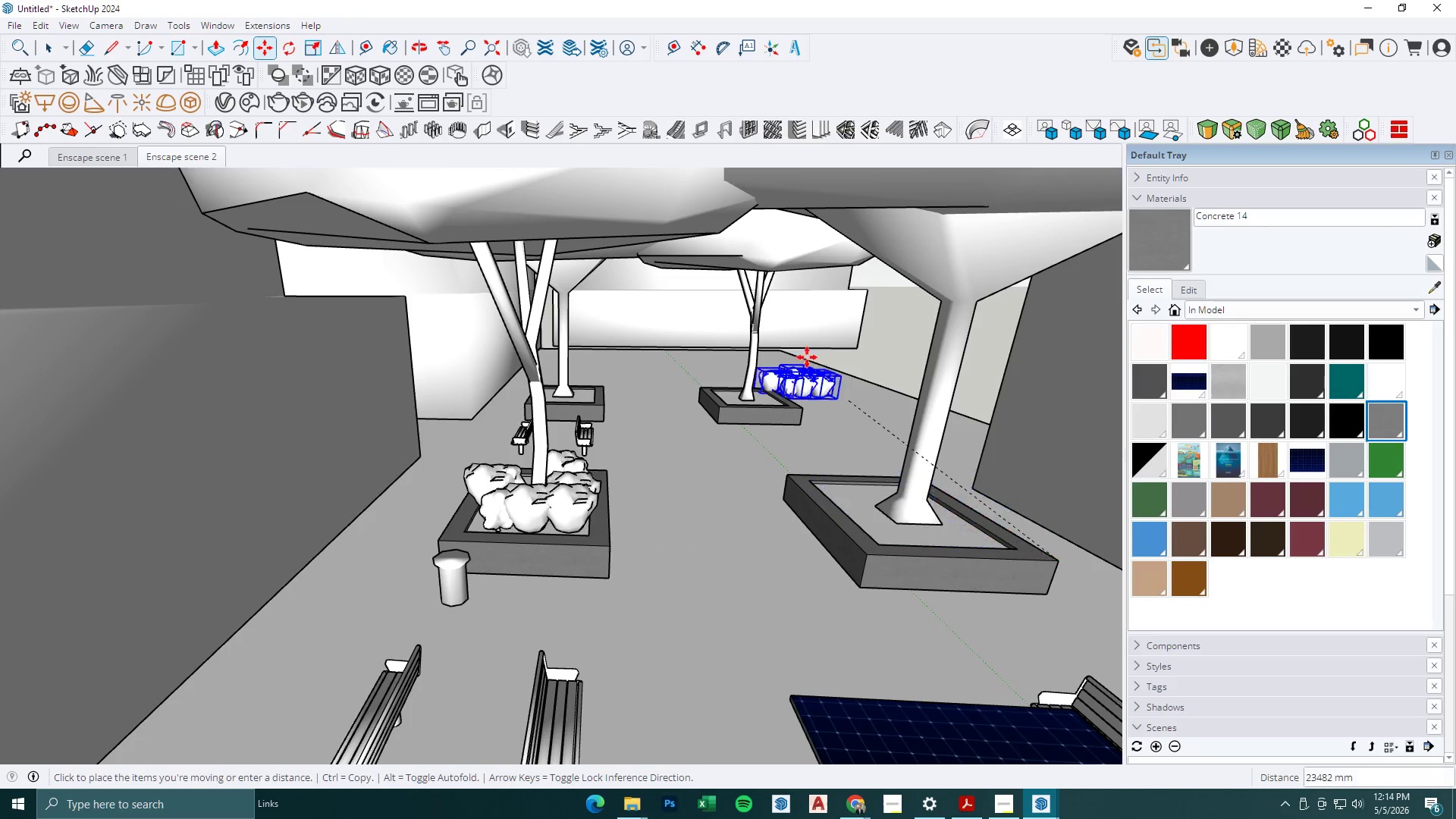 
key(Control+ControlLeft)
 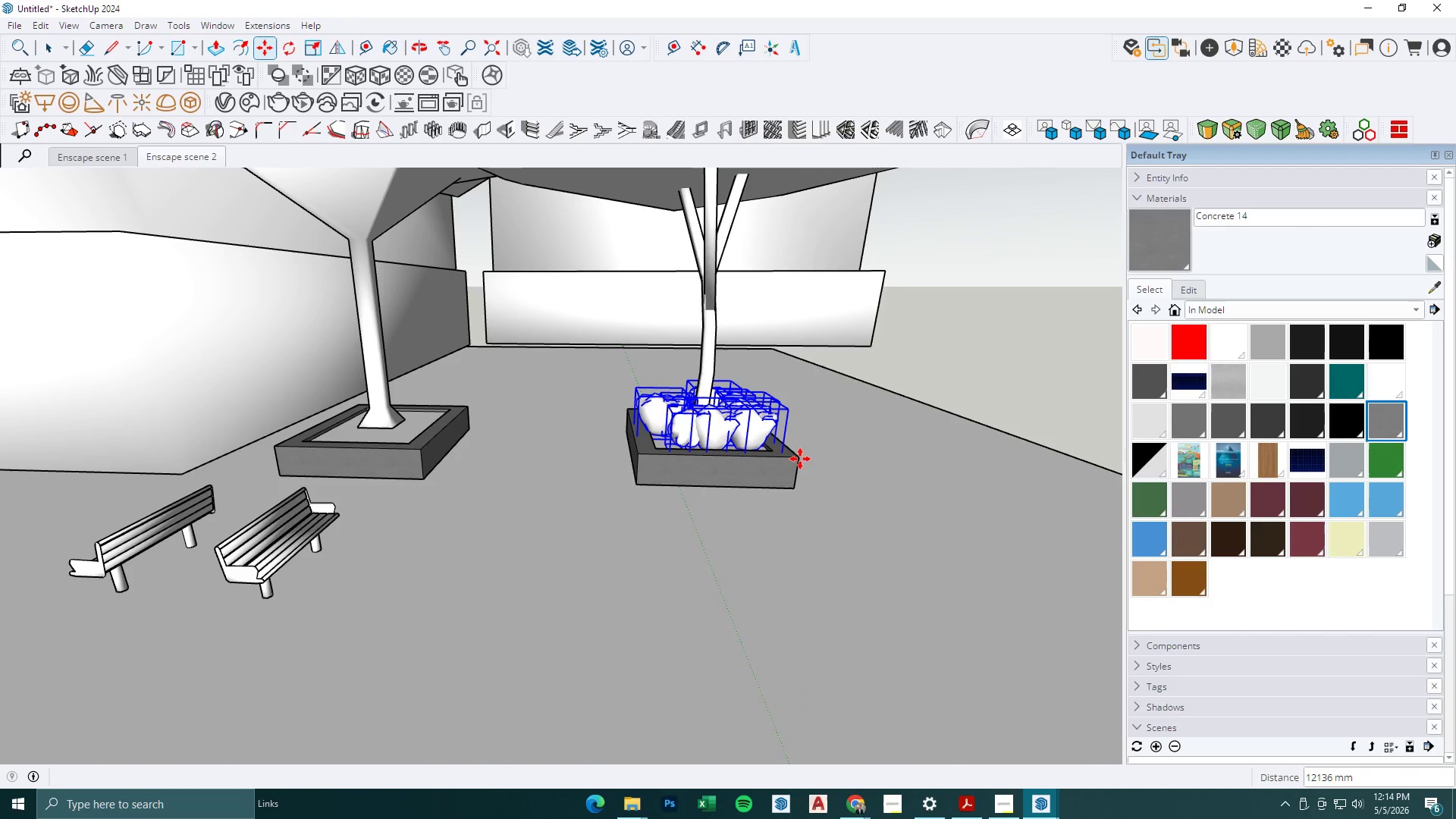 
scroll: coordinate [807, 356], scroll_direction: up, amount: 3.0
 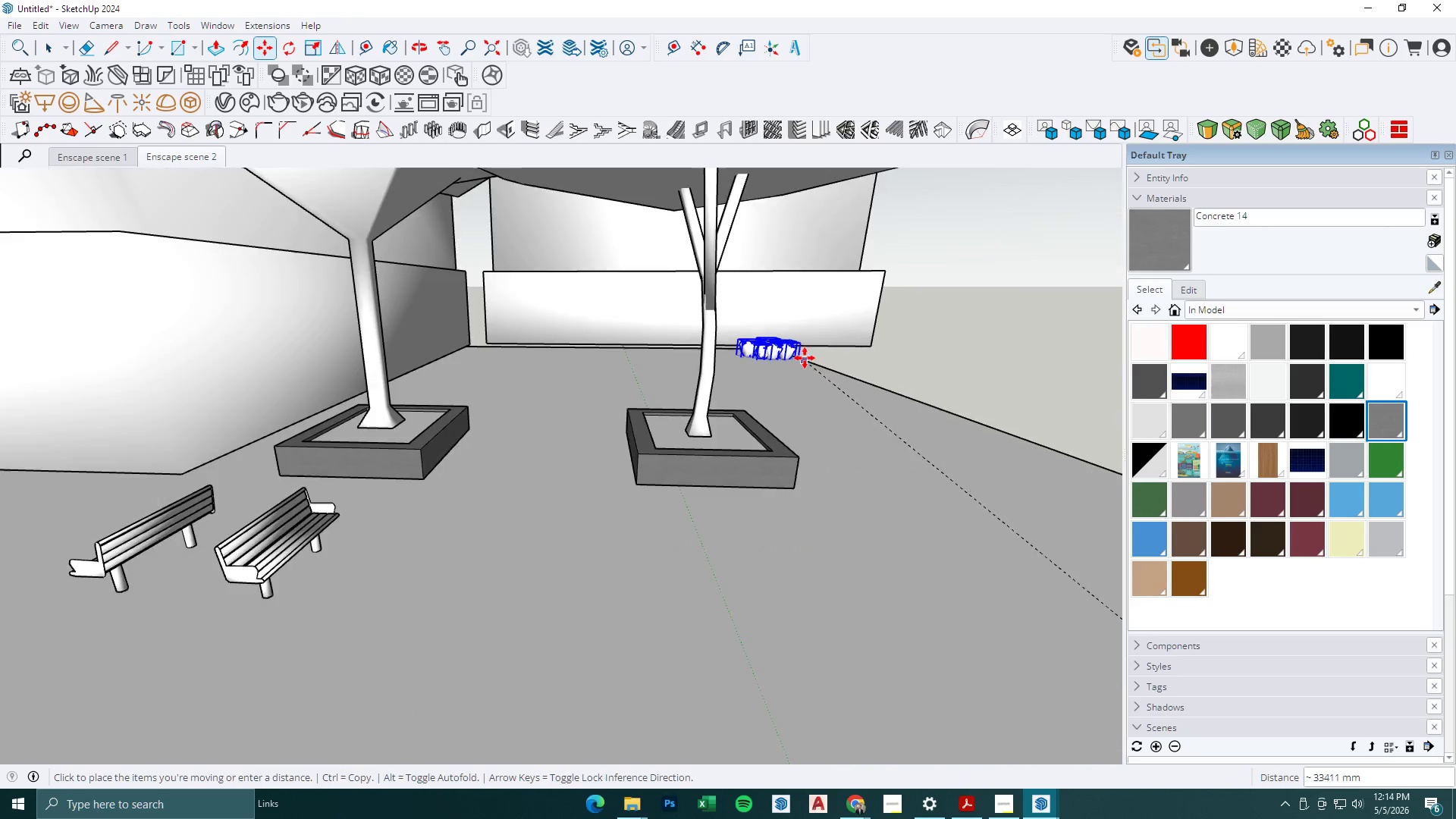 
double_click([804, 460])
 